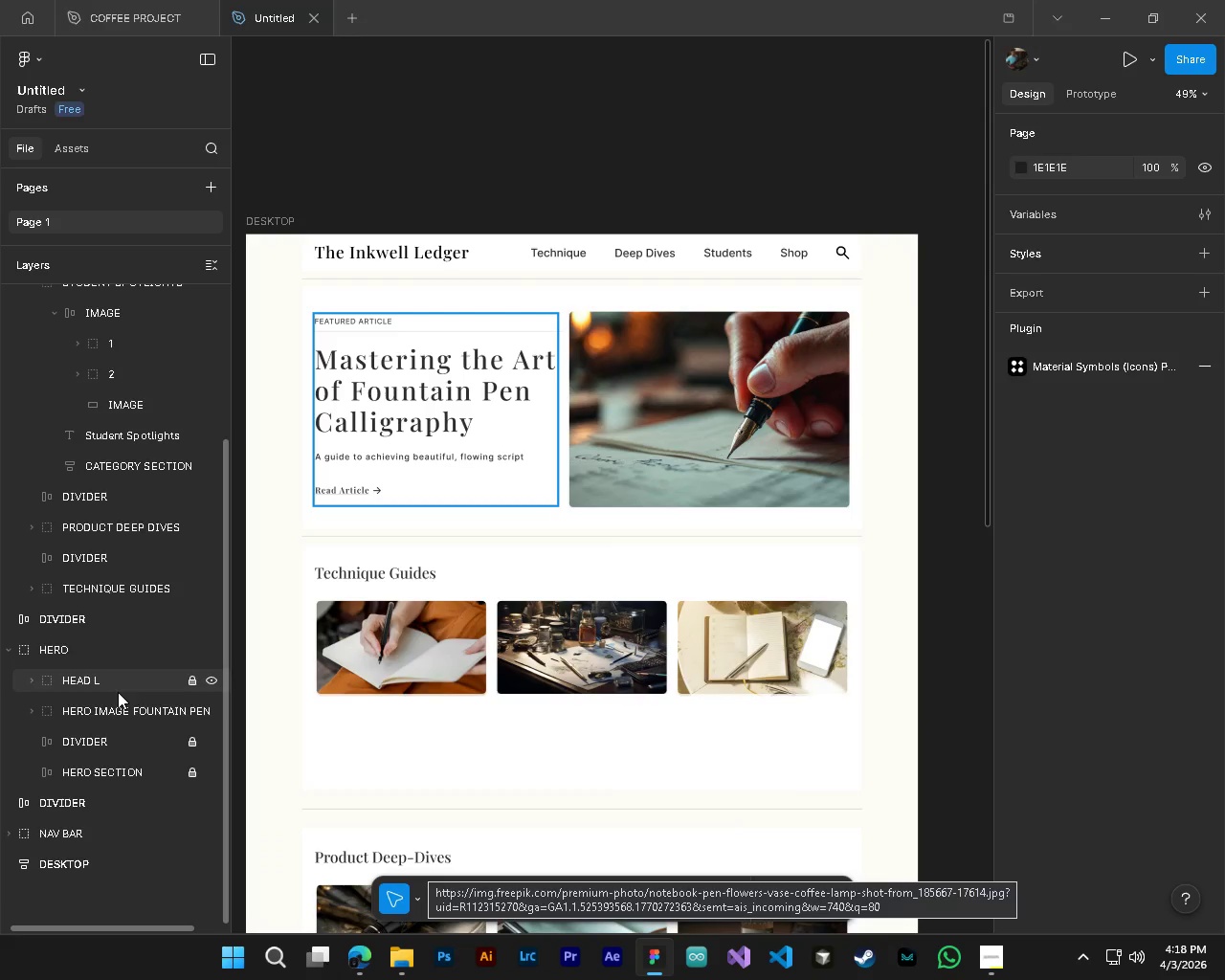 
left_click([117, 712])
 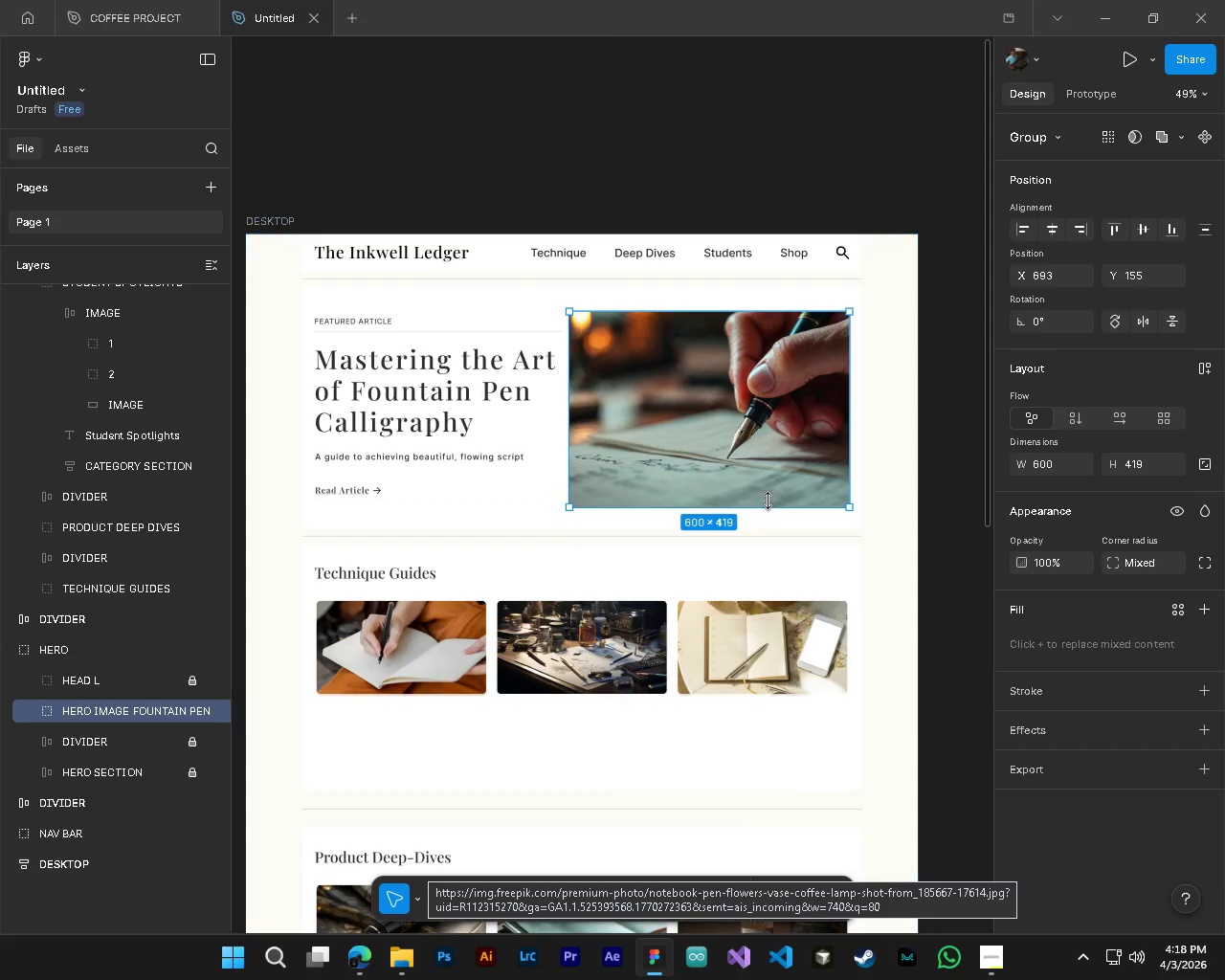 
hold_key(key=ShiftLeft, duration=1.5)
 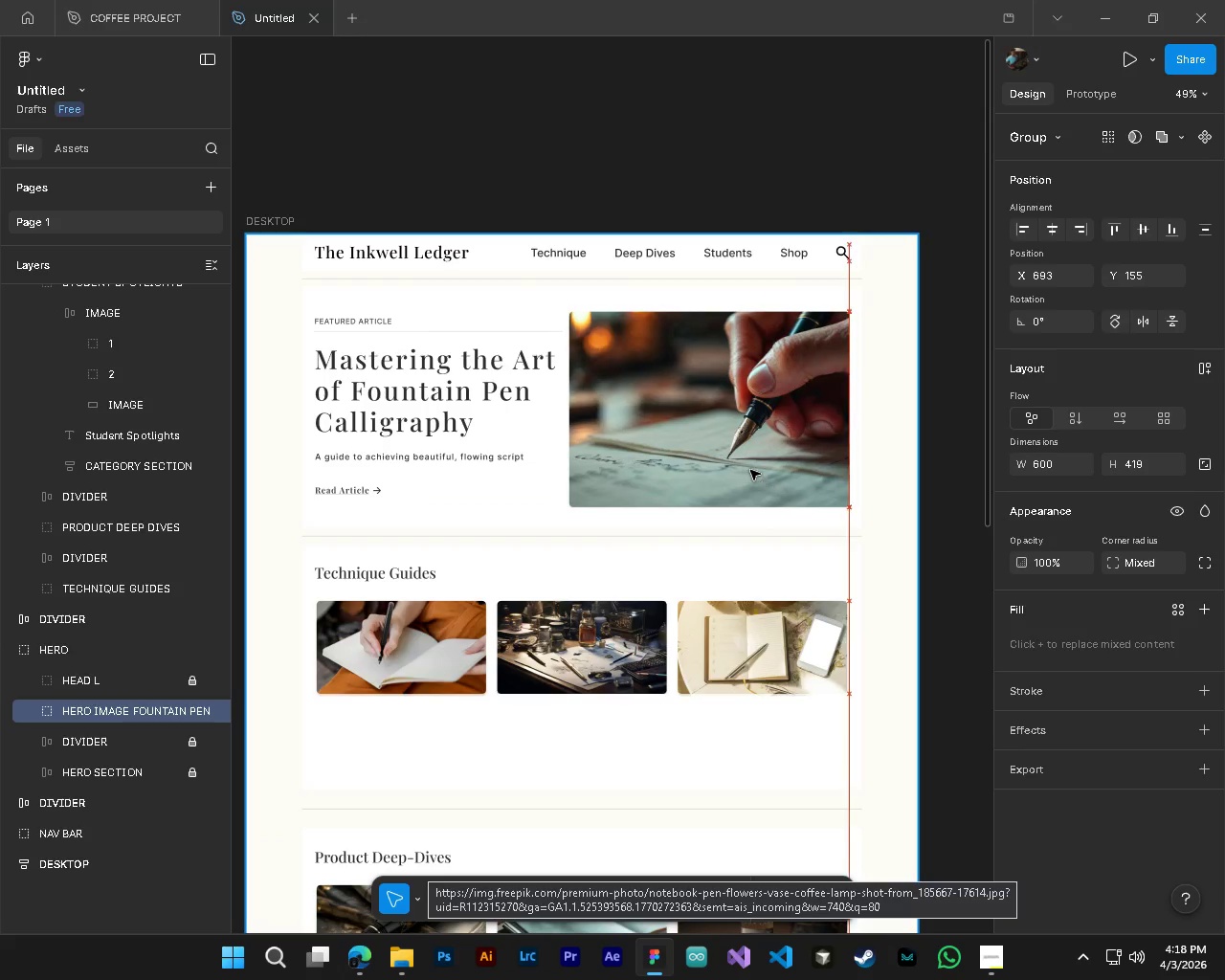 
hold_key(key=ShiftLeft, duration=1.5)
 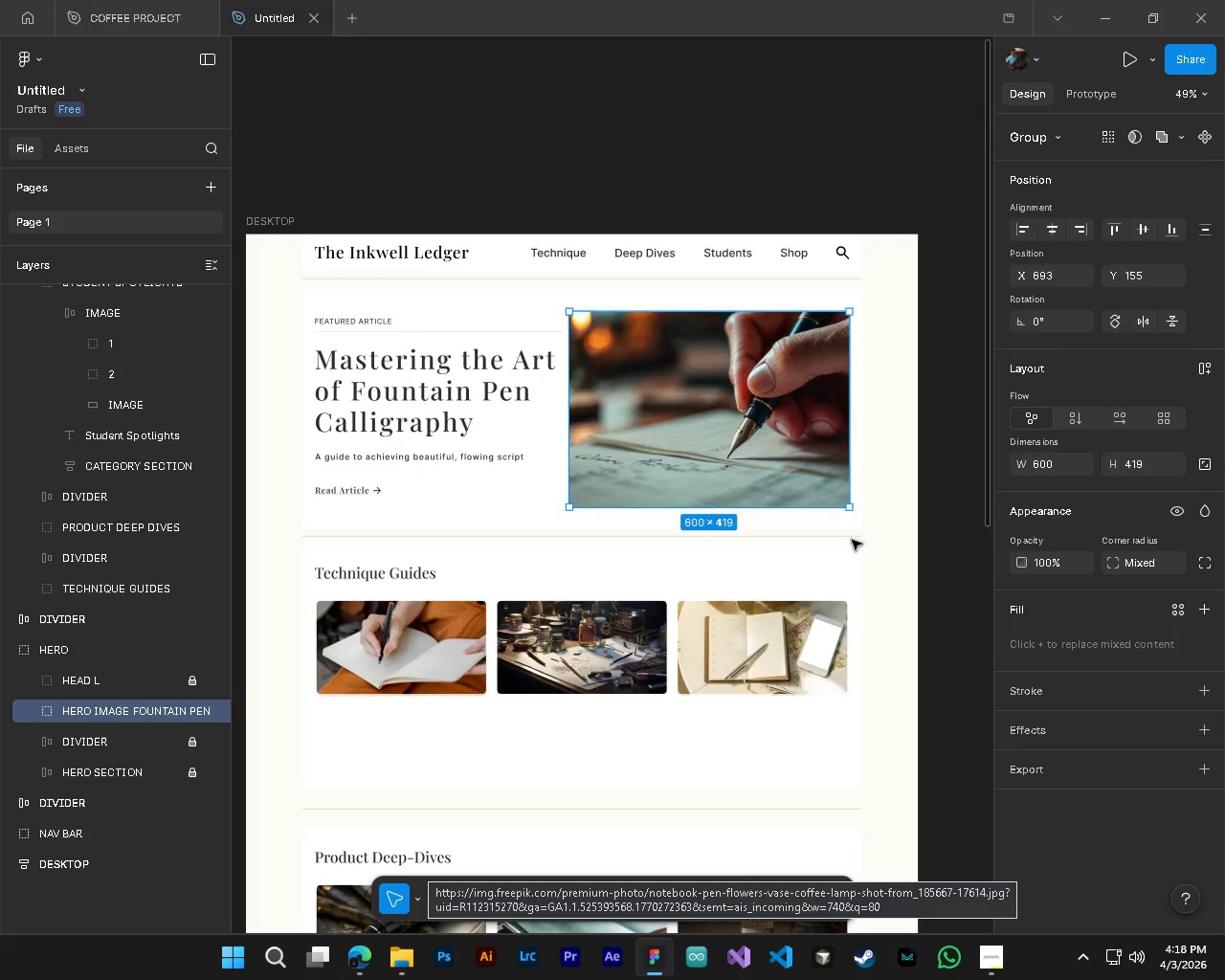 
hold_key(key=ShiftLeft, duration=0.39)
 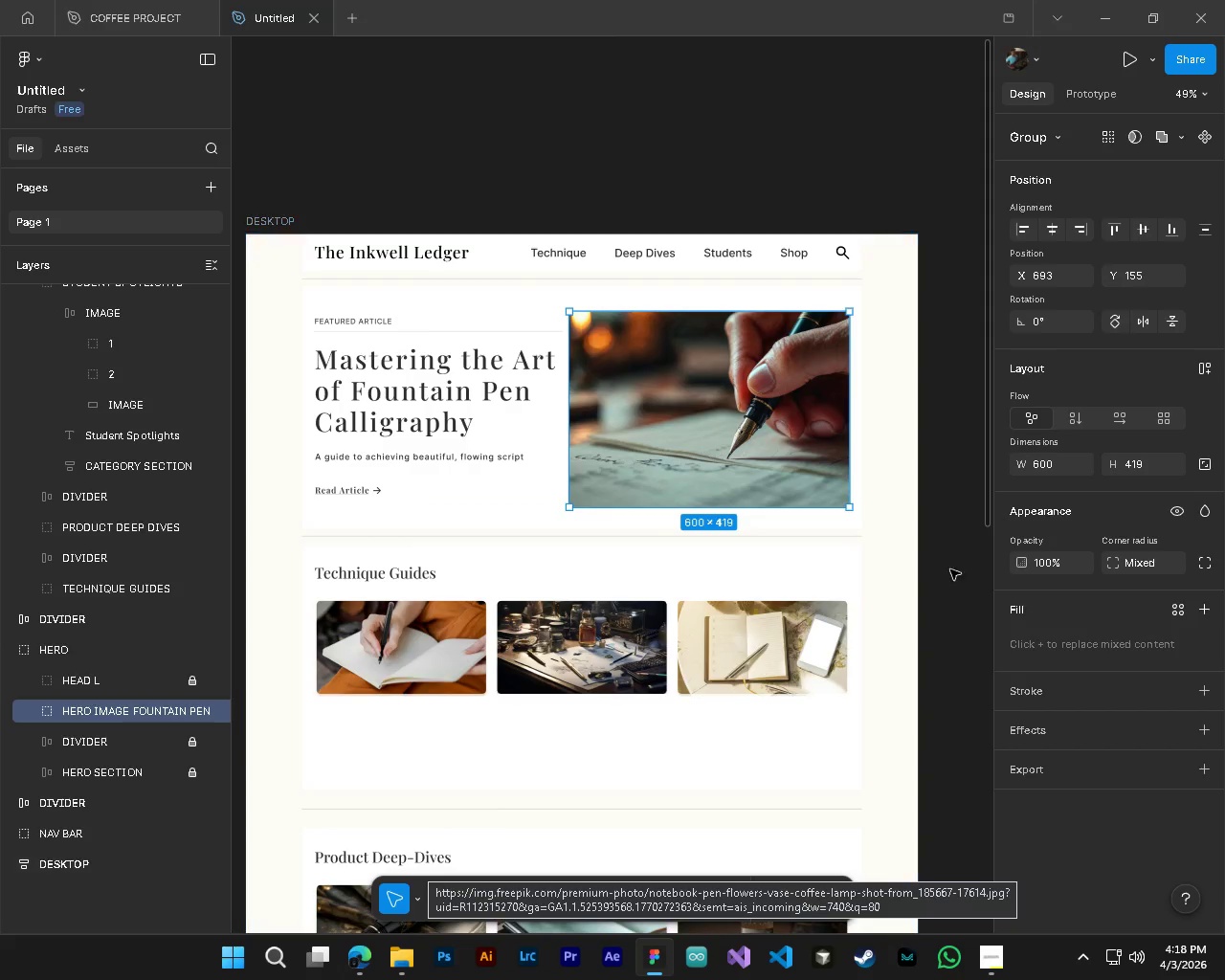 
hold_key(key=AltLeft, duration=3.58)
hold_key(key=ControlLeft, duration=1.5)
hold_key(key=ControlLeft, duration=1.52)
scroll: coordinate [696, 266], scroll_direction: up, amount: 7.0
 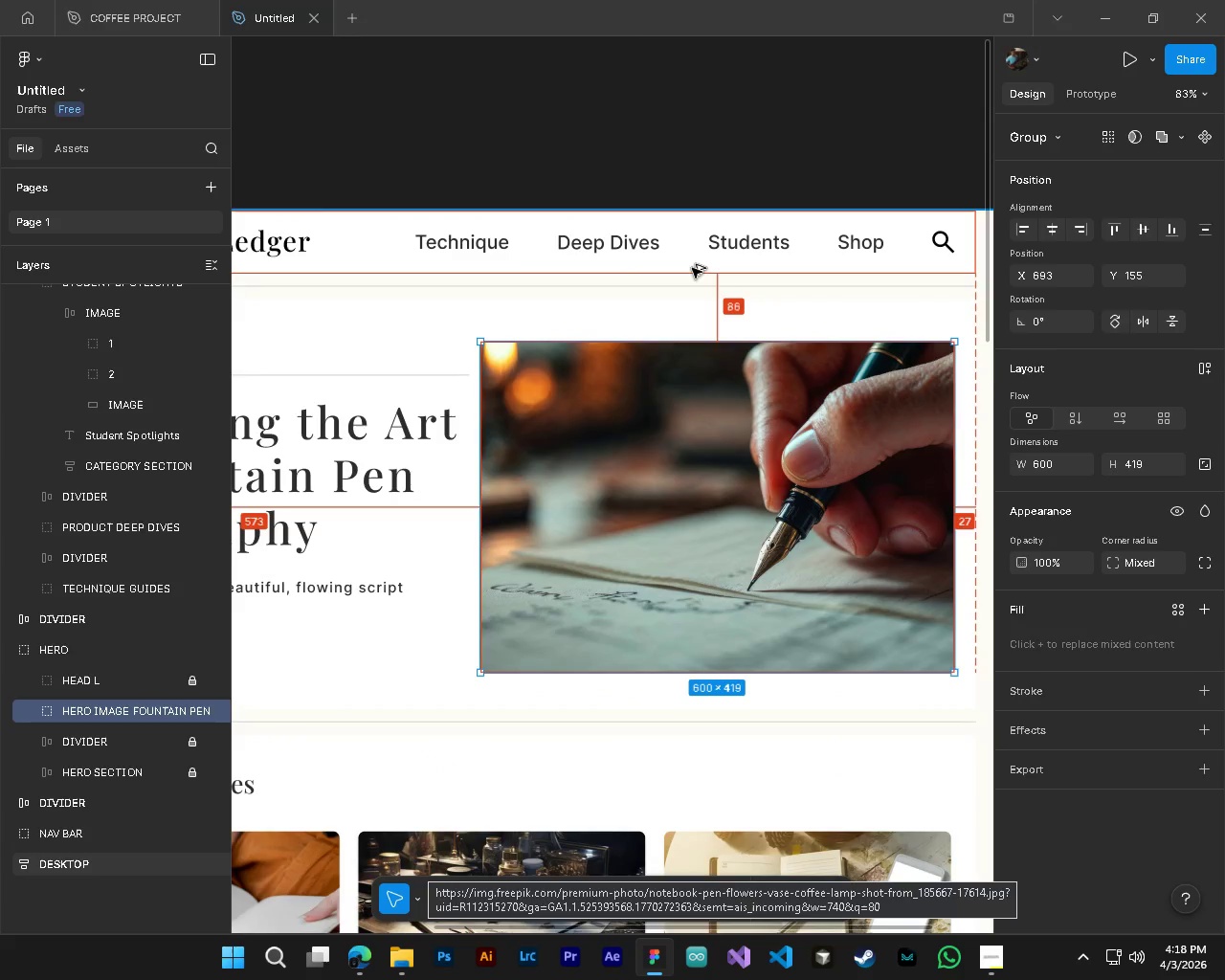 
hold_key(key=ControlLeft, duration=0.58)
scroll: coordinate [717, 585], scroll_direction: down, amount: 8.0
 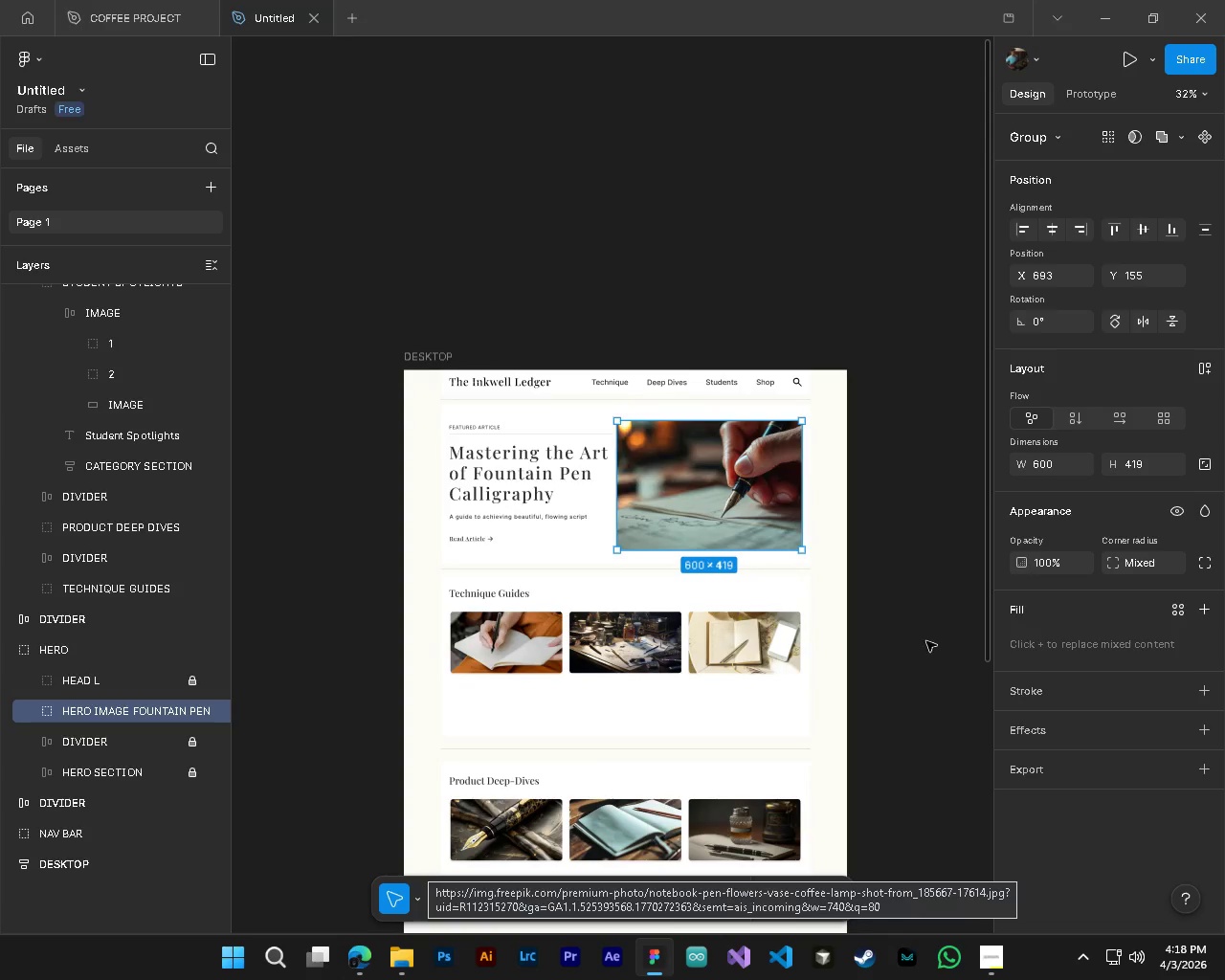 
left_click([947, 635])
 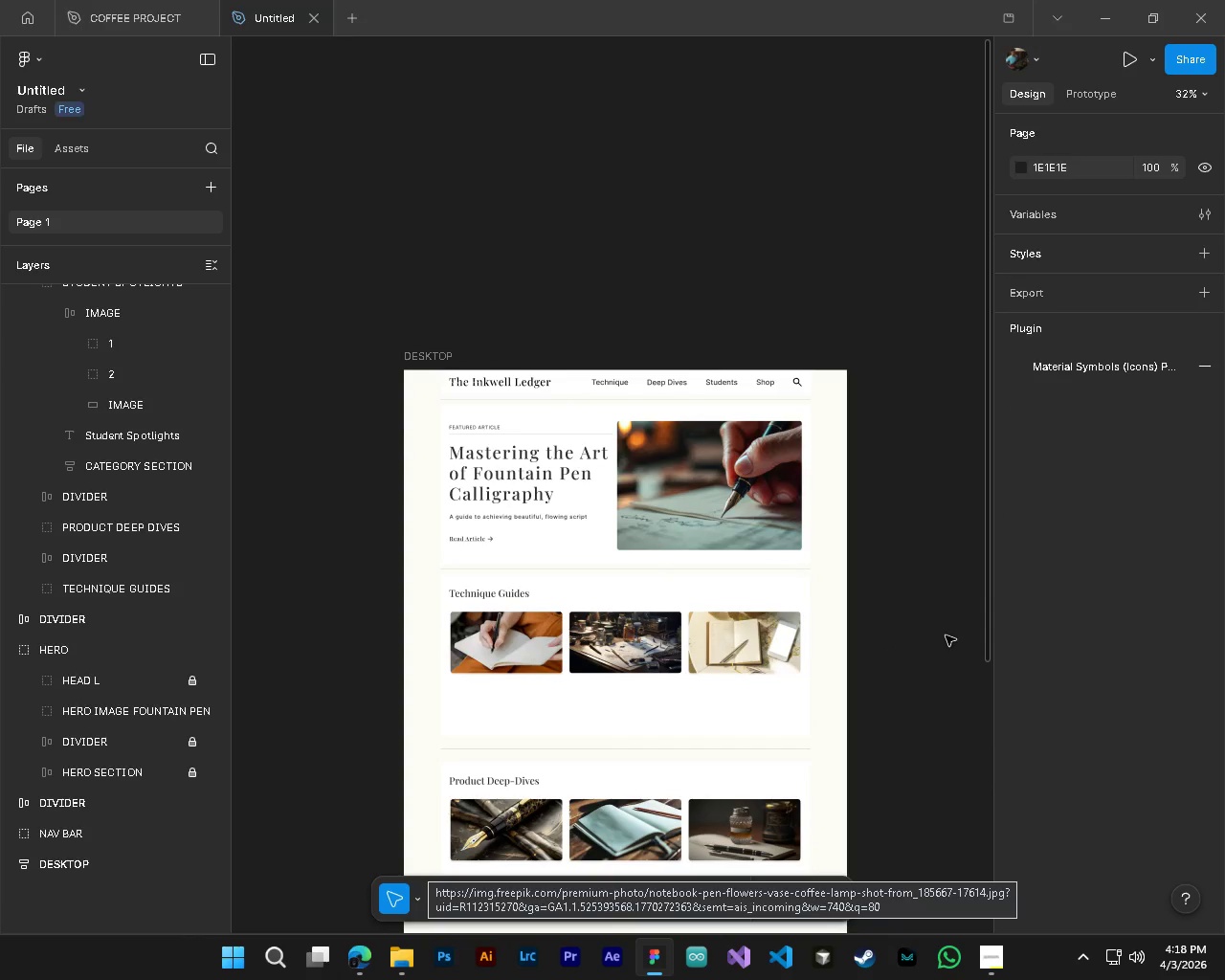 
hold_key(key=ControlLeft, duration=0.5)
hold_key(key=AltLeft, duration=0.36)
scroll: coordinate [903, 646], scroll_direction: down, amount: 8.0
 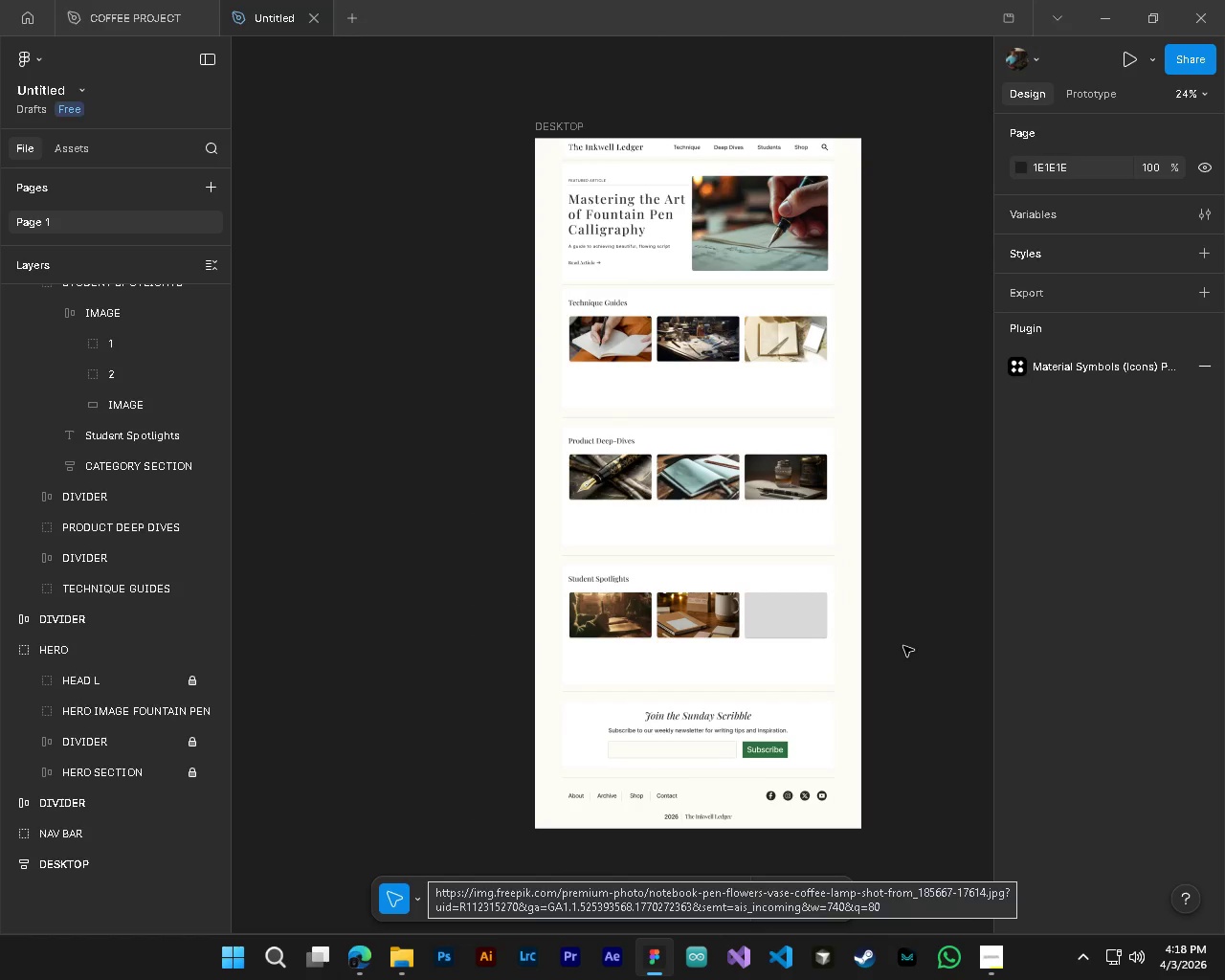 
key(Control+S)
 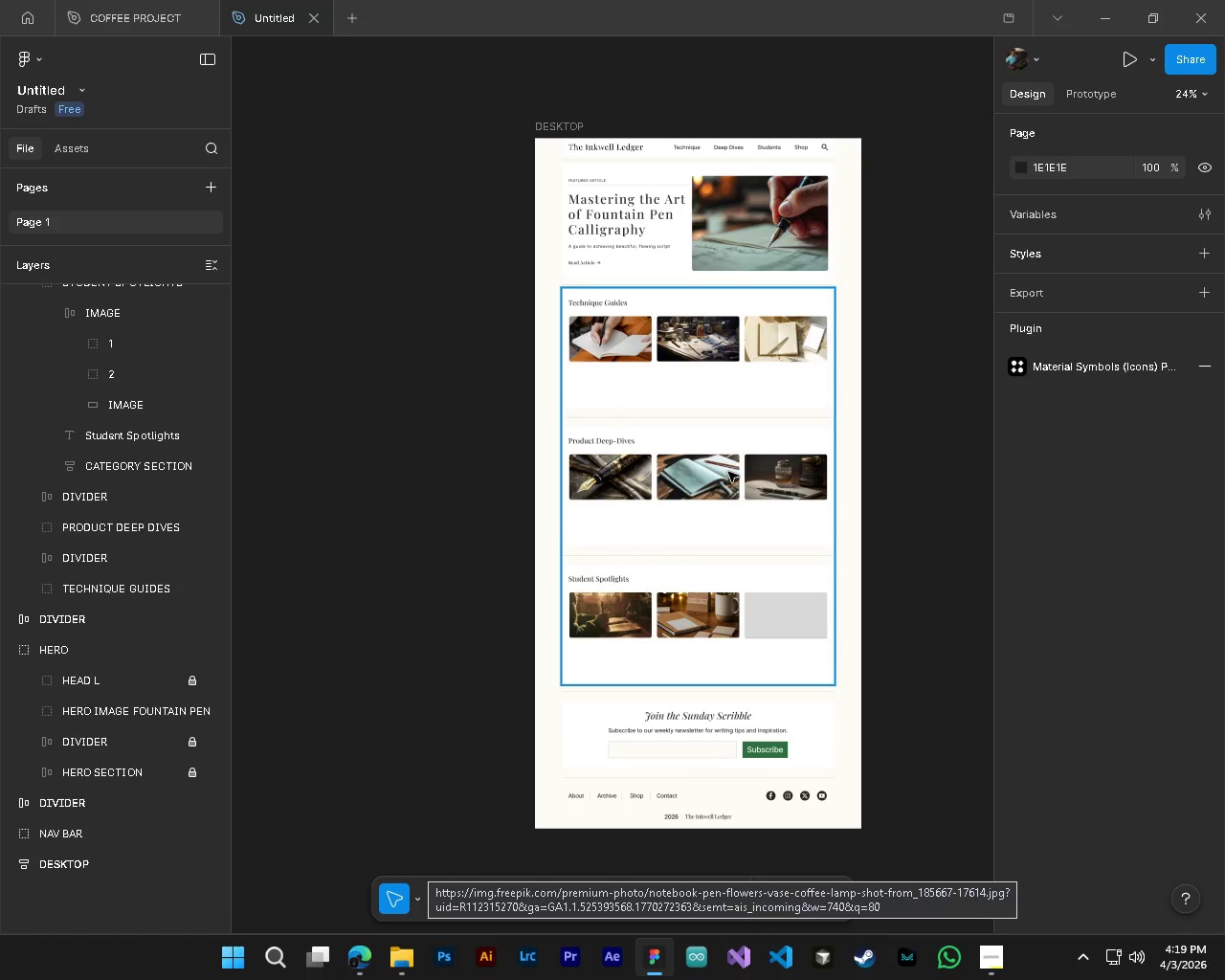 
hold_key(key=AltLeft, duration=0.95)
hold_key(key=ControlLeft, duration=0.97)
scroll: coordinate [820, 224], scroll_direction: up, amount: 8.0
 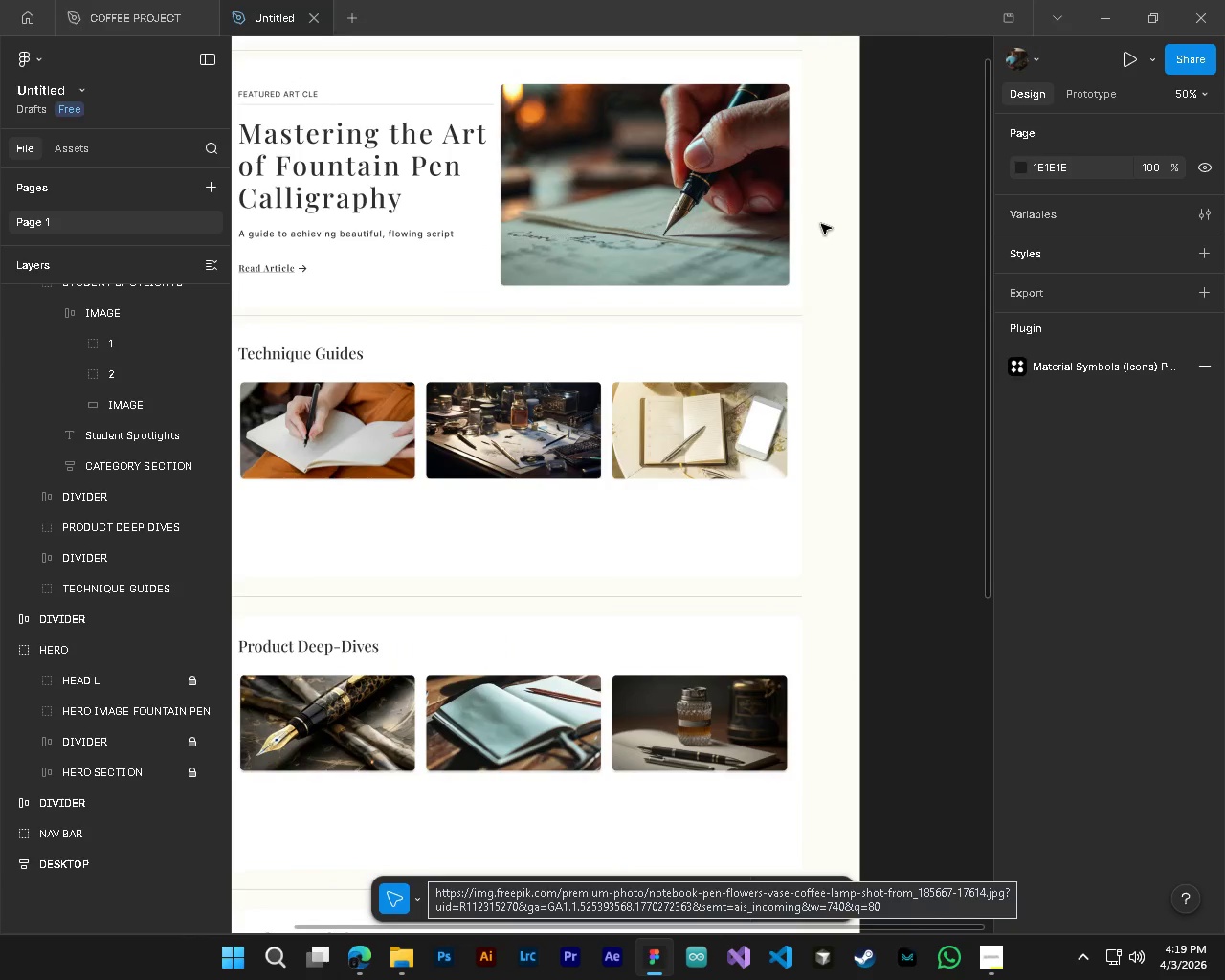 
hold_key(key=ShiftLeft, duration=0.39)
 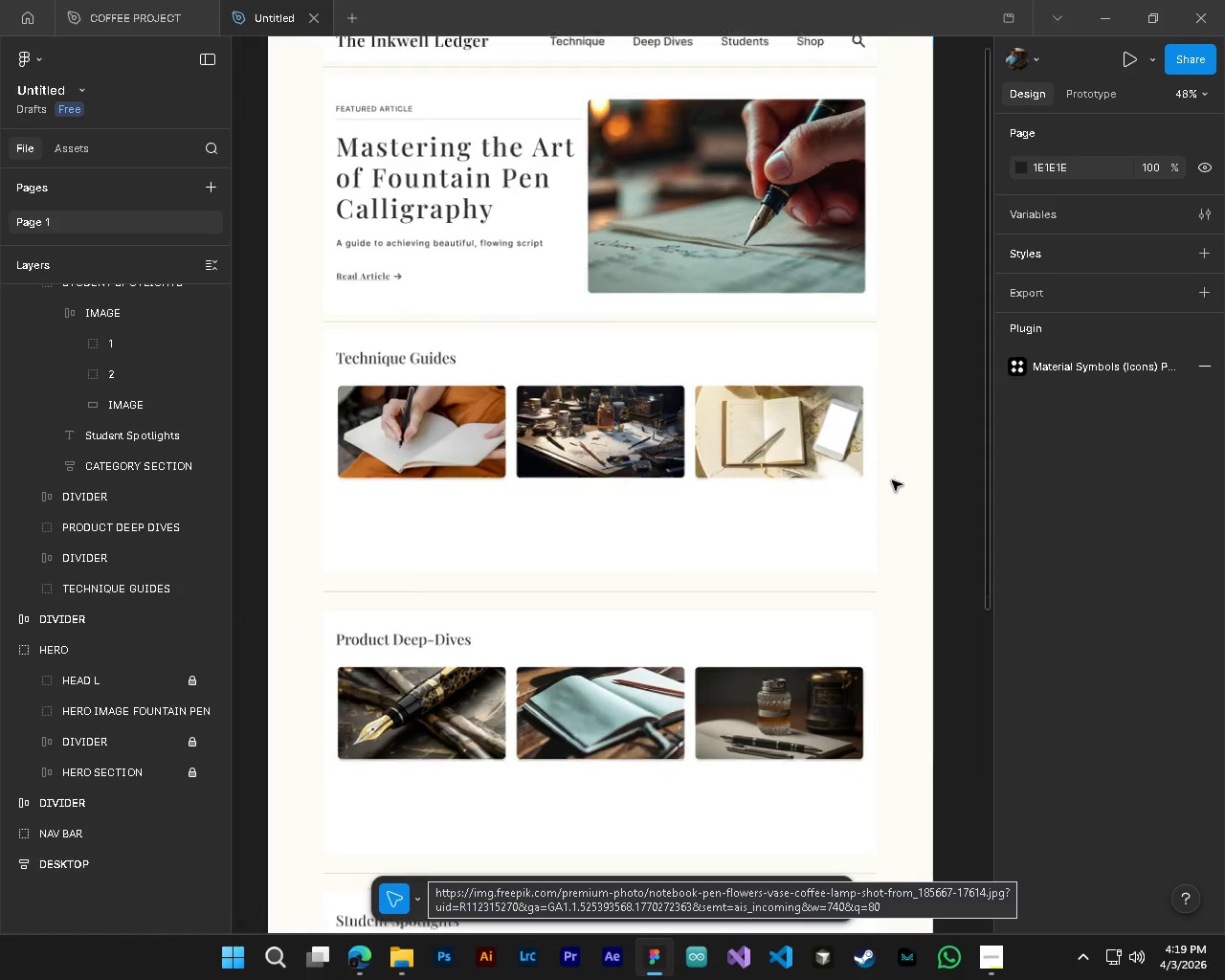 
hold_key(key=AltLeft, duration=0.44)
 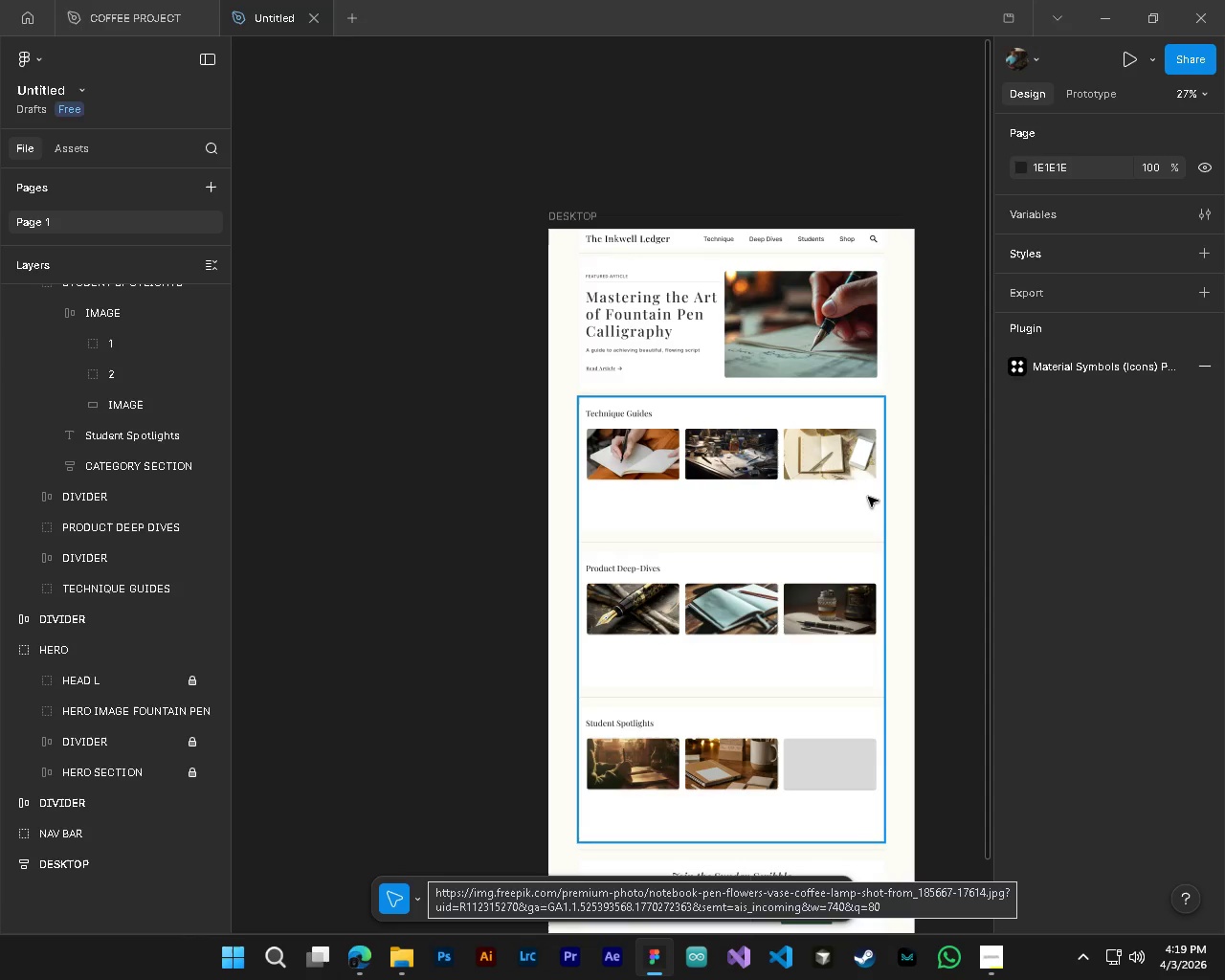 
hold_key(key=ControlLeft, duration=0.41)
 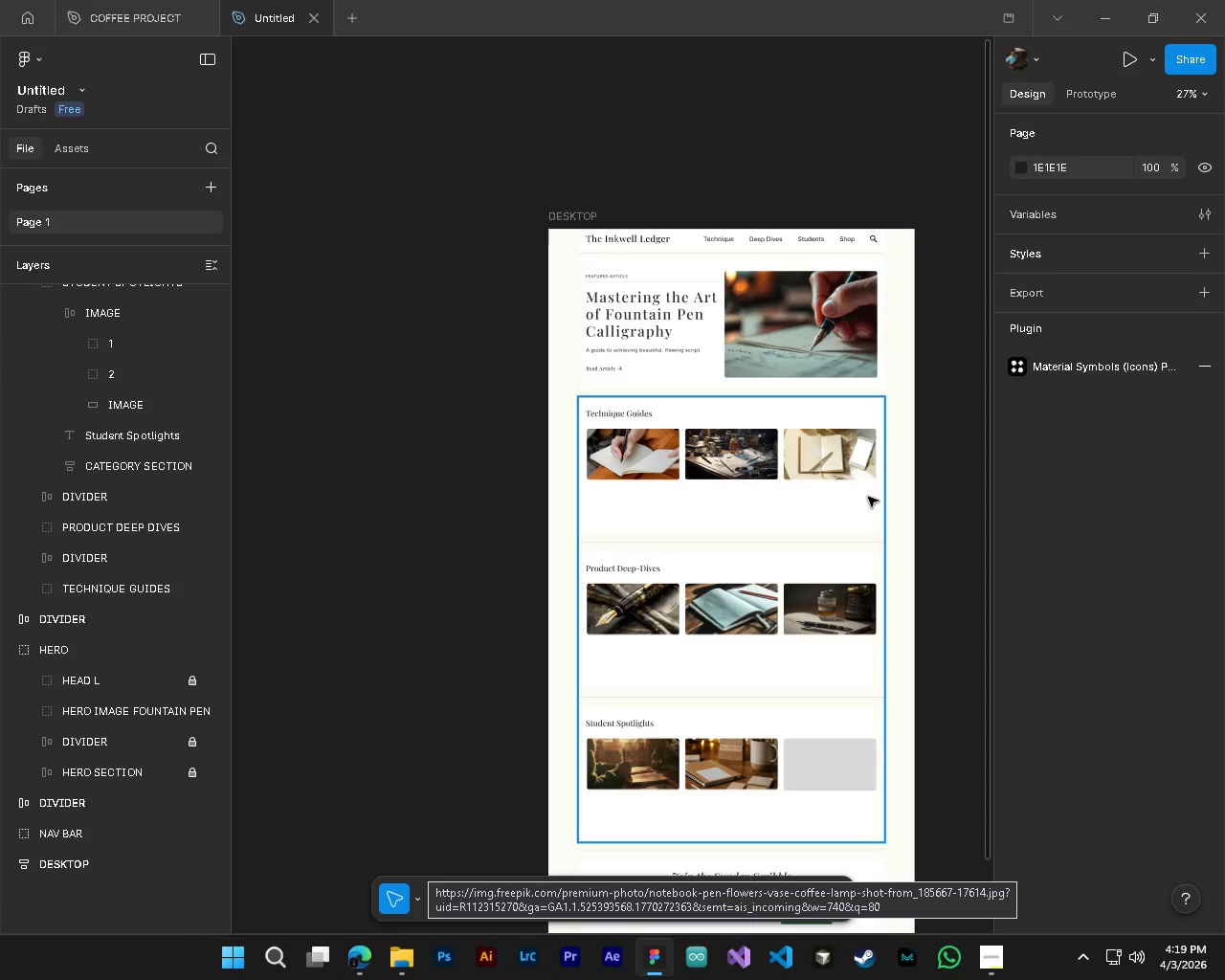 
scroll: coordinate [862, 358], scroll_direction: up, amount: 3.0
 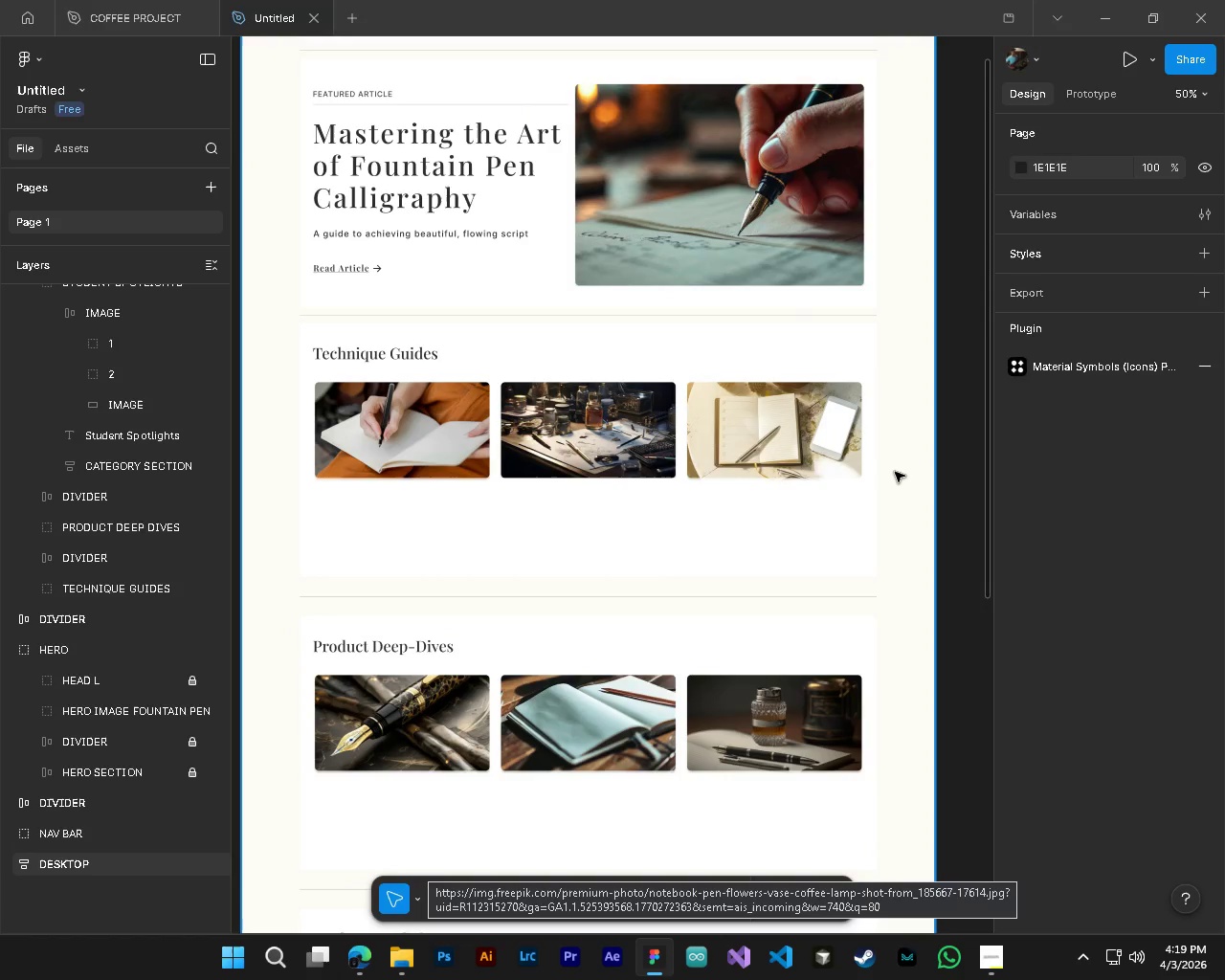 
scroll: coordinate [916, 741], scroll_direction: down, amount: 10.0
 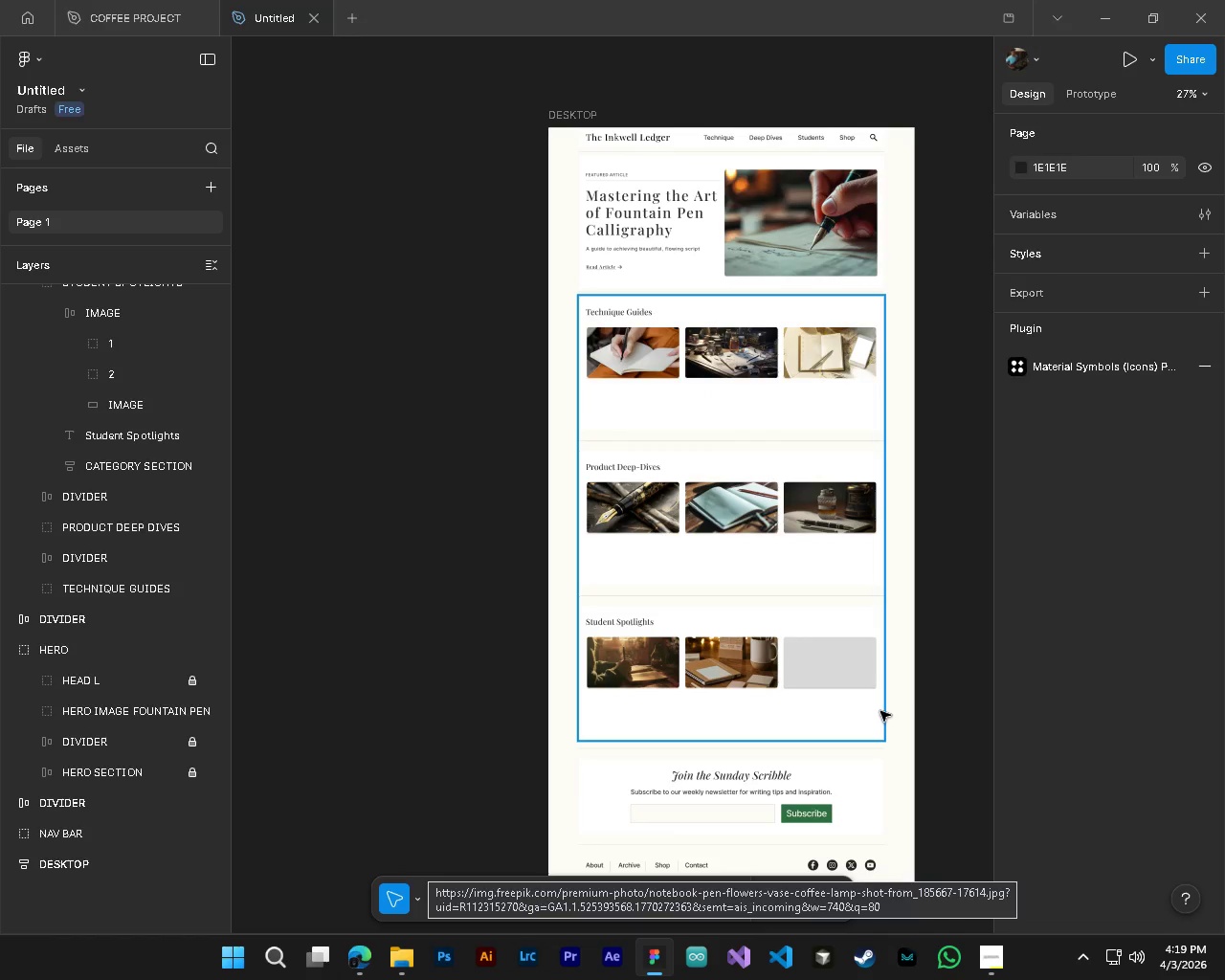 
hold_key(key=ShiftLeft, duration=0.5)
scroll: coordinate [852, 701], scroll_direction: down, amount: 4.0
 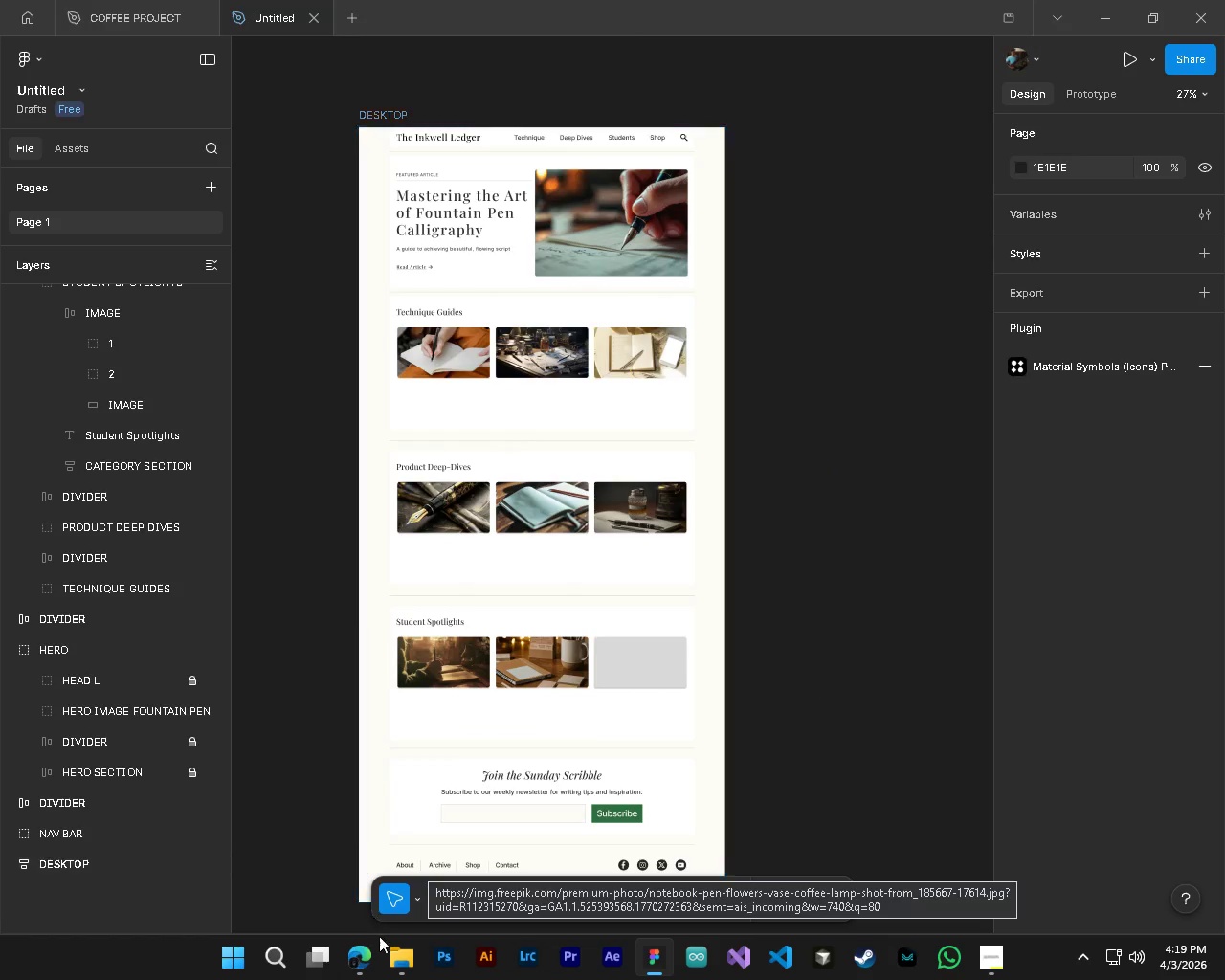 
left_click([363, 967])
 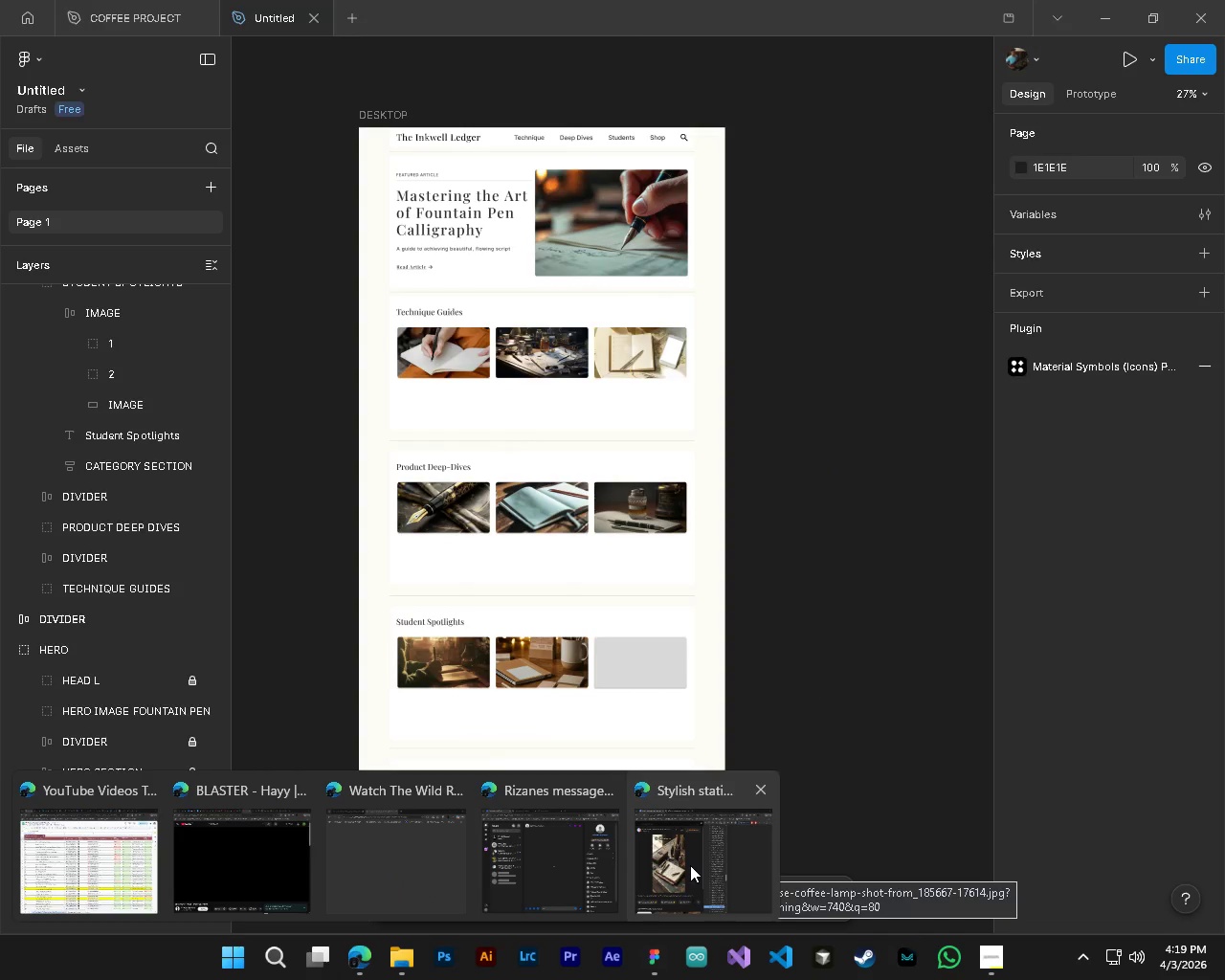 
left_click([674, 858])
 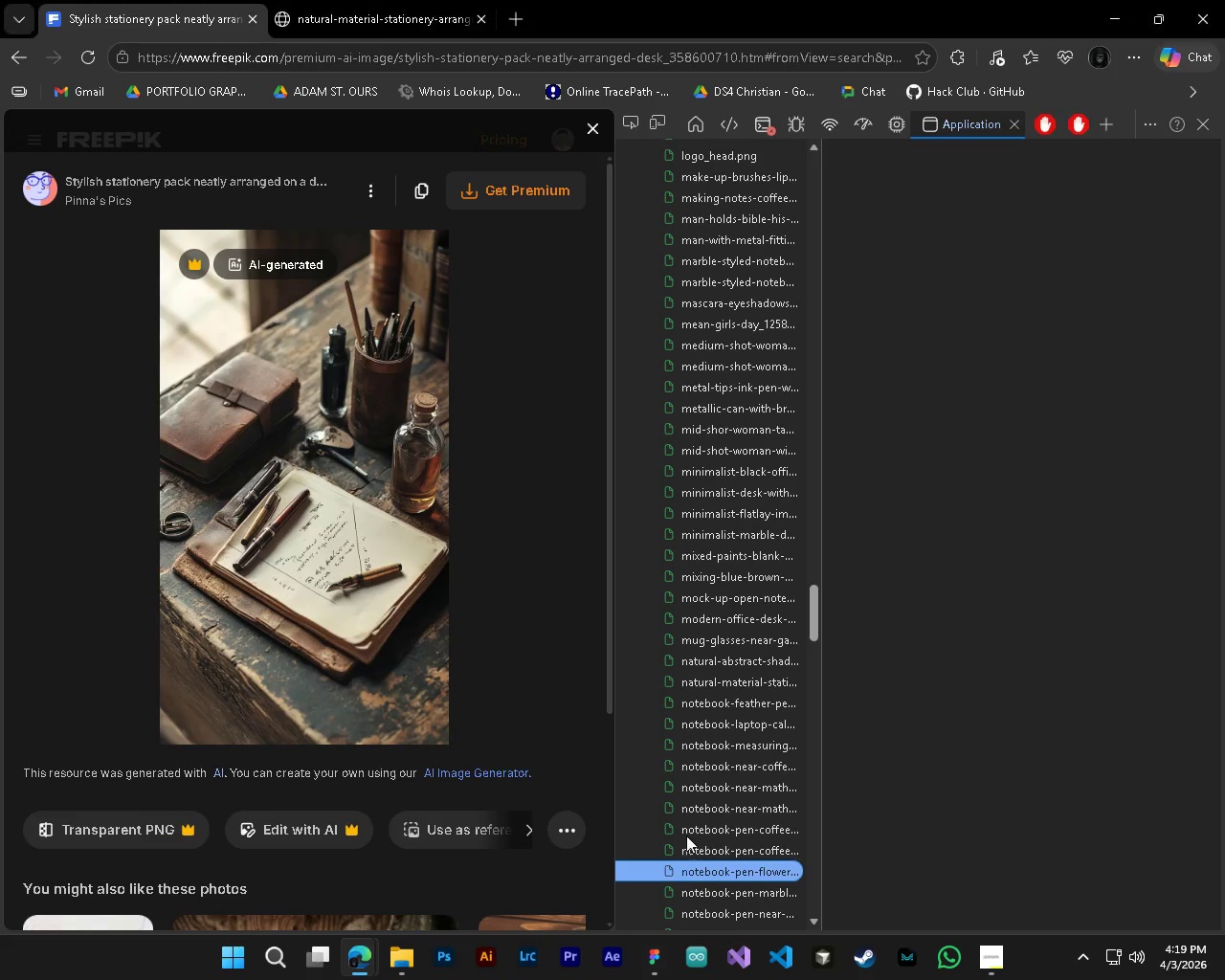 
mouse_move([704, 751])
 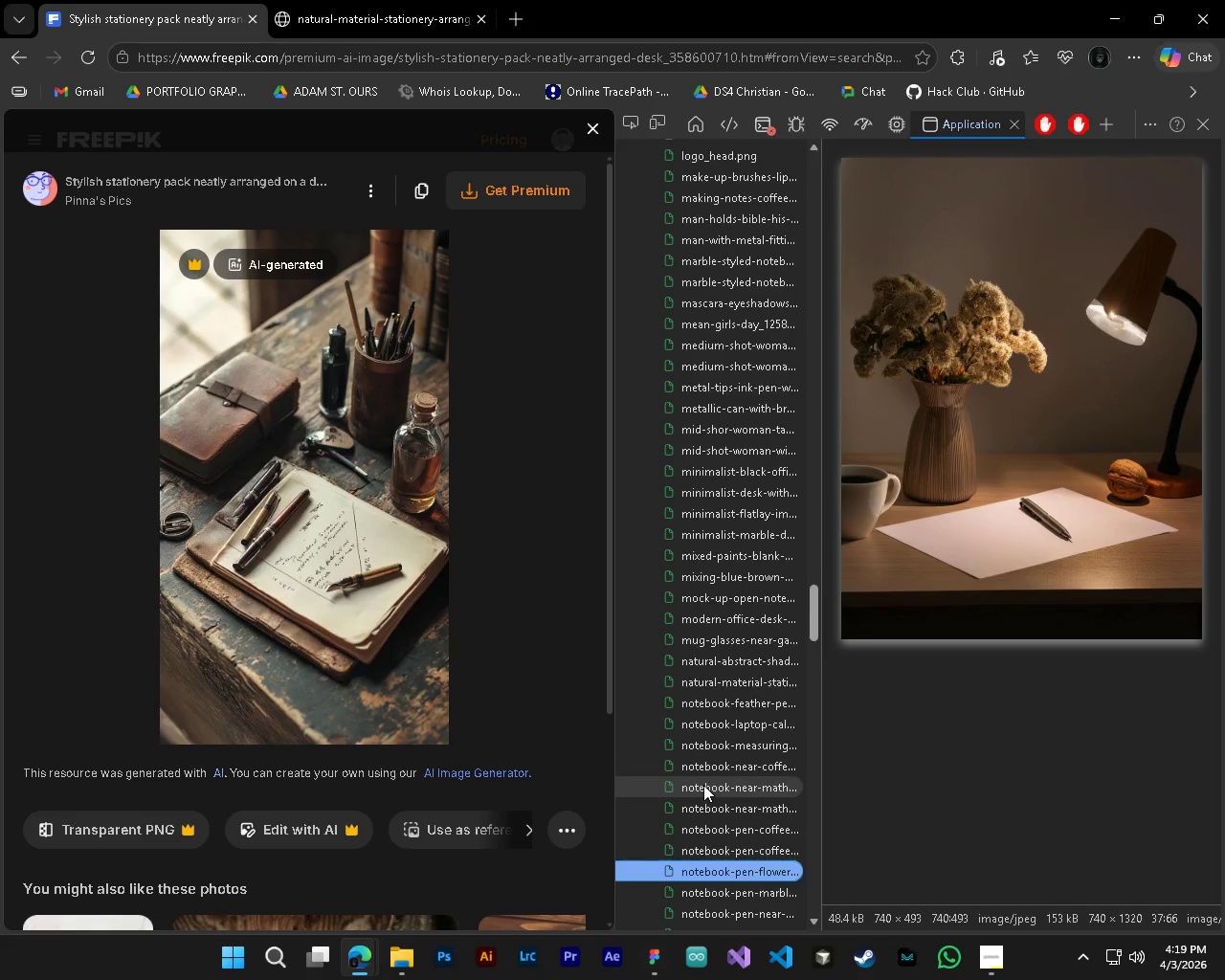 
key(ArrowDown)
 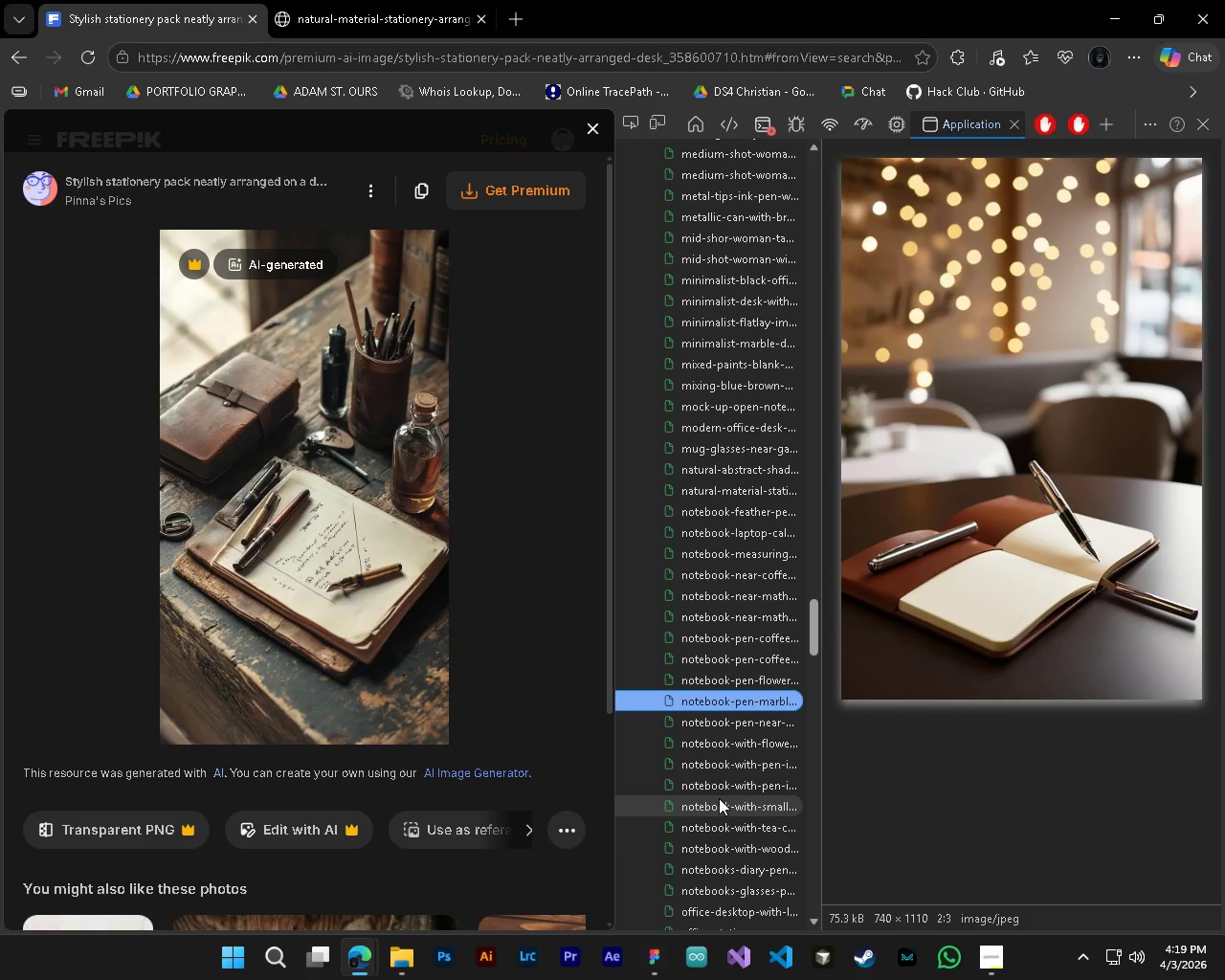 
scroll: coordinate [719, 798], scroll_direction: down, amount: 2.0
 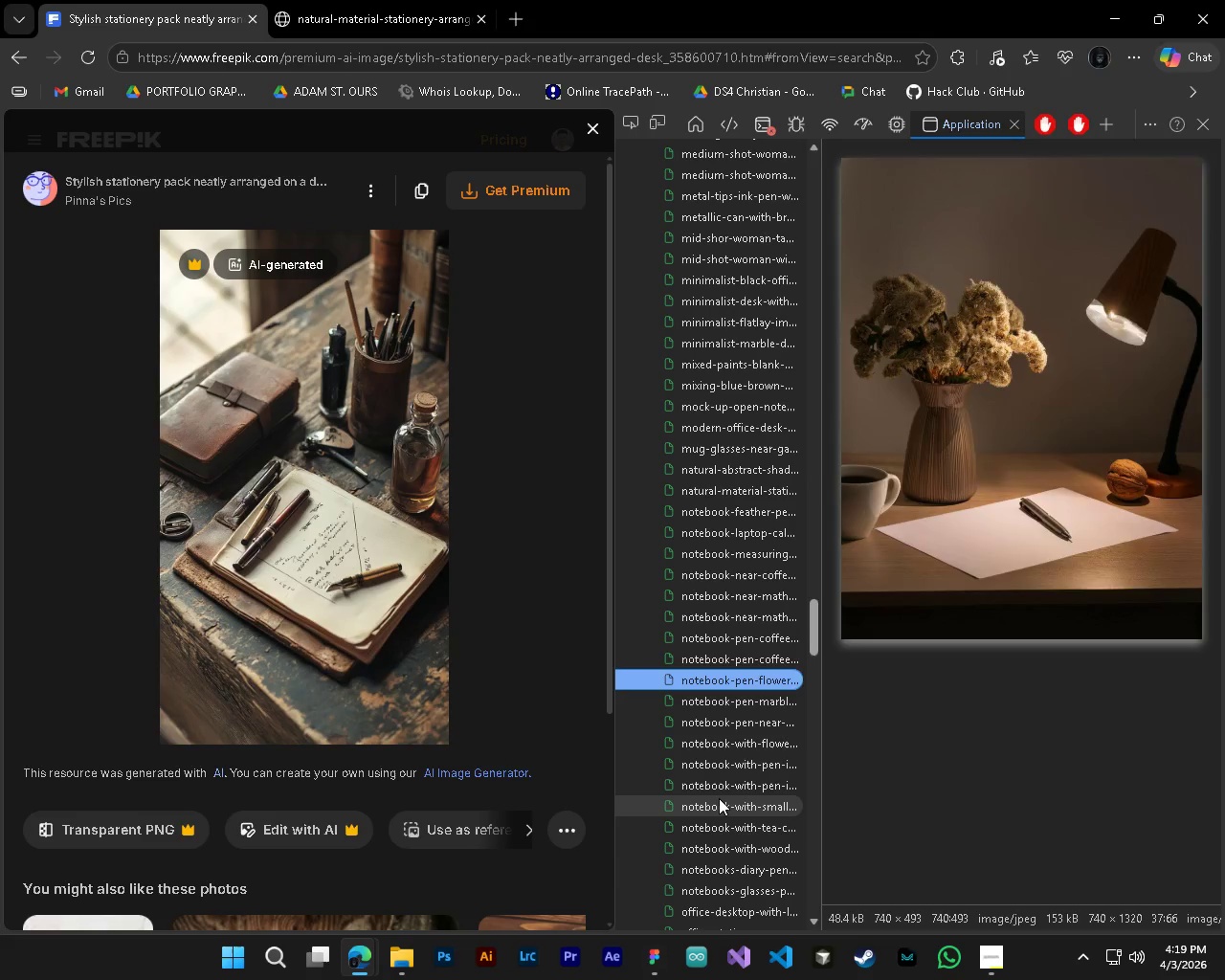 
key(ArrowDown)
 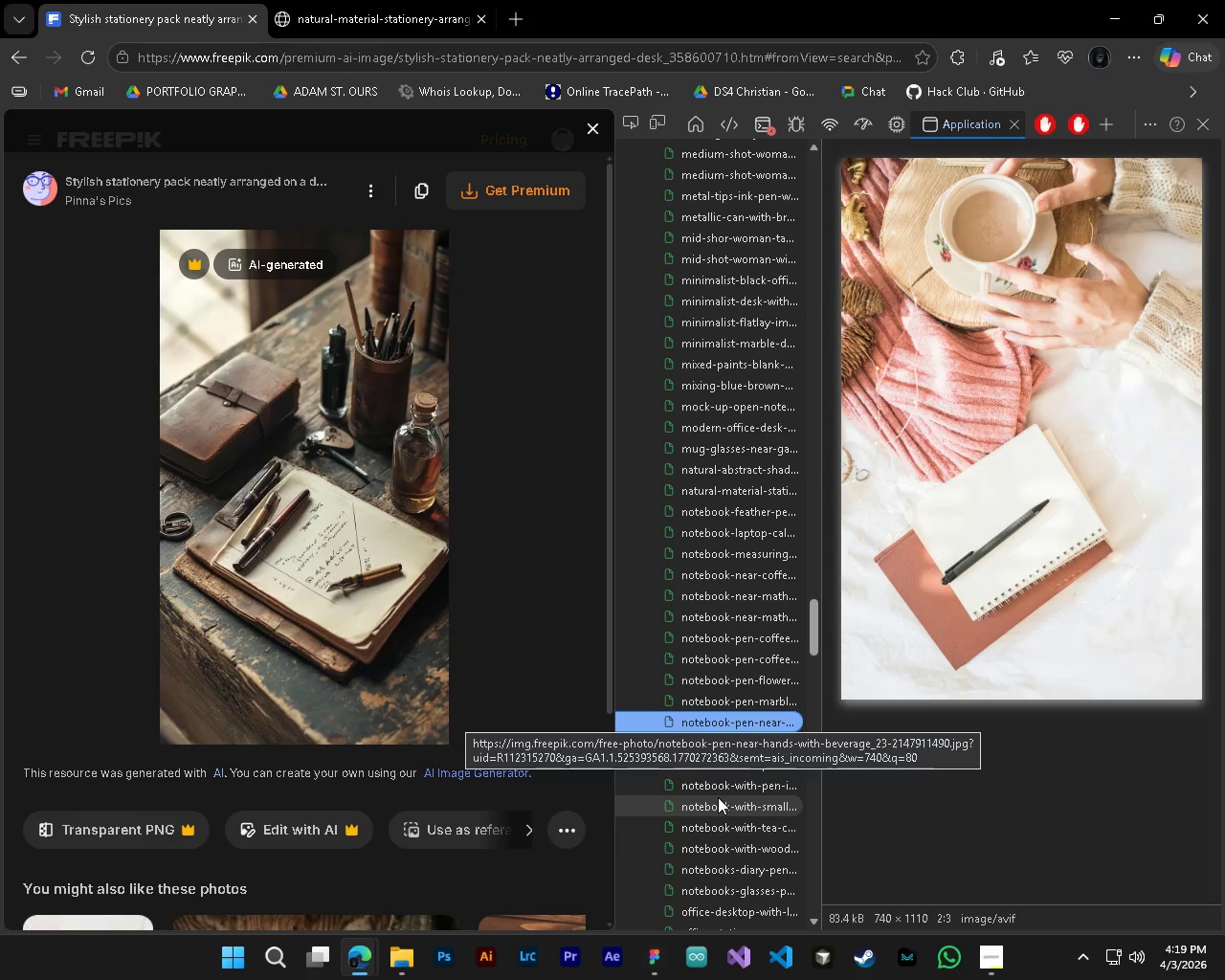 
key(ArrowDown)
 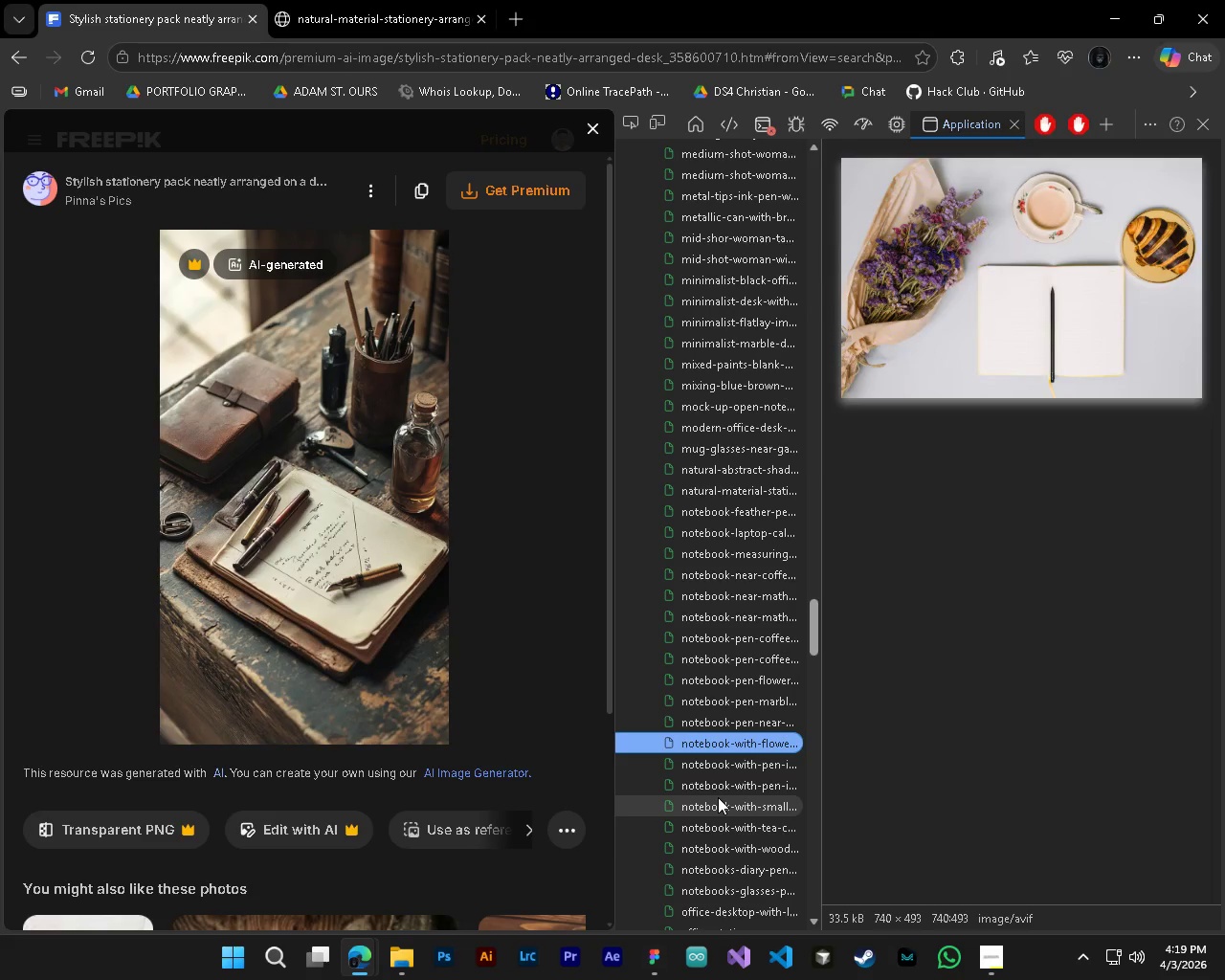 
key(ArrowDown)
 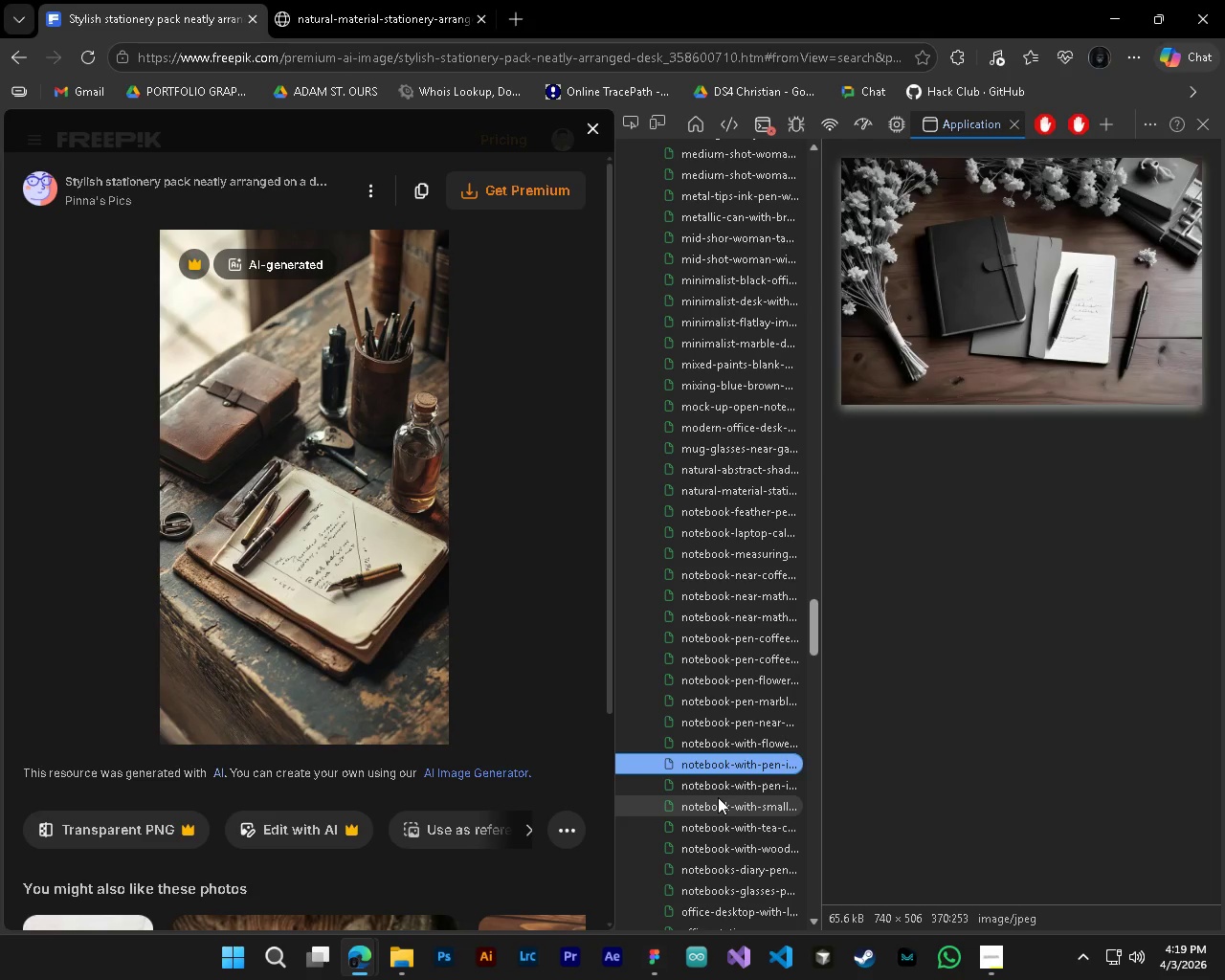 
key(ArrowDown)
 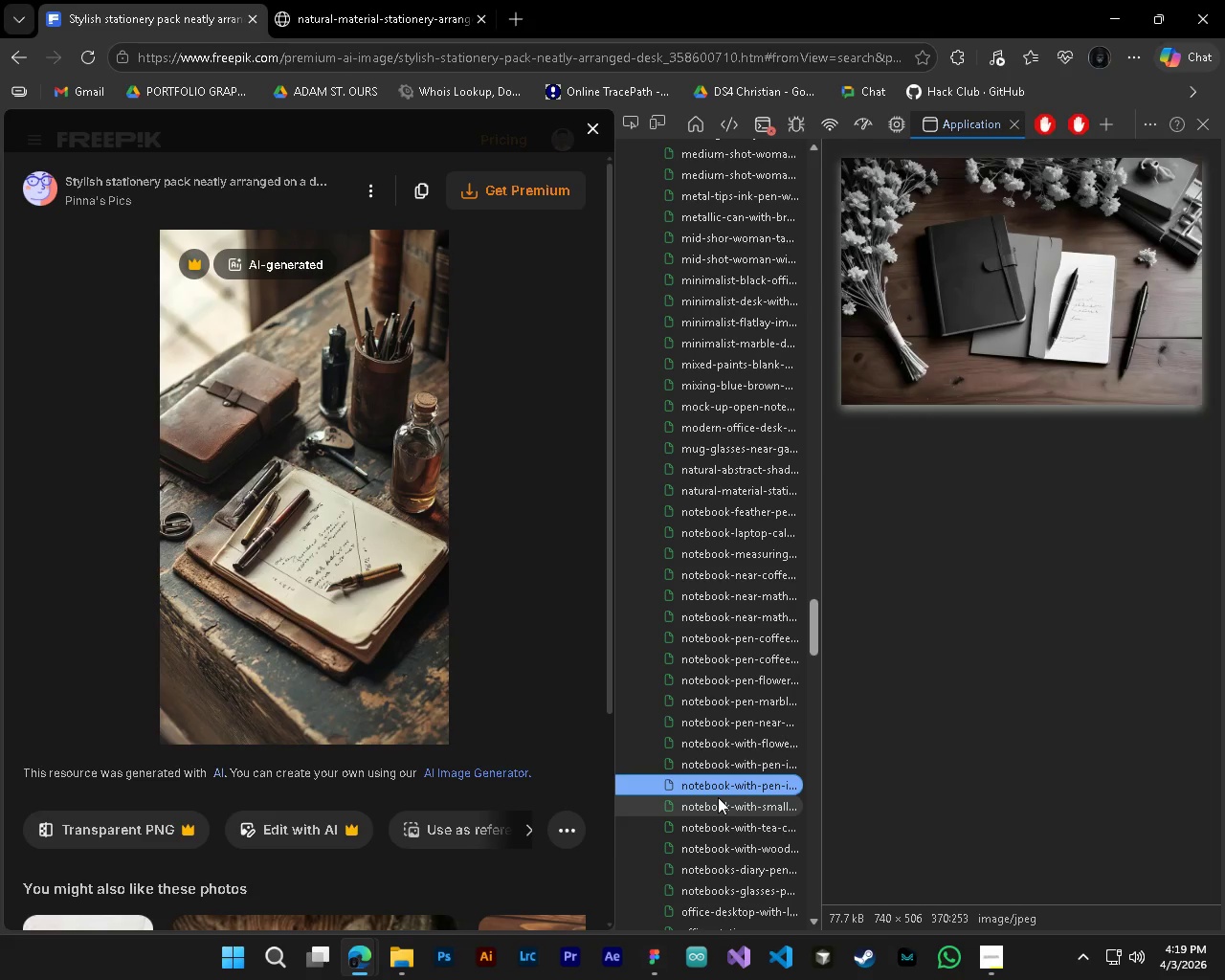 
key(ArrowUp)
 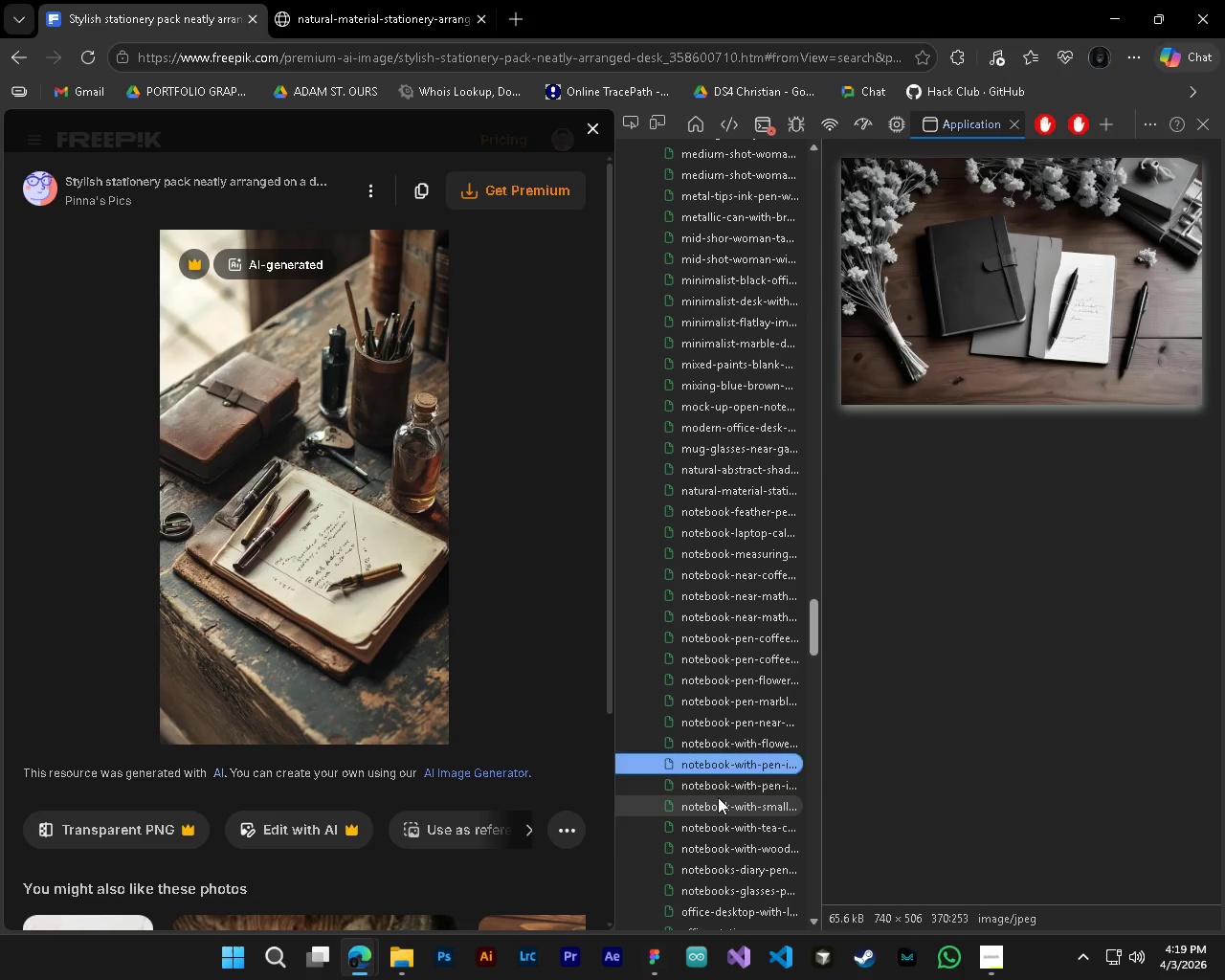 
key(ArrowDown)
 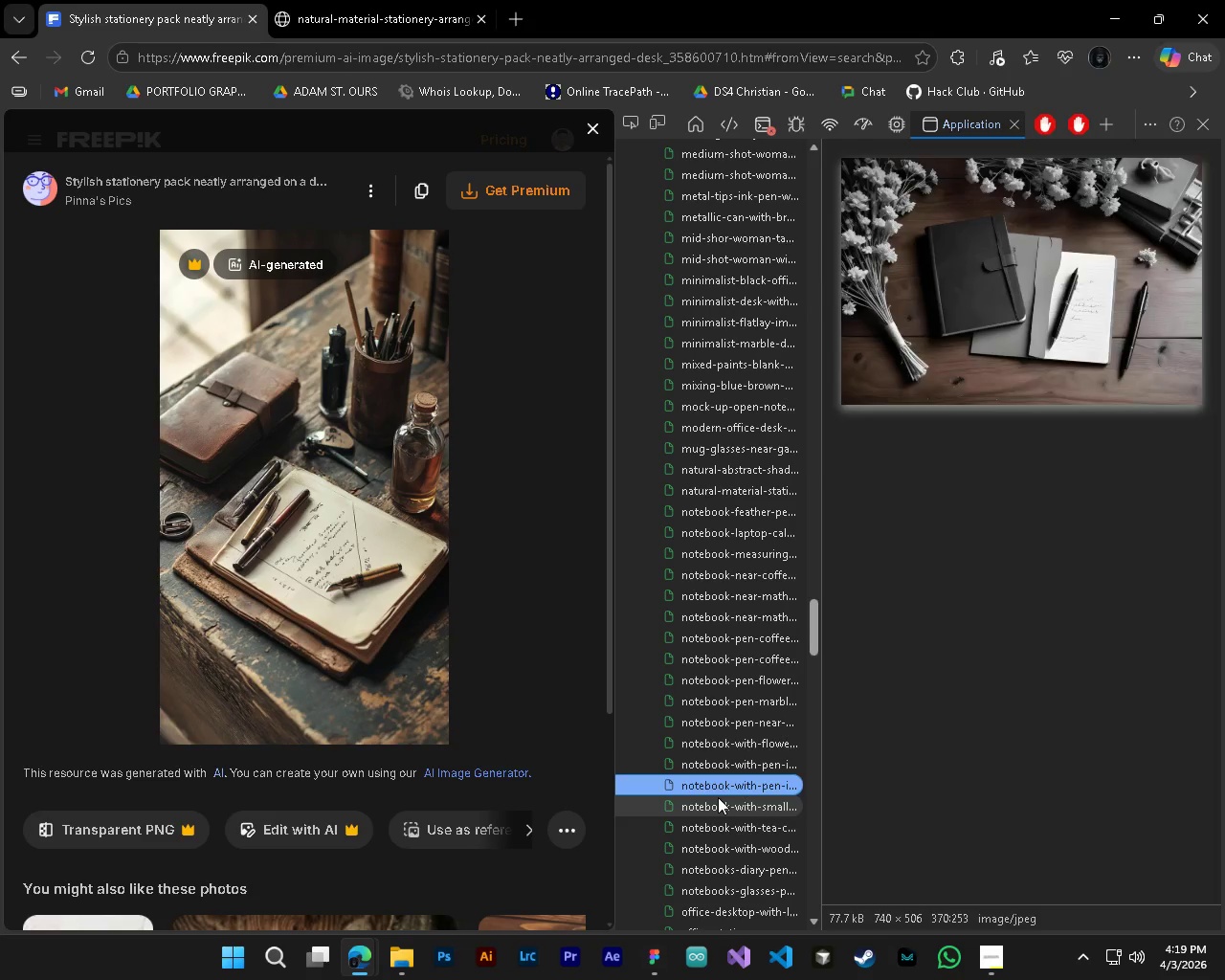 
key(ArrowDown)
 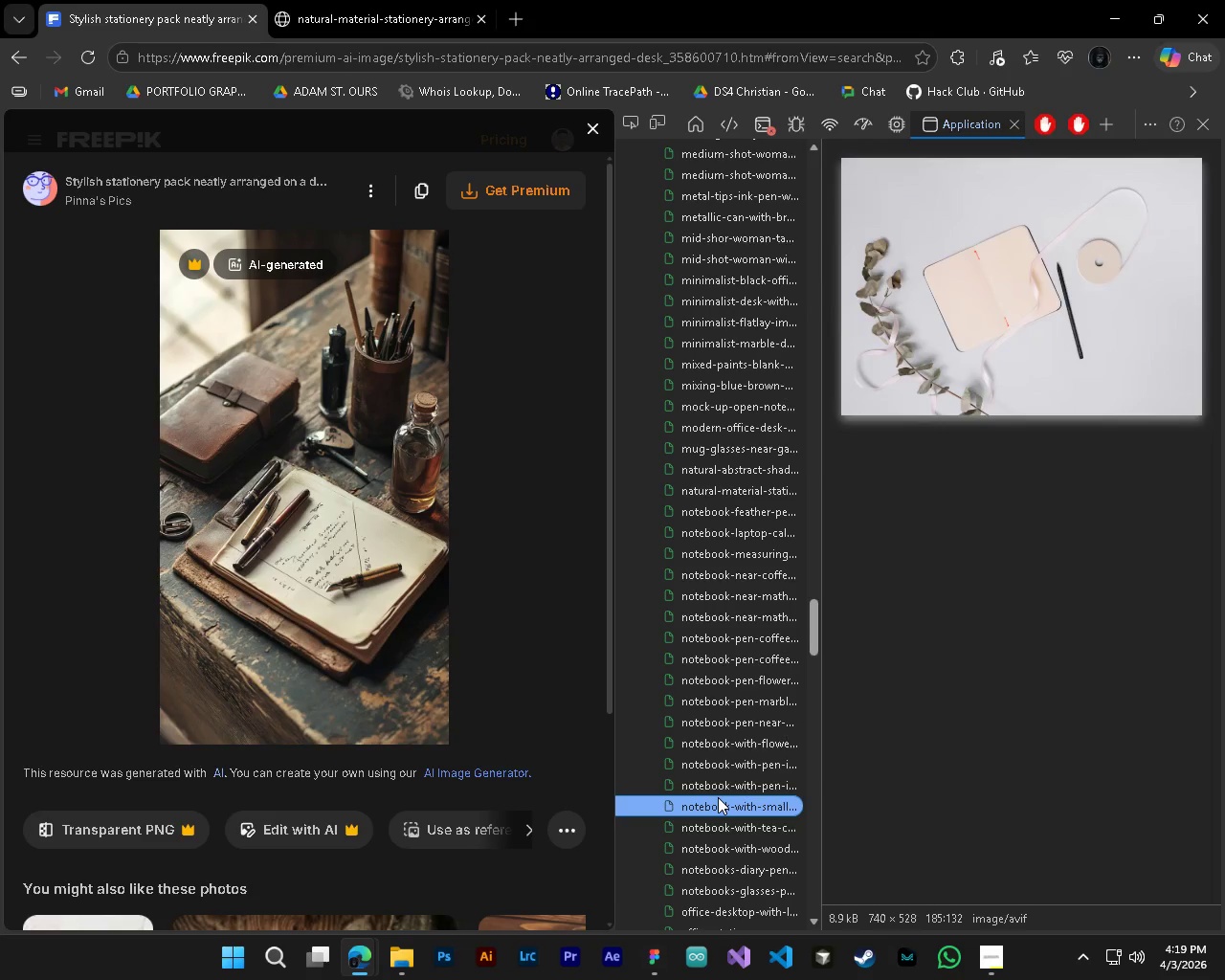 
key(ArrowDown)
 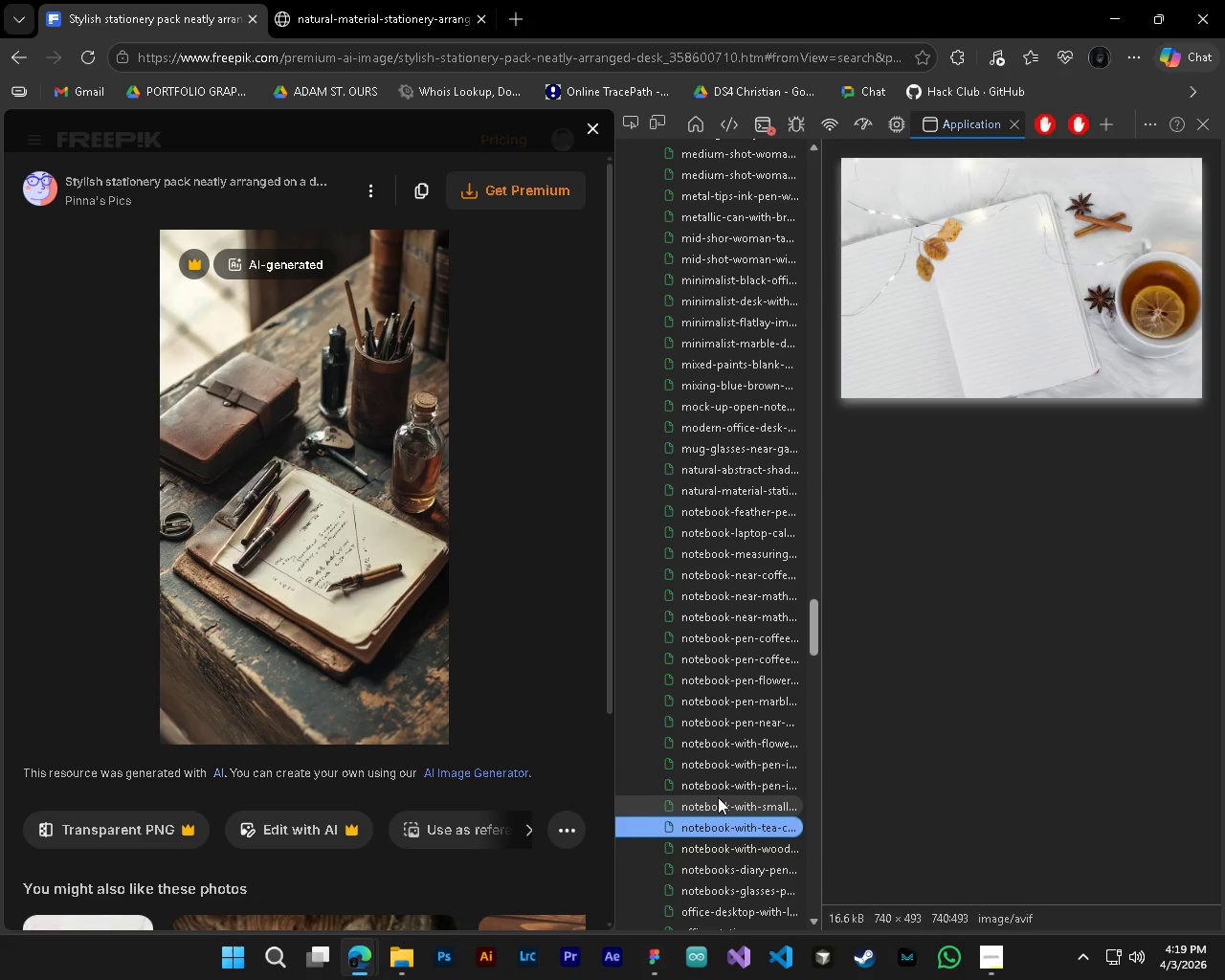 
key(ArrowDown)
 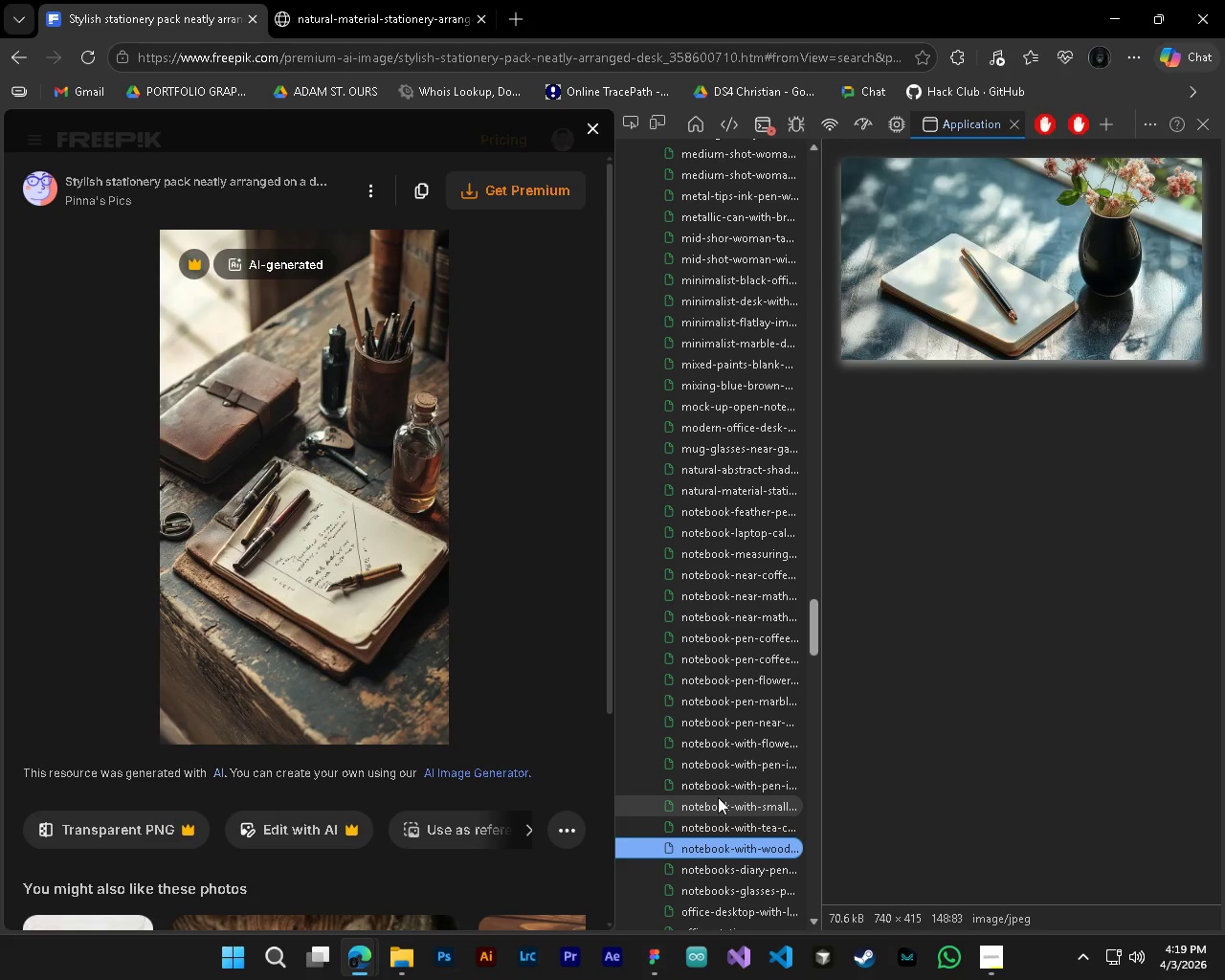 
key(ArrowDown)
 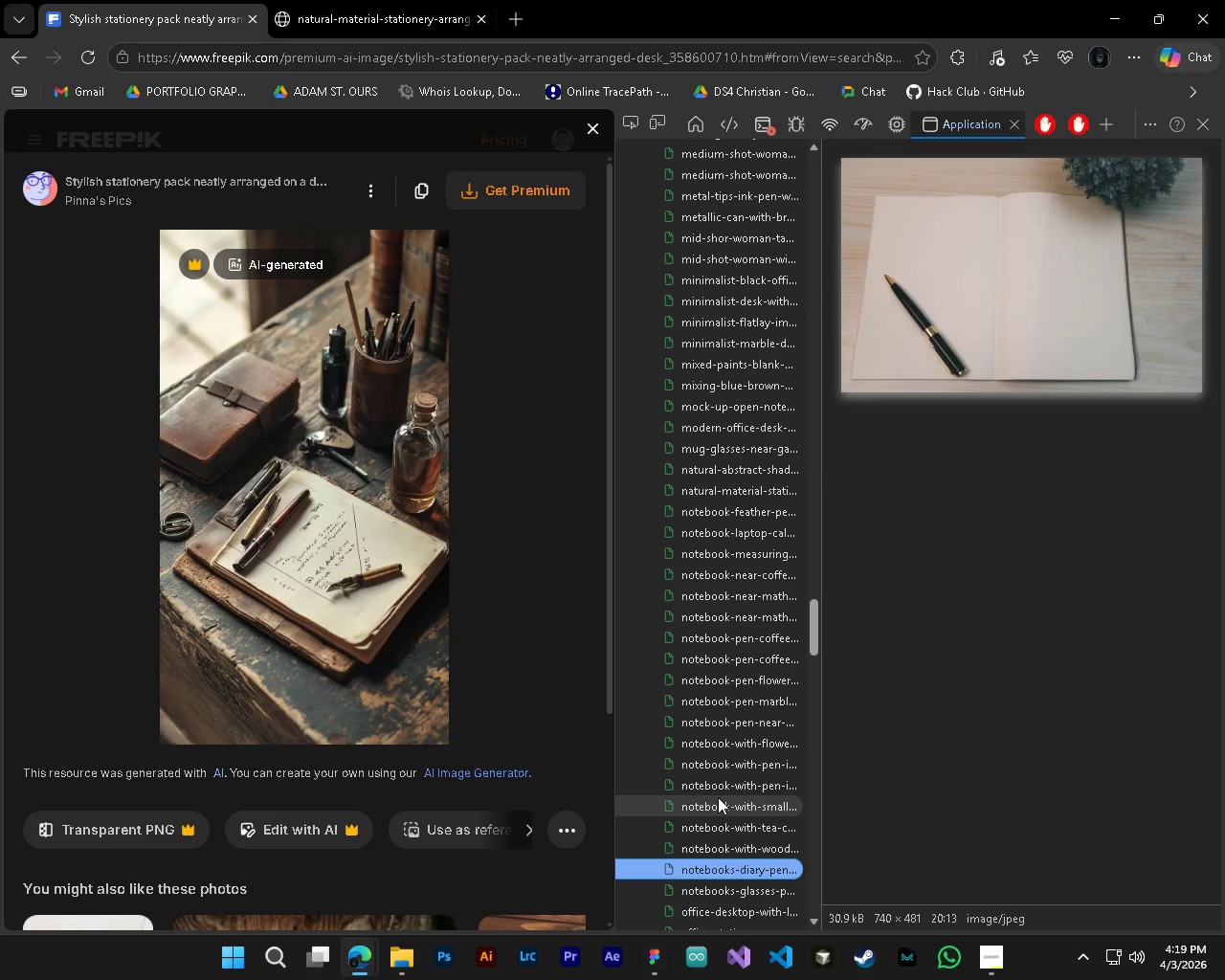 
key(ArrowDown)
 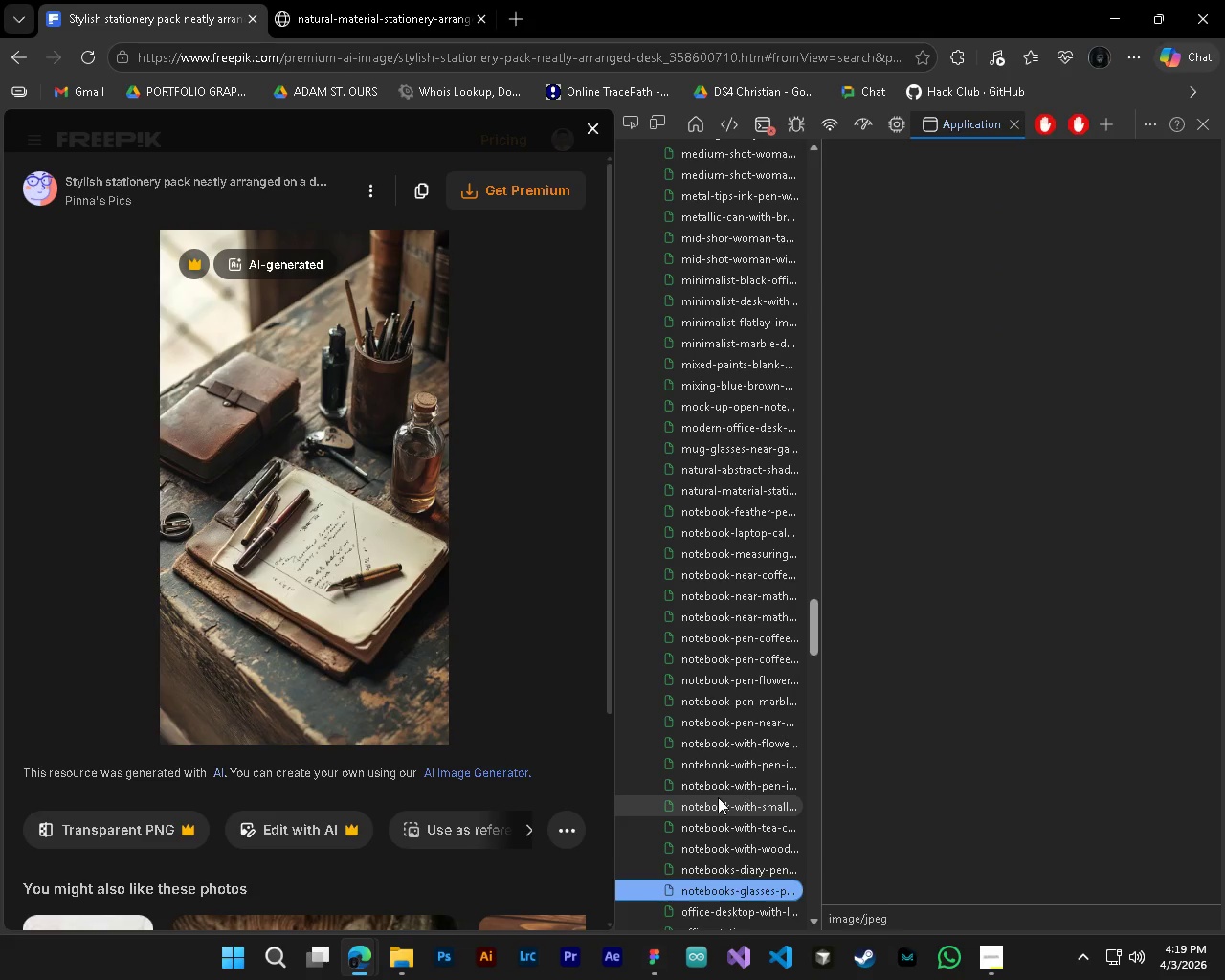 
key(ArrowDown)
 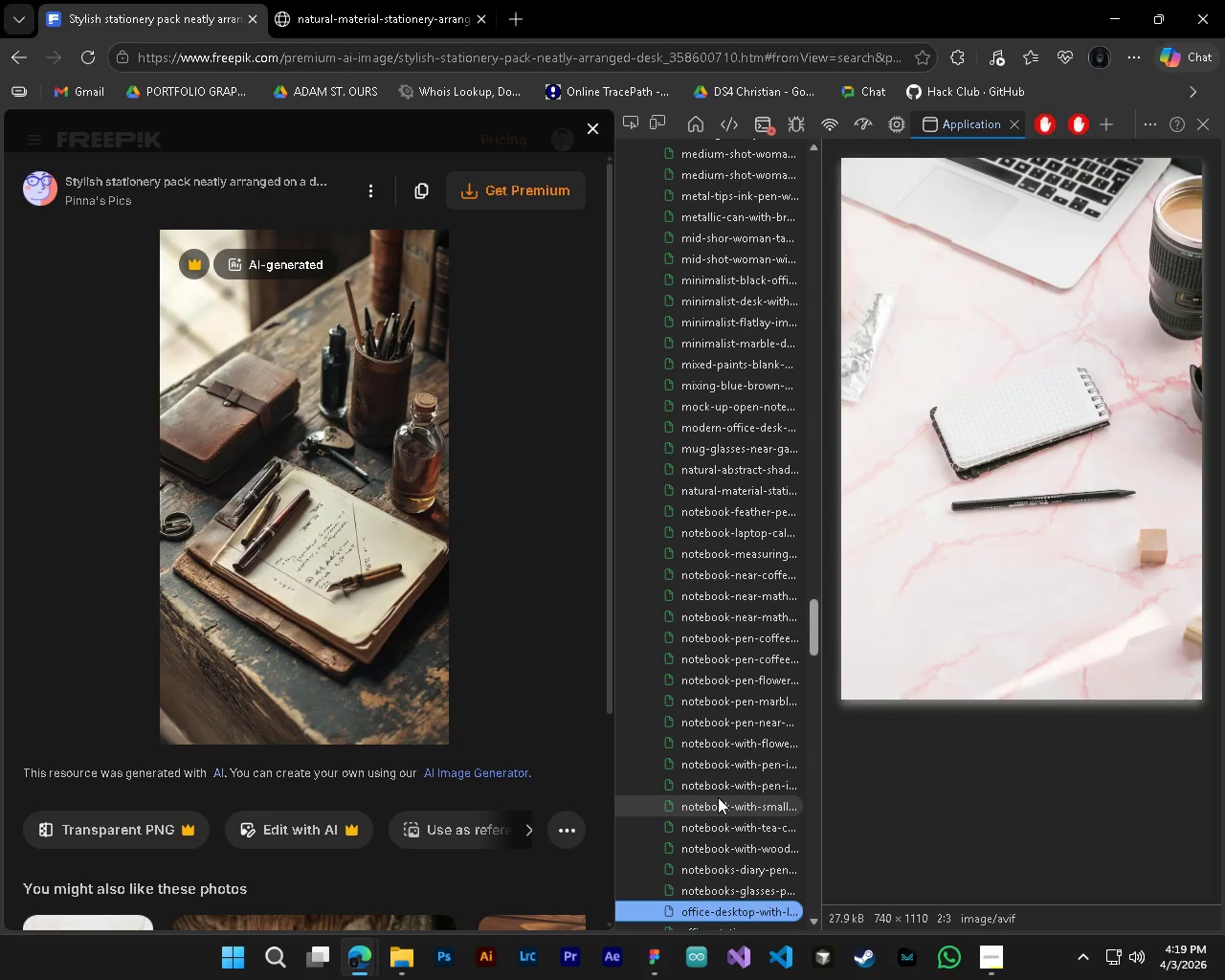 
key(ArrowDown)
 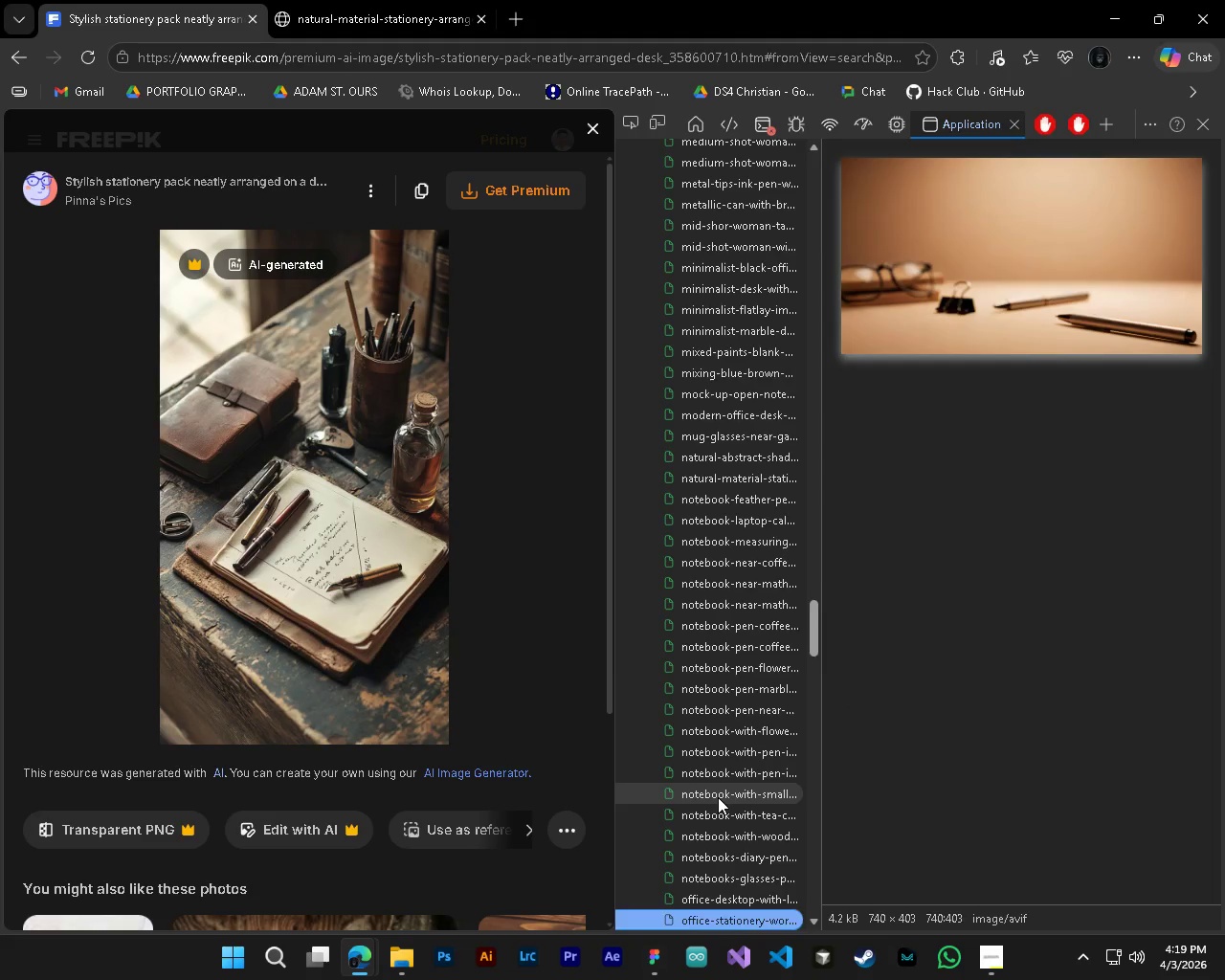 
key(ArrowDown)
 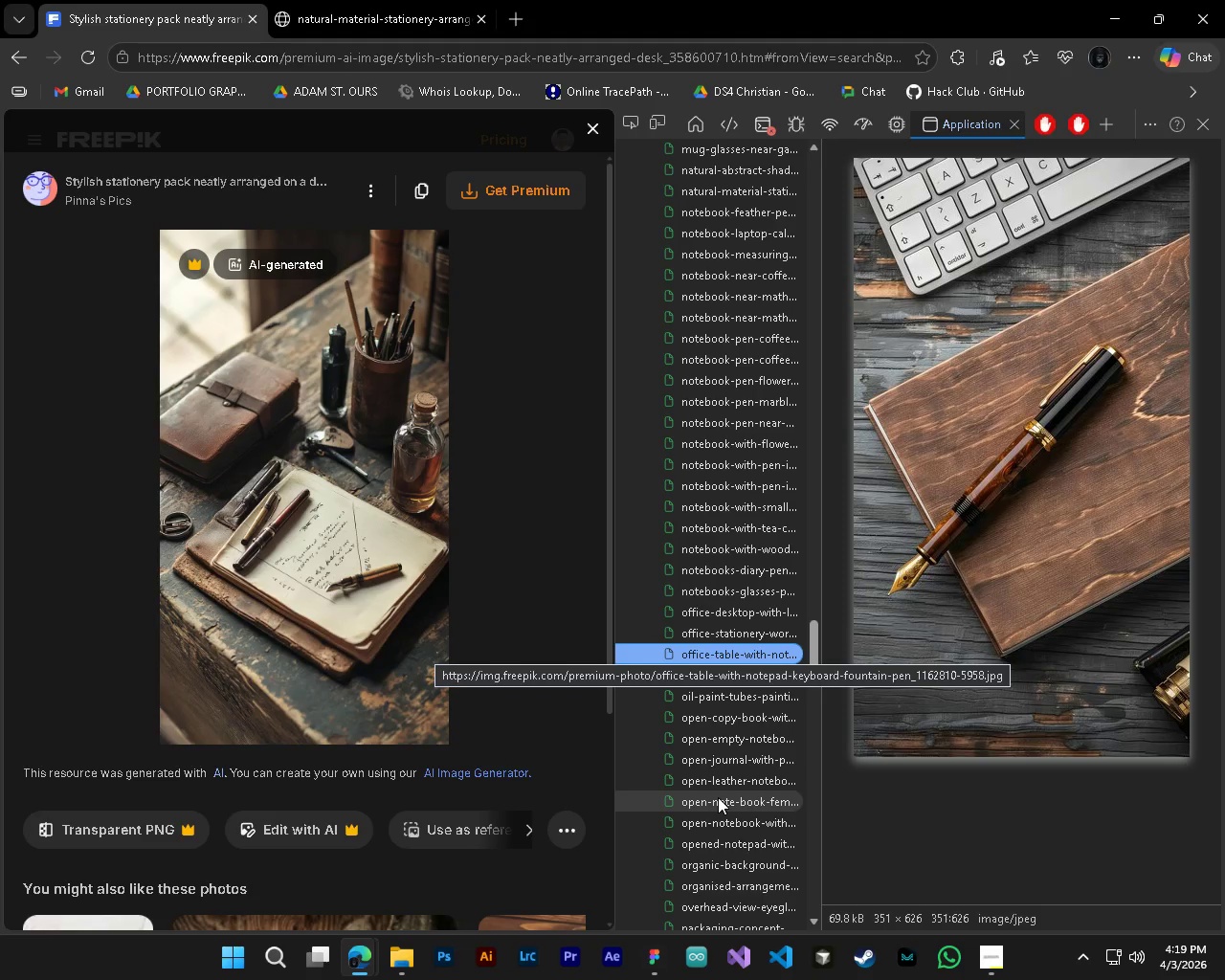 
scroll: coordinate [718, 797], scroll_direction: down, amount: 3.0
 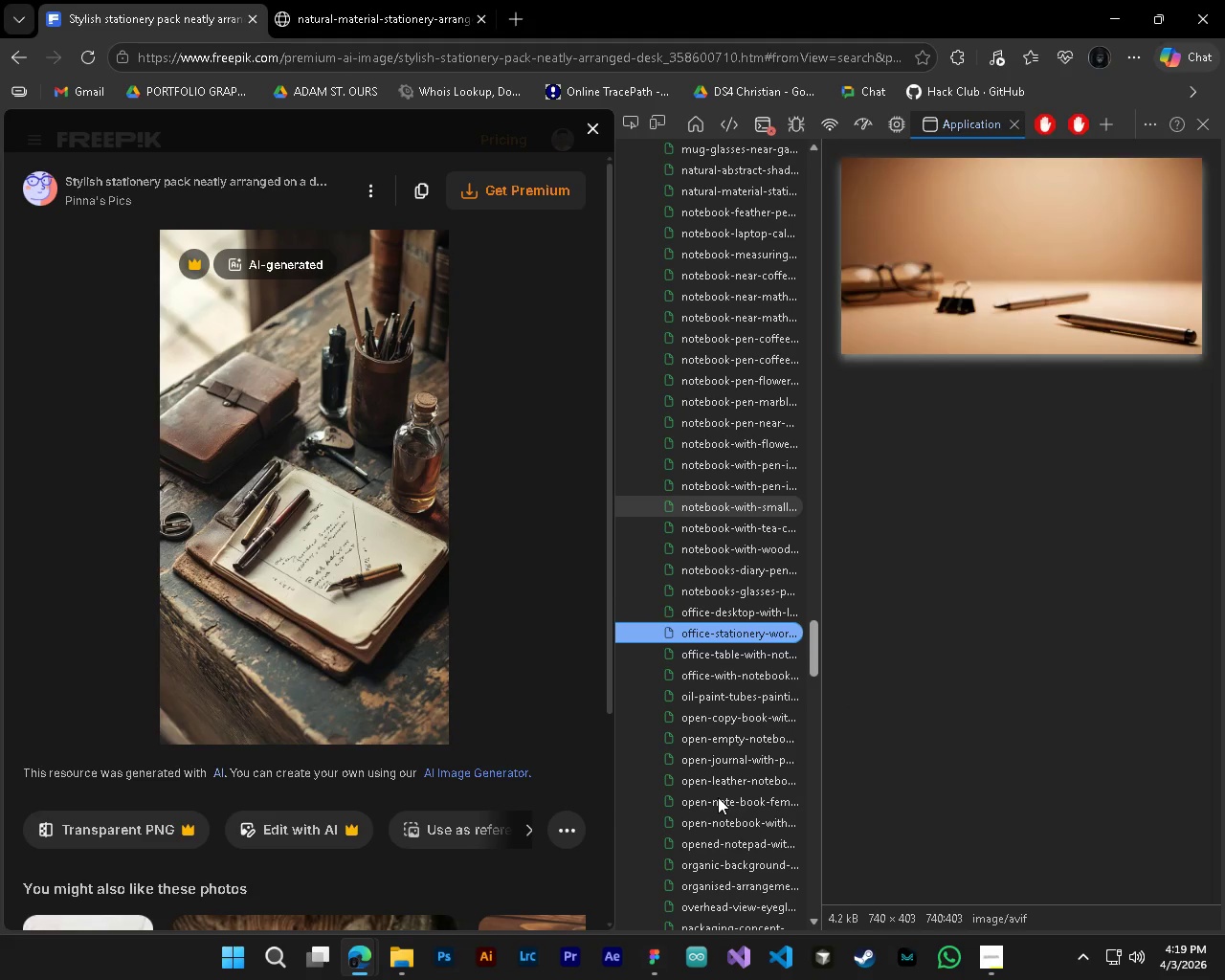 
key(ArrowDown)
 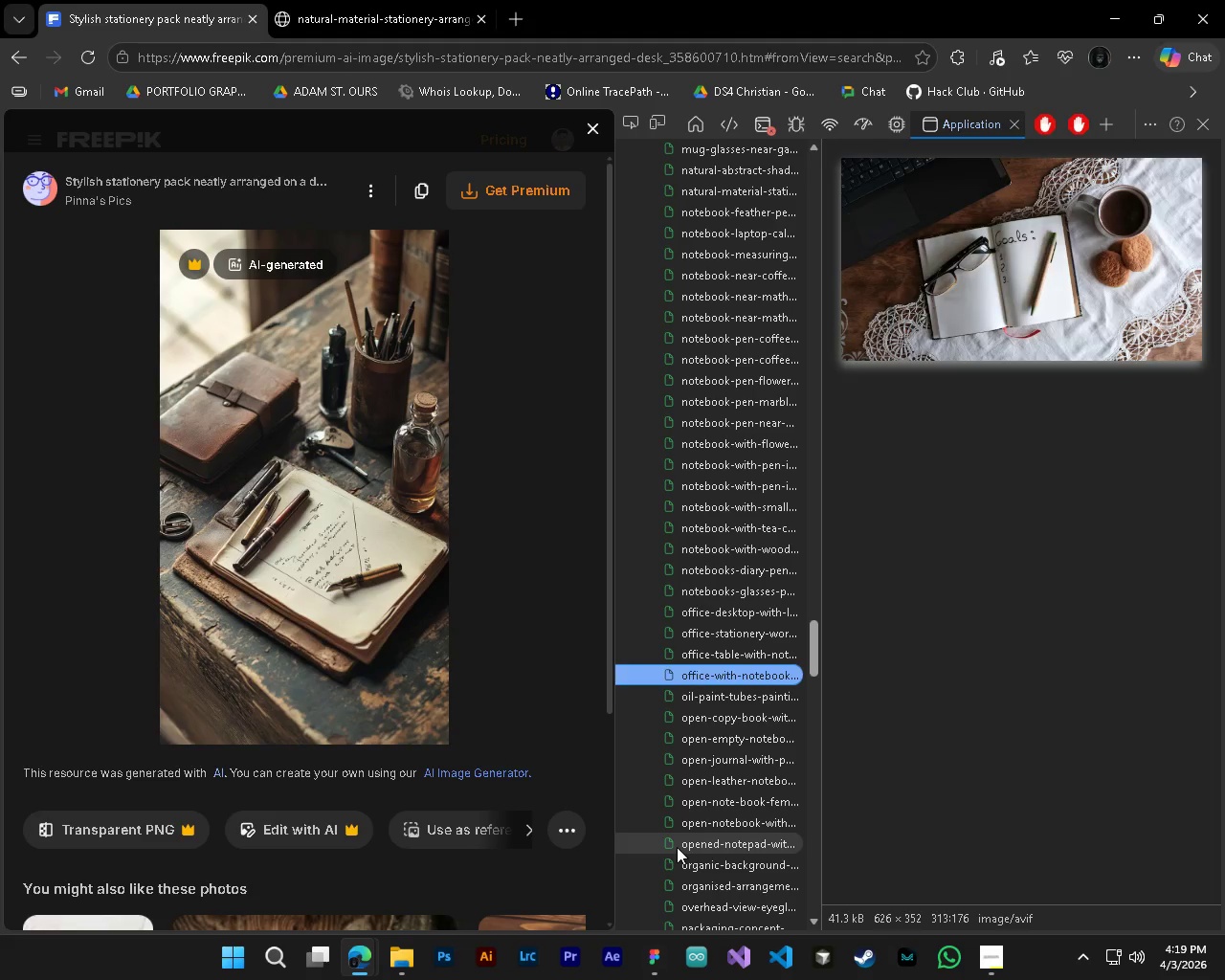 
key(ArrowDown)
 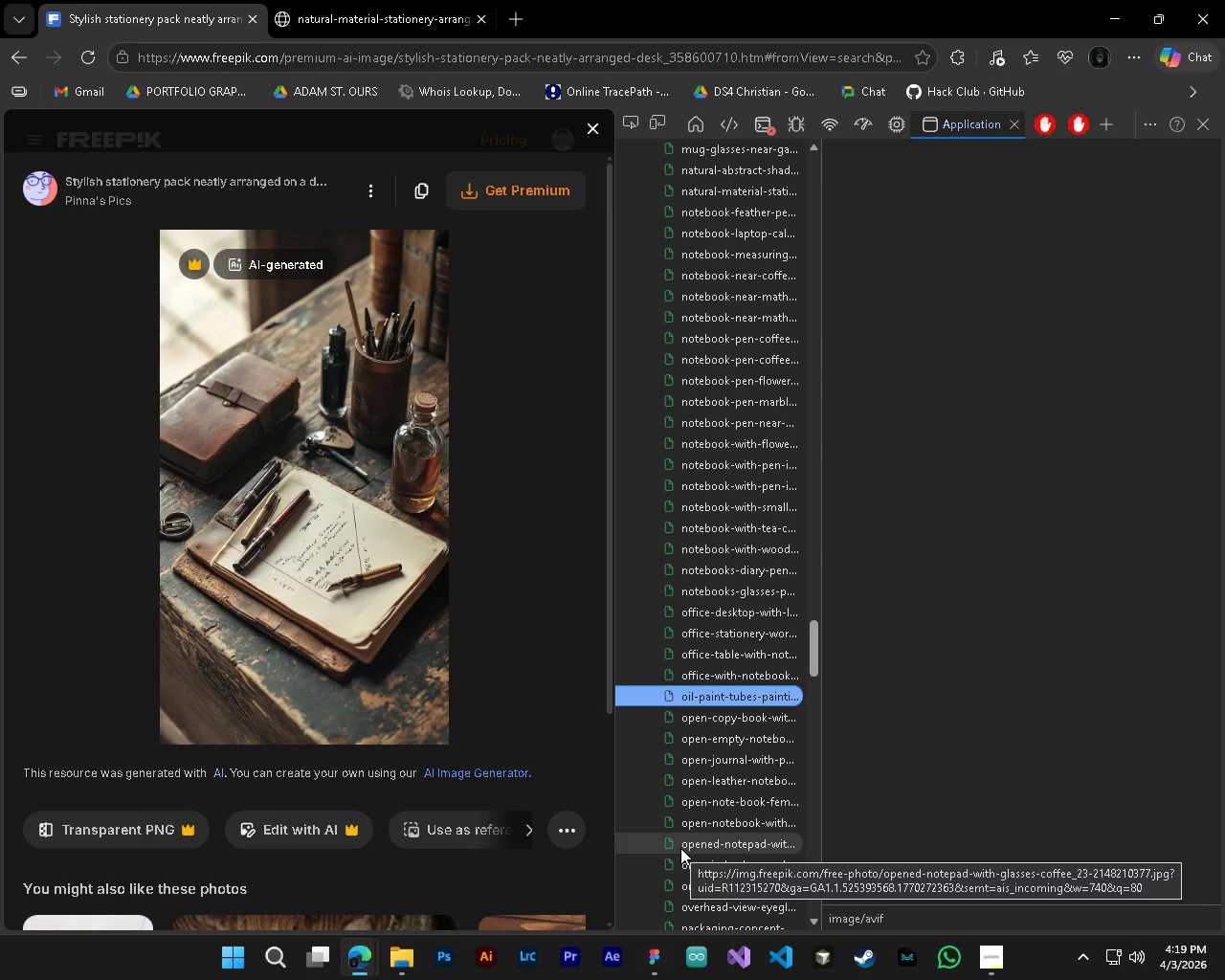 
key(ArrowDown)
 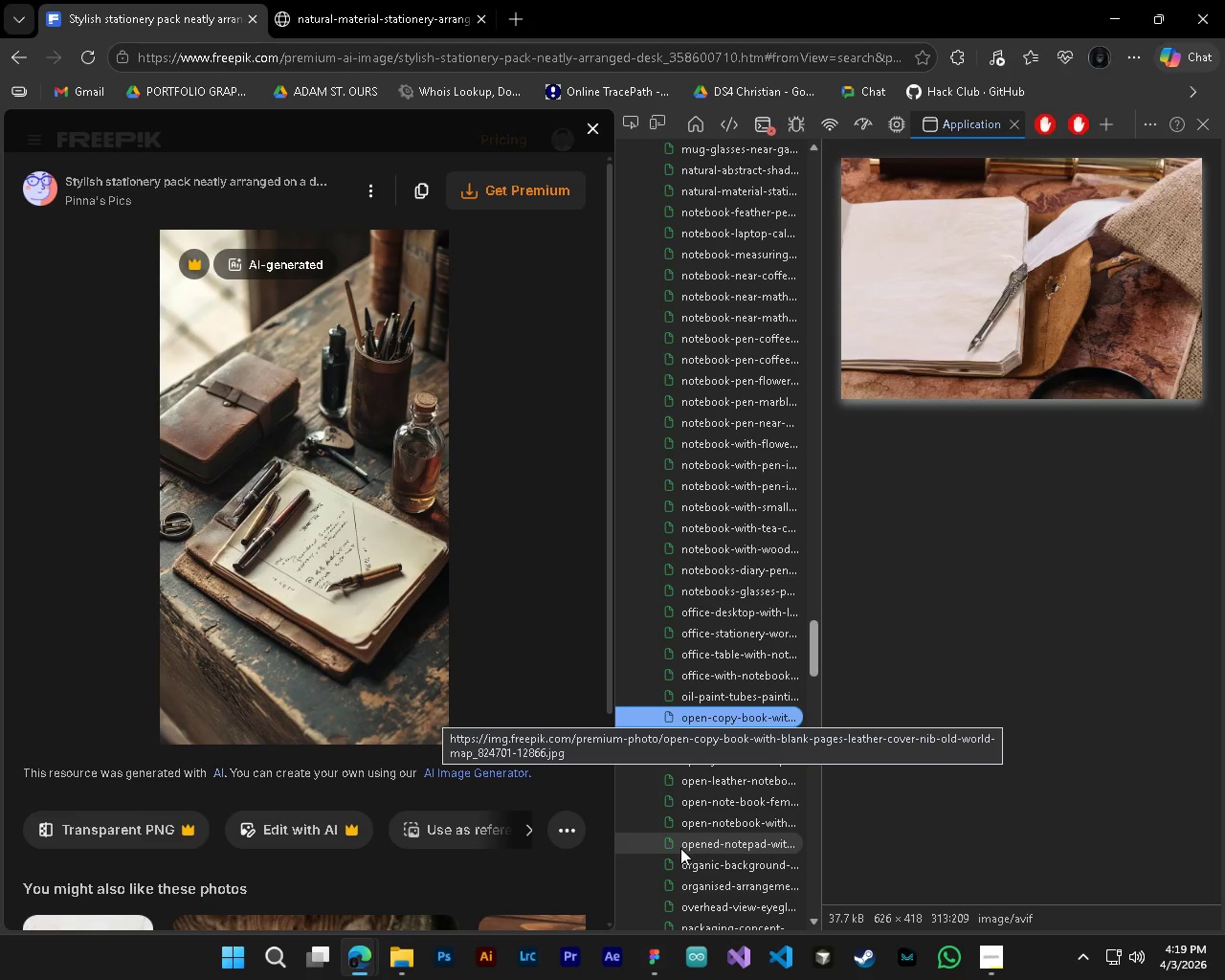 
key(ArrowDown)
 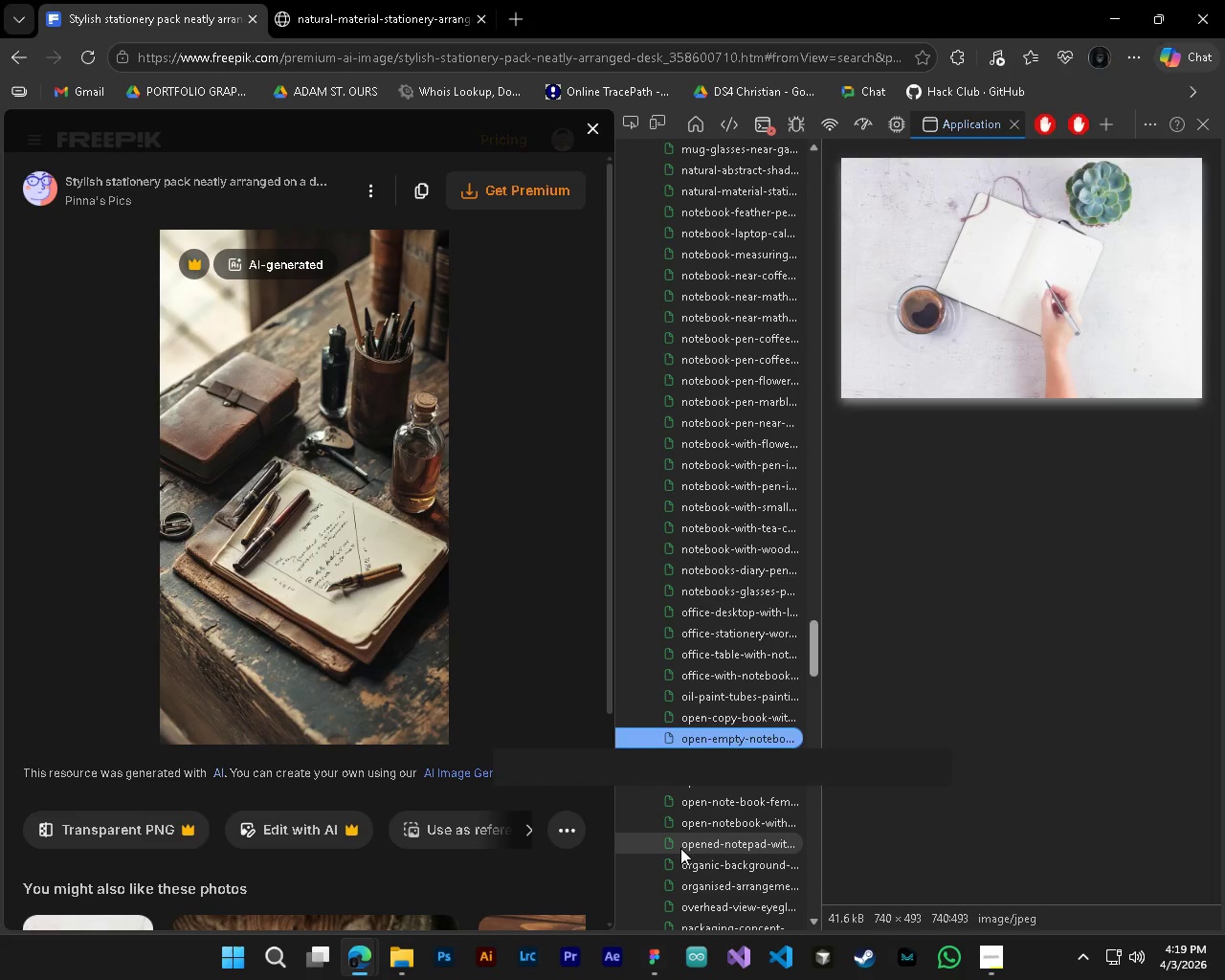 
key(ArrowDown)
 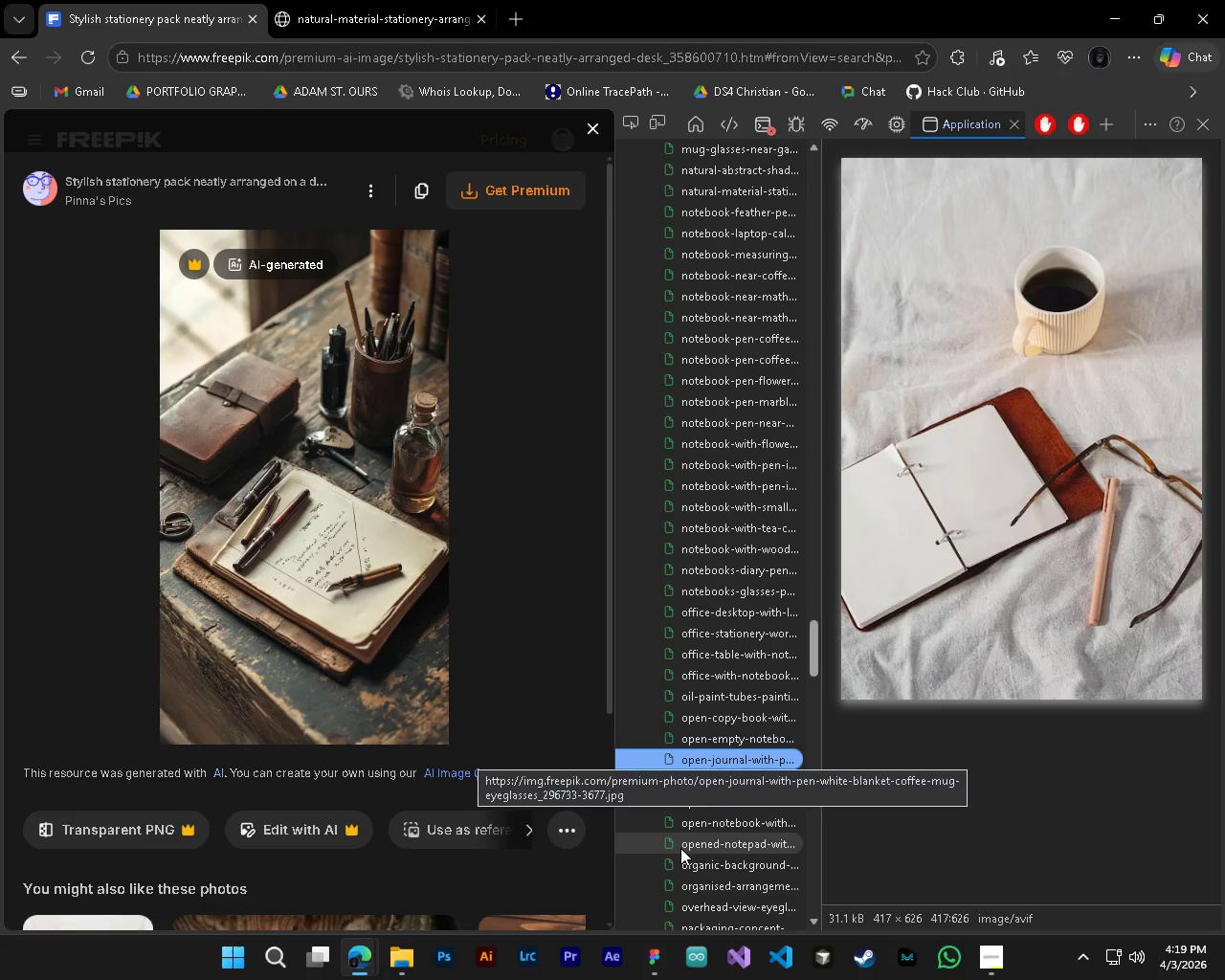 
key(ArrowDown)
 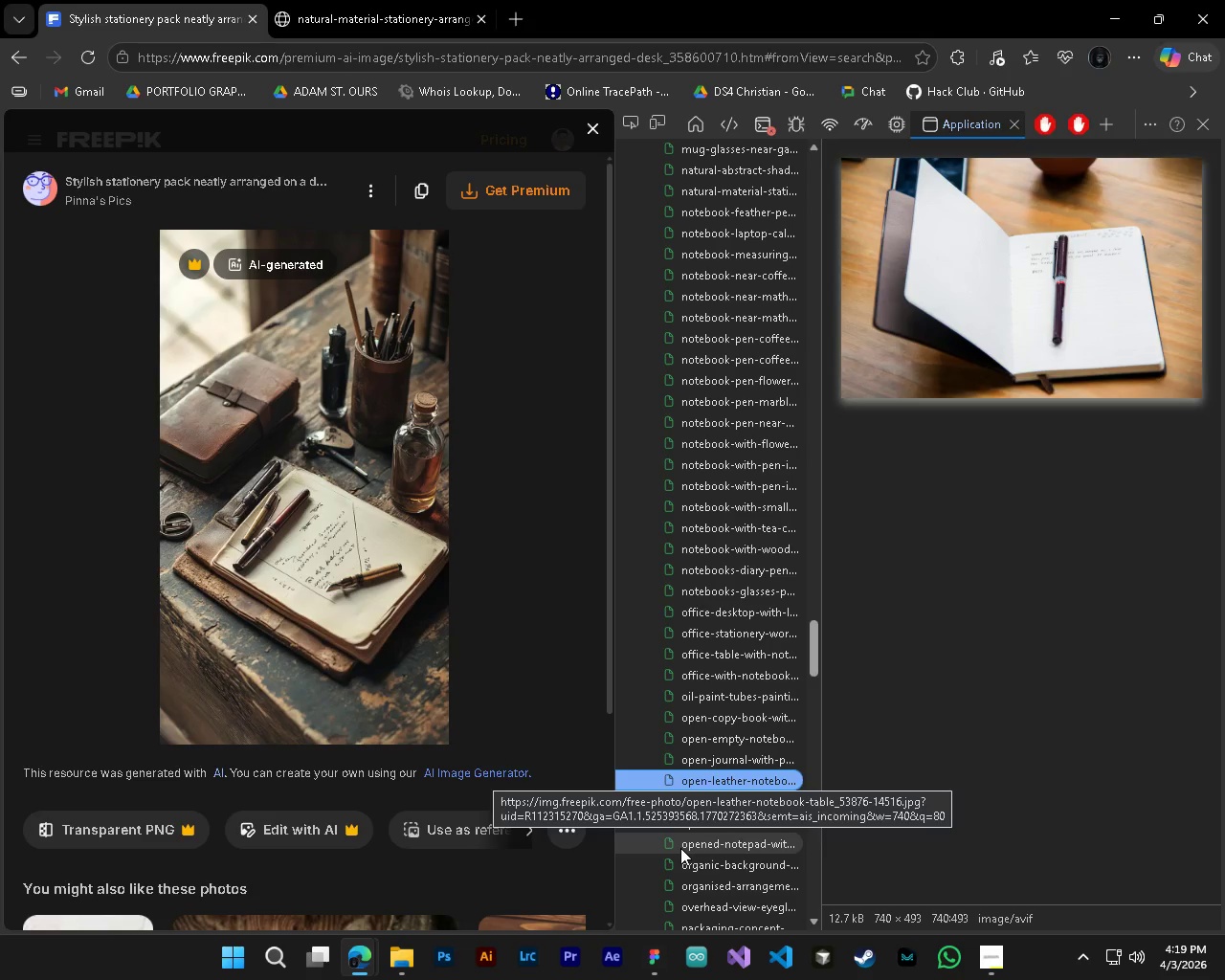 
key(ArrowDown)
 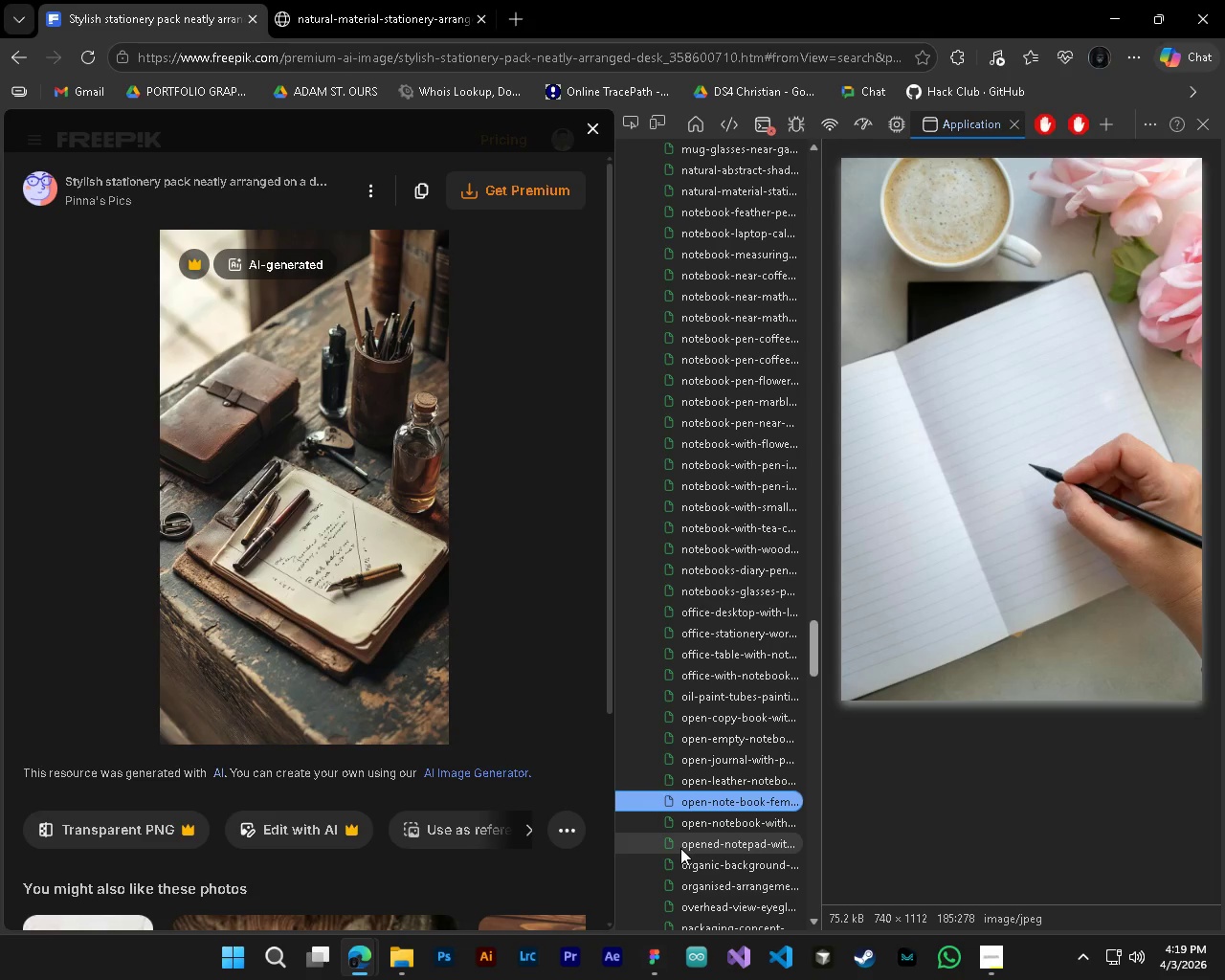 
key(ArrowDown)
 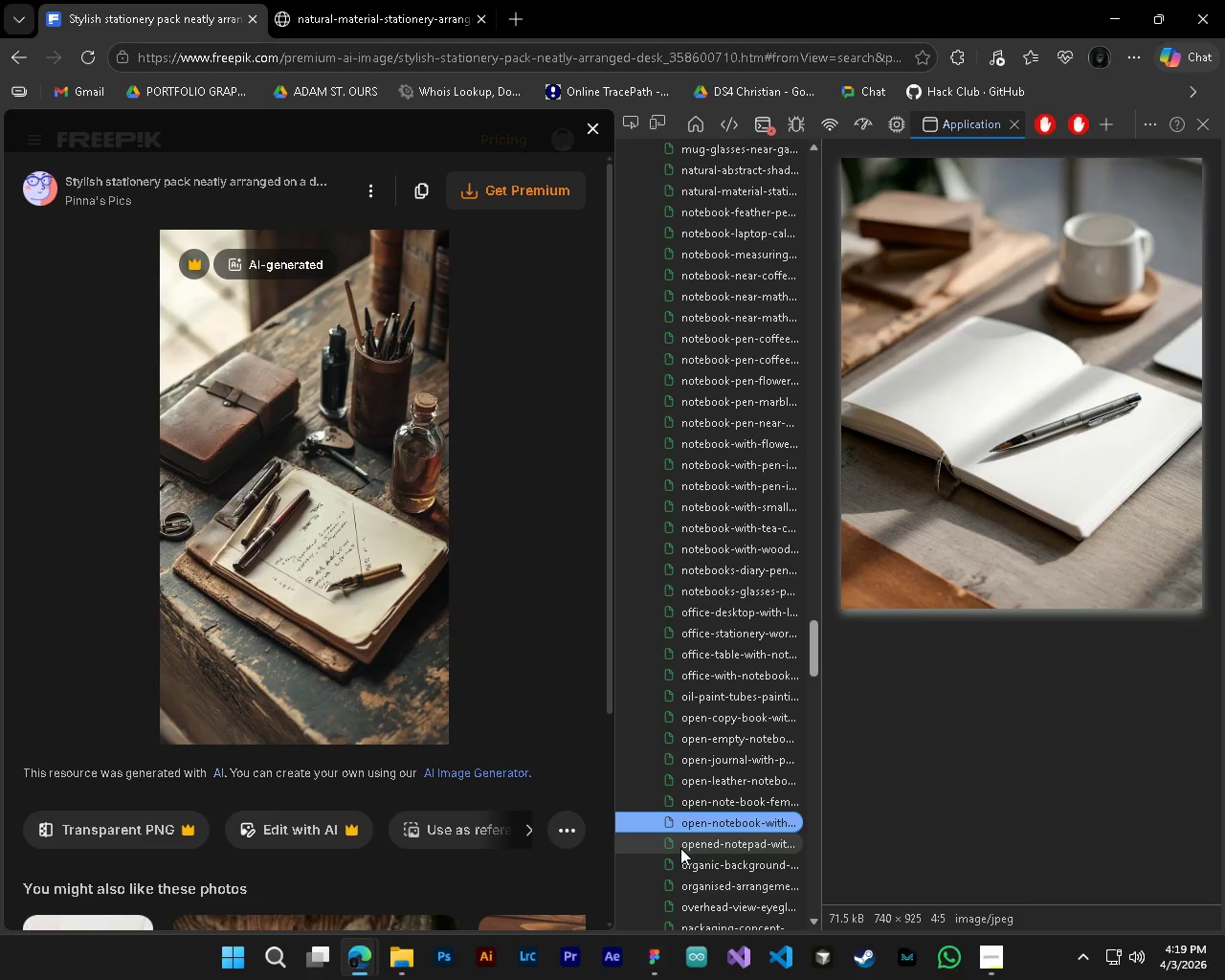 
key(ArrowDown)
 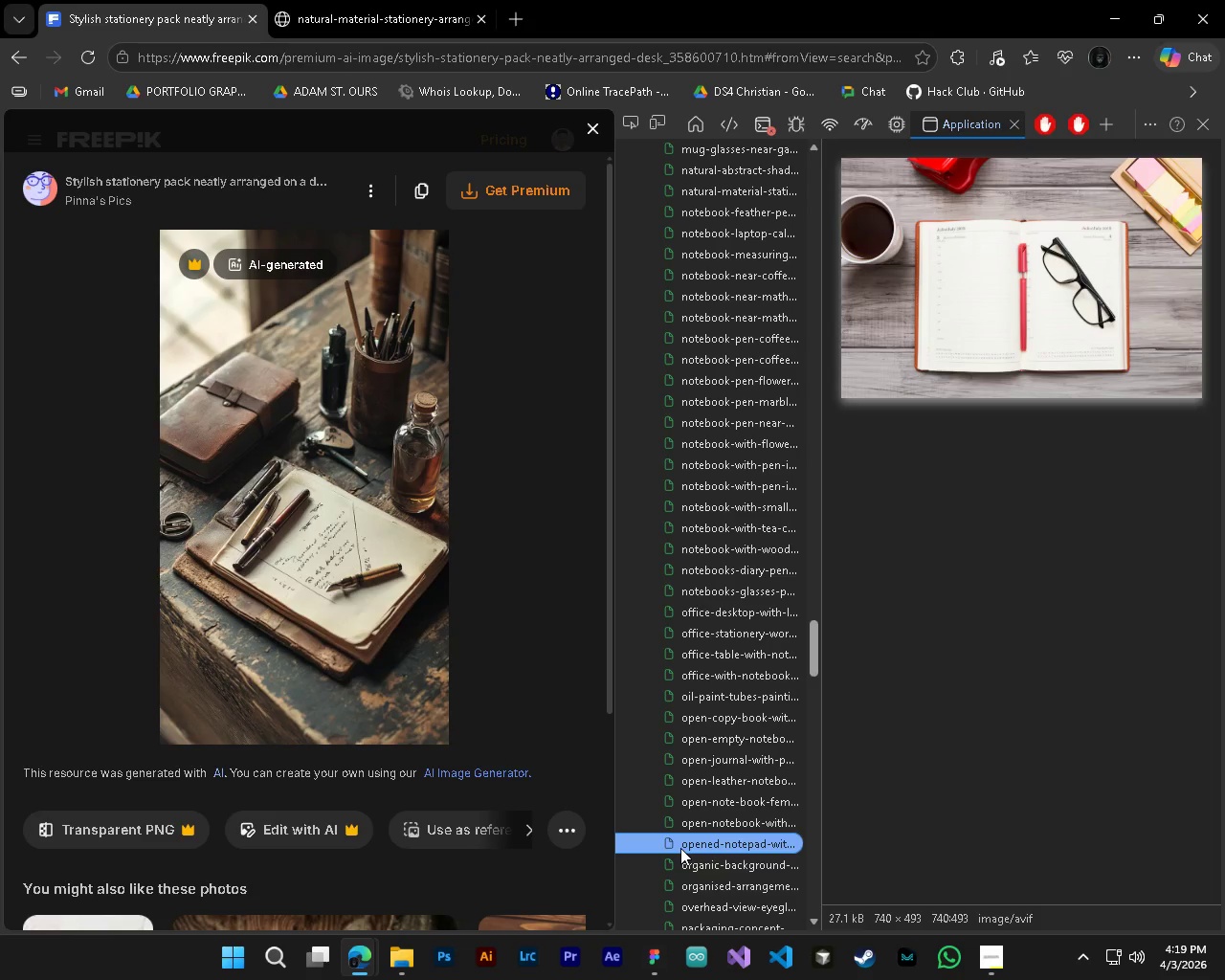 
key(ArrowDown)
 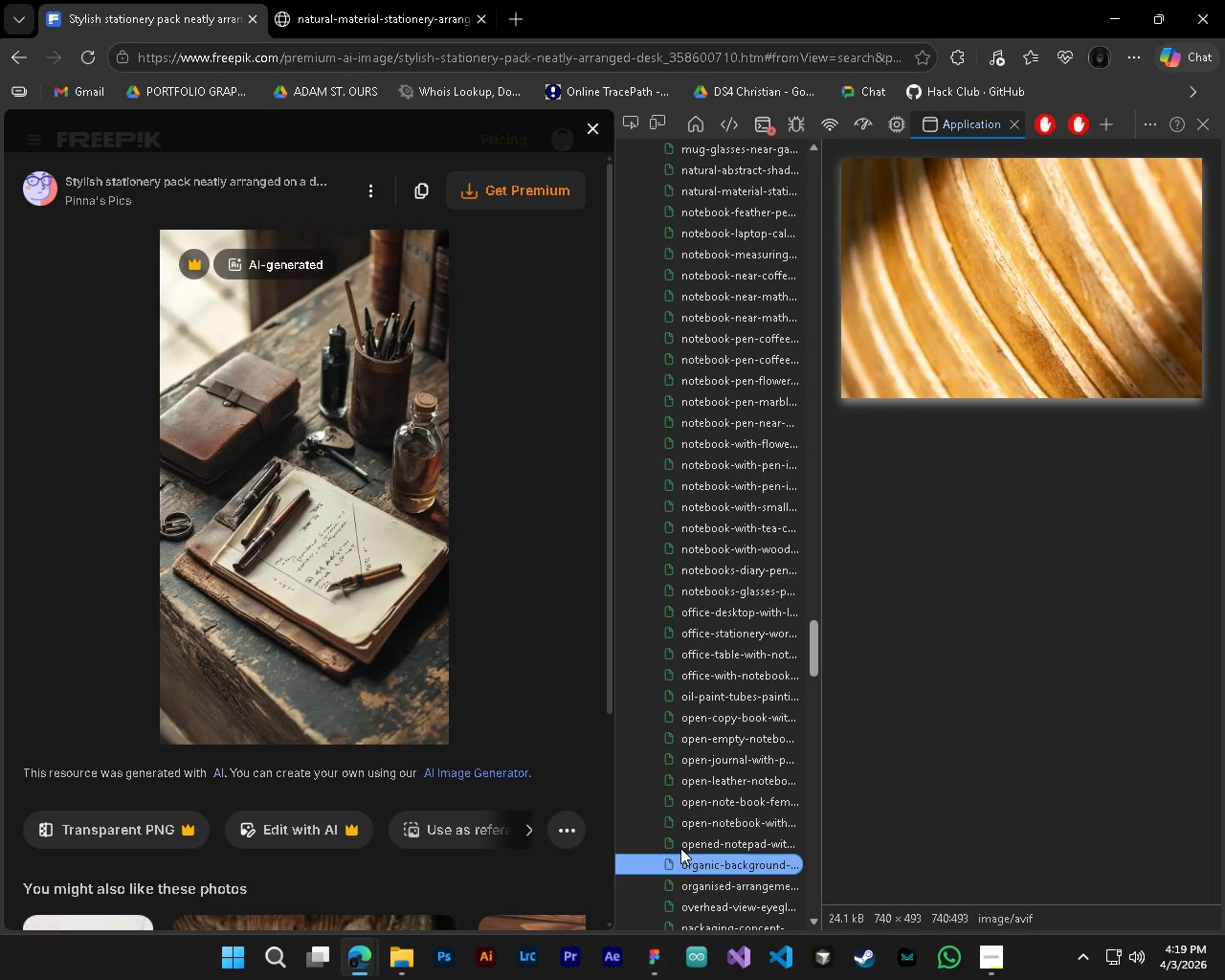 
key(ArrowDown)
 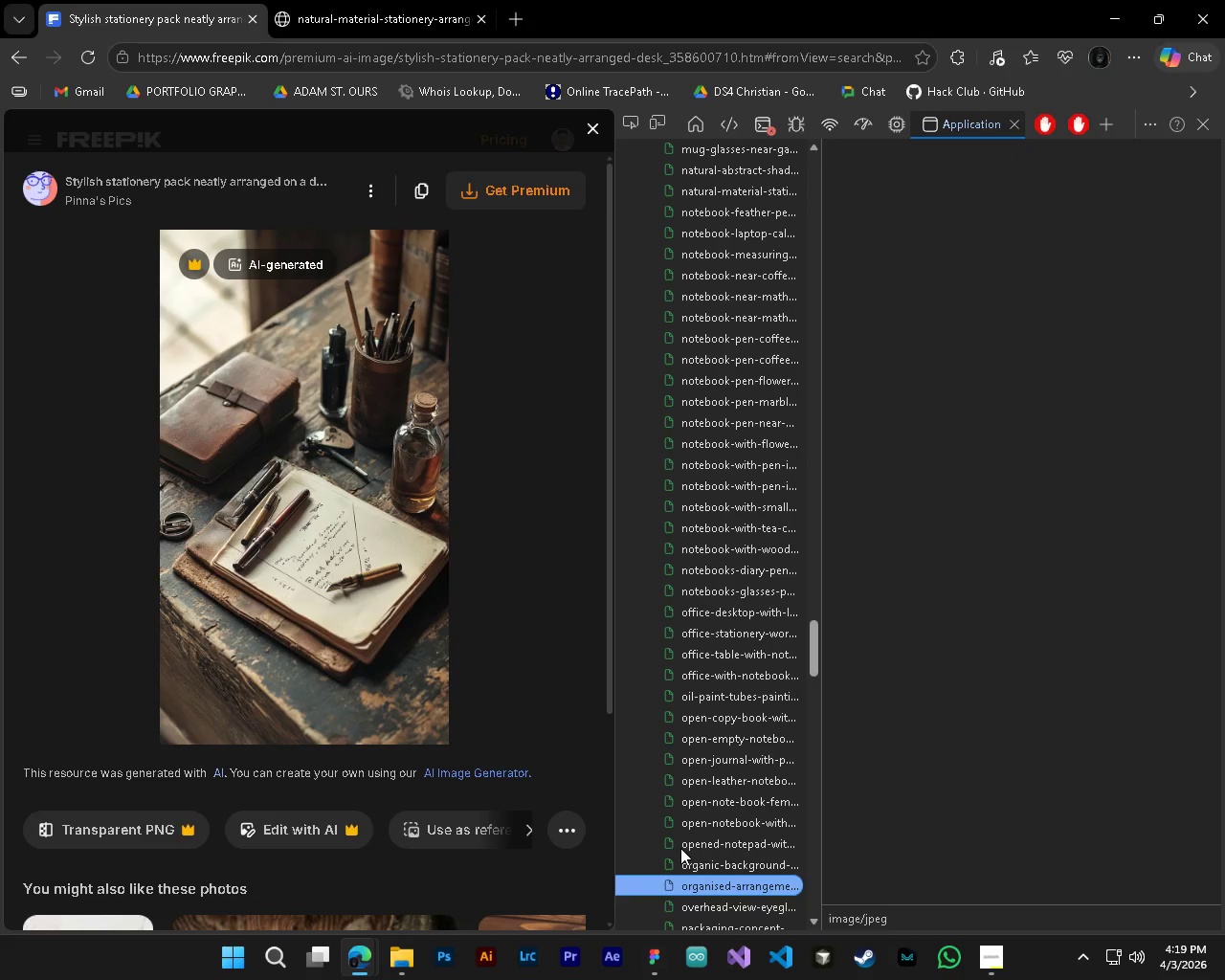 
key(ArrowDown)
 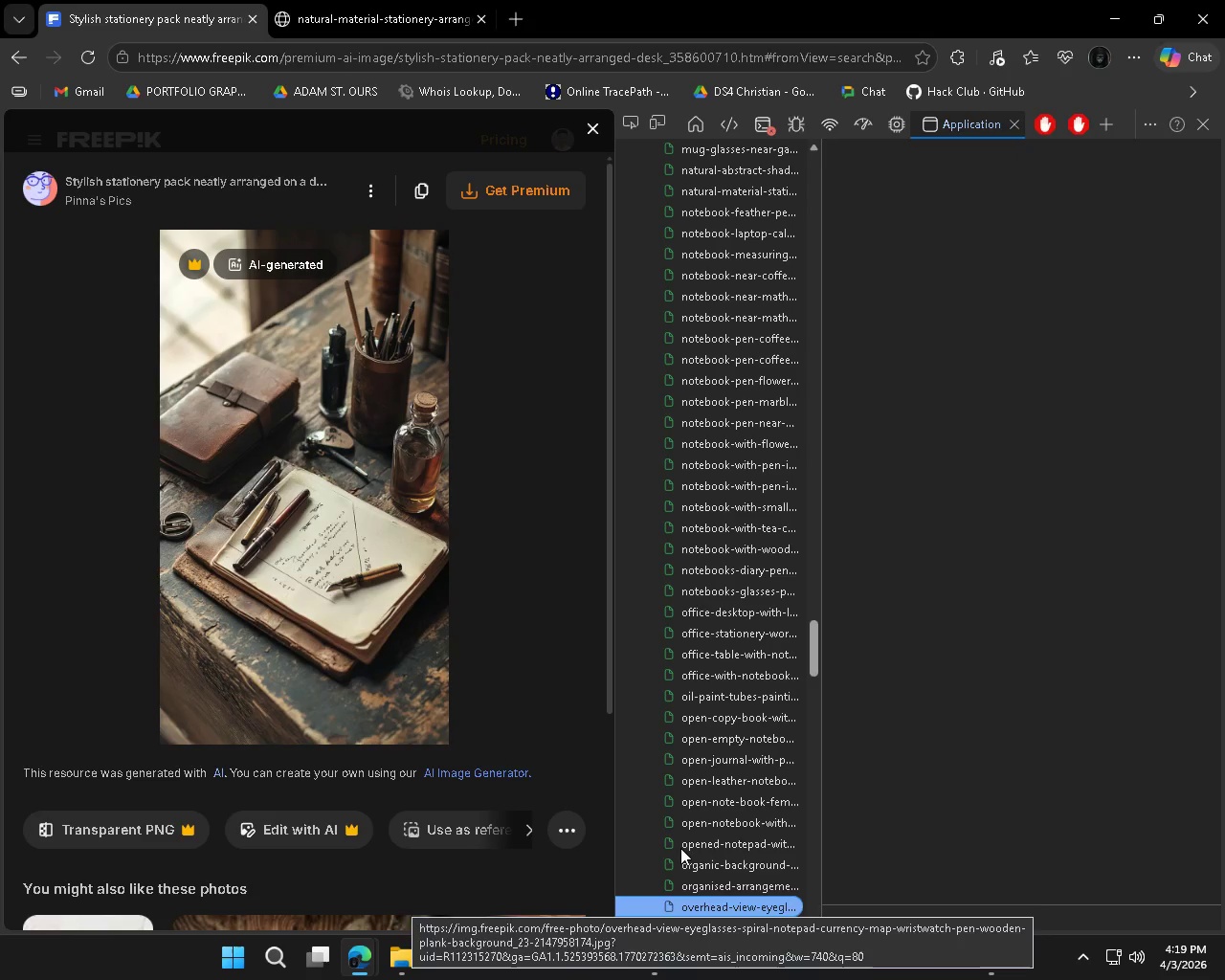 
key(ArrowDown)
 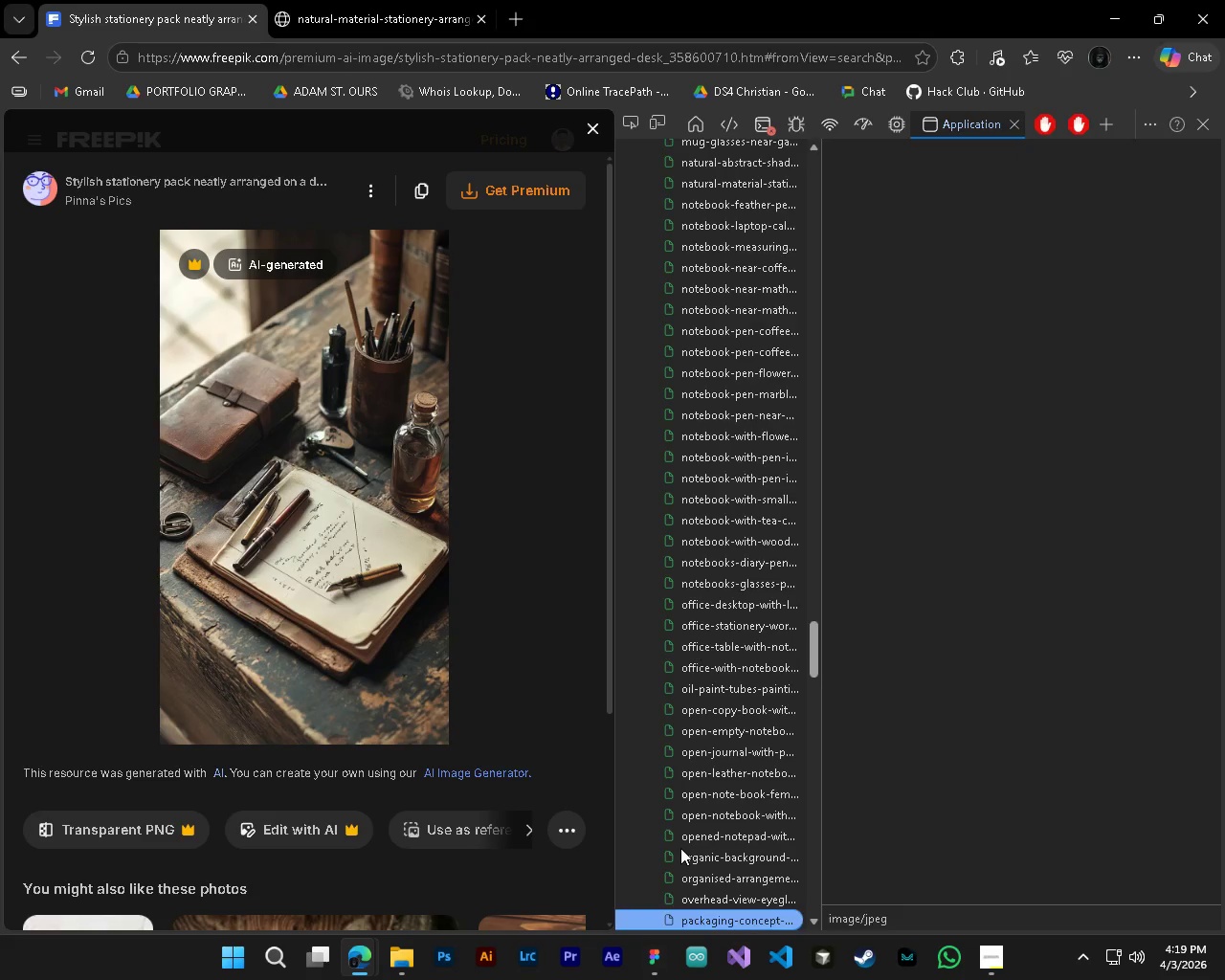 
key(ArrowDown)
 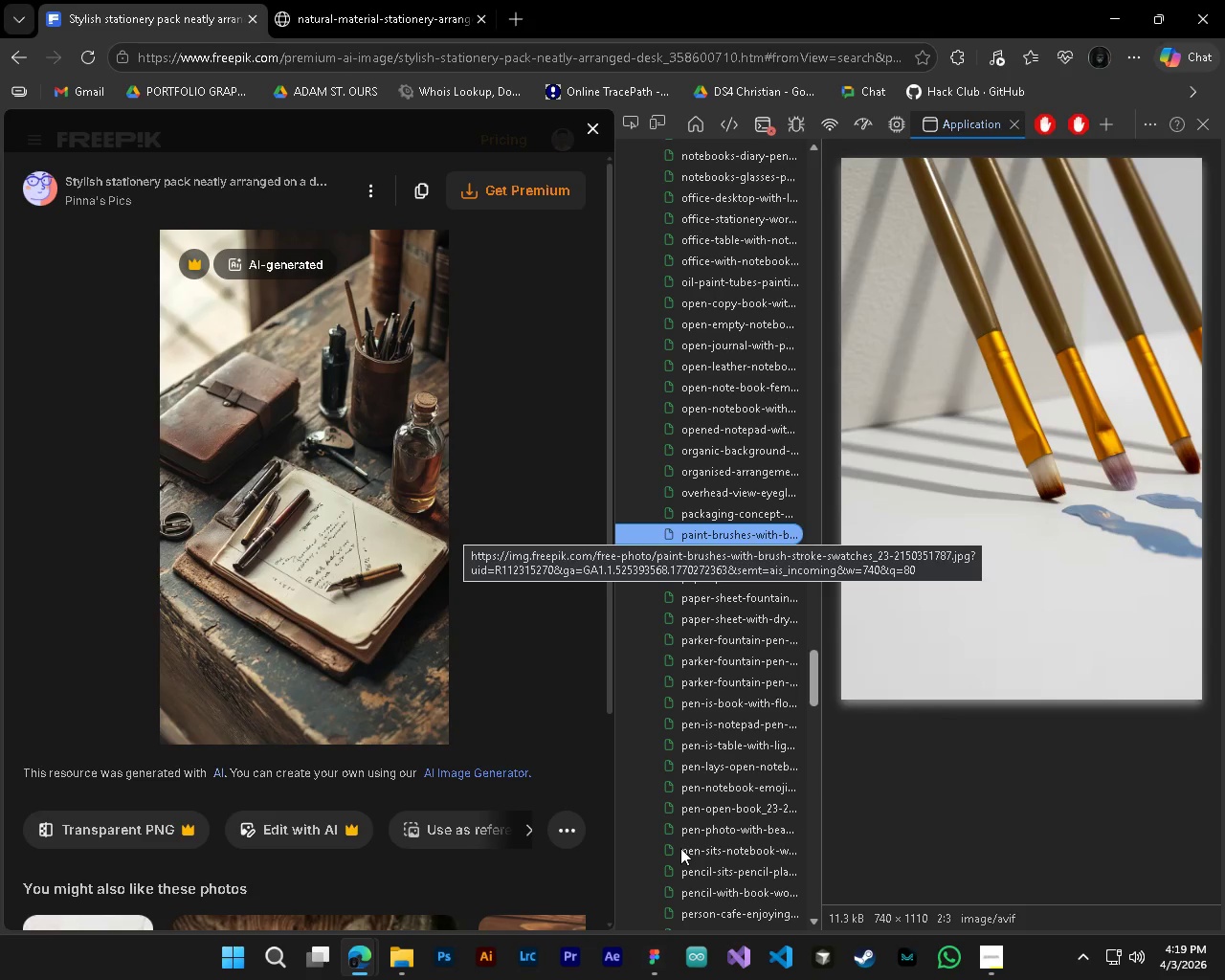 
key(ArrowDown)
 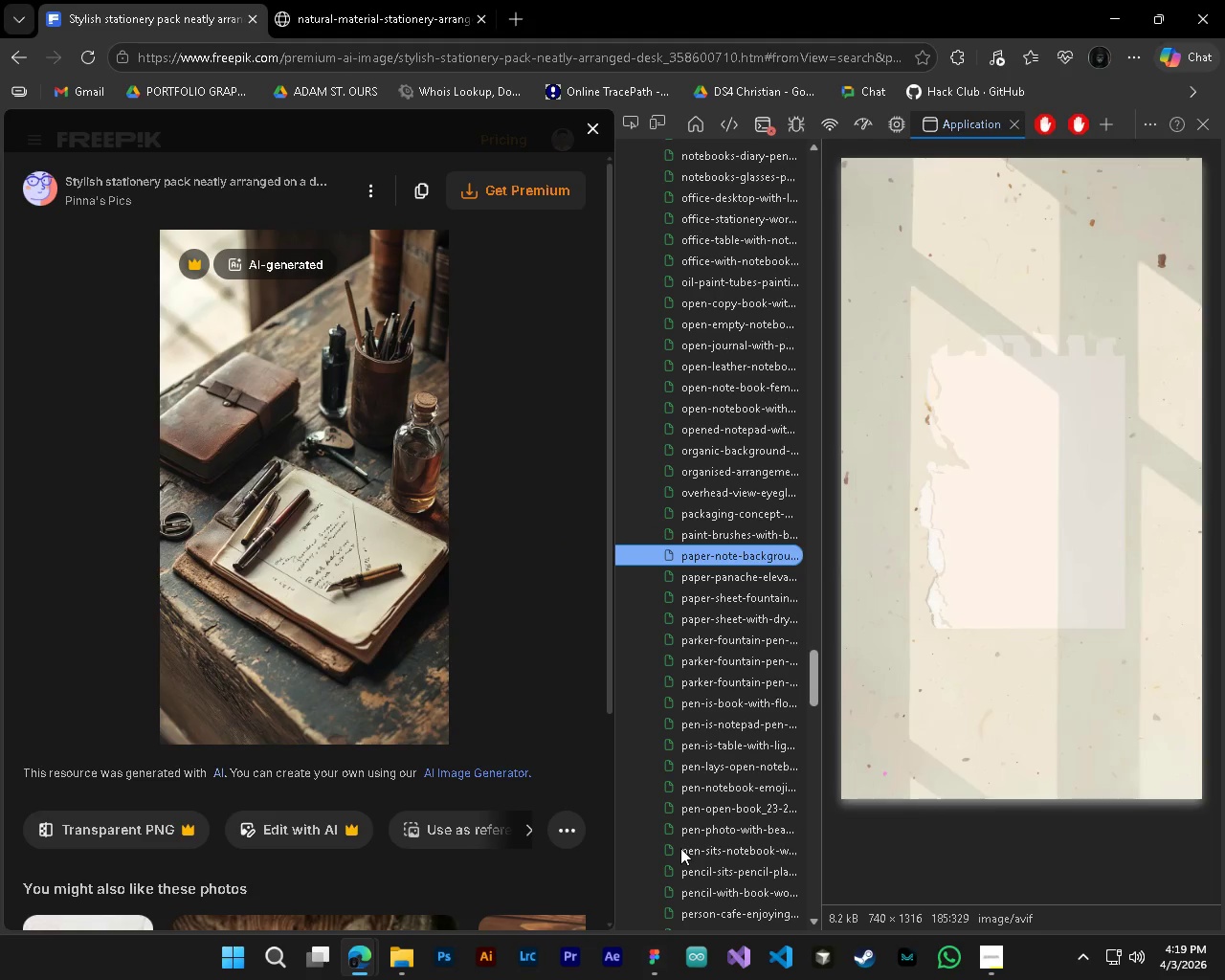 
key(ArrowDown)
 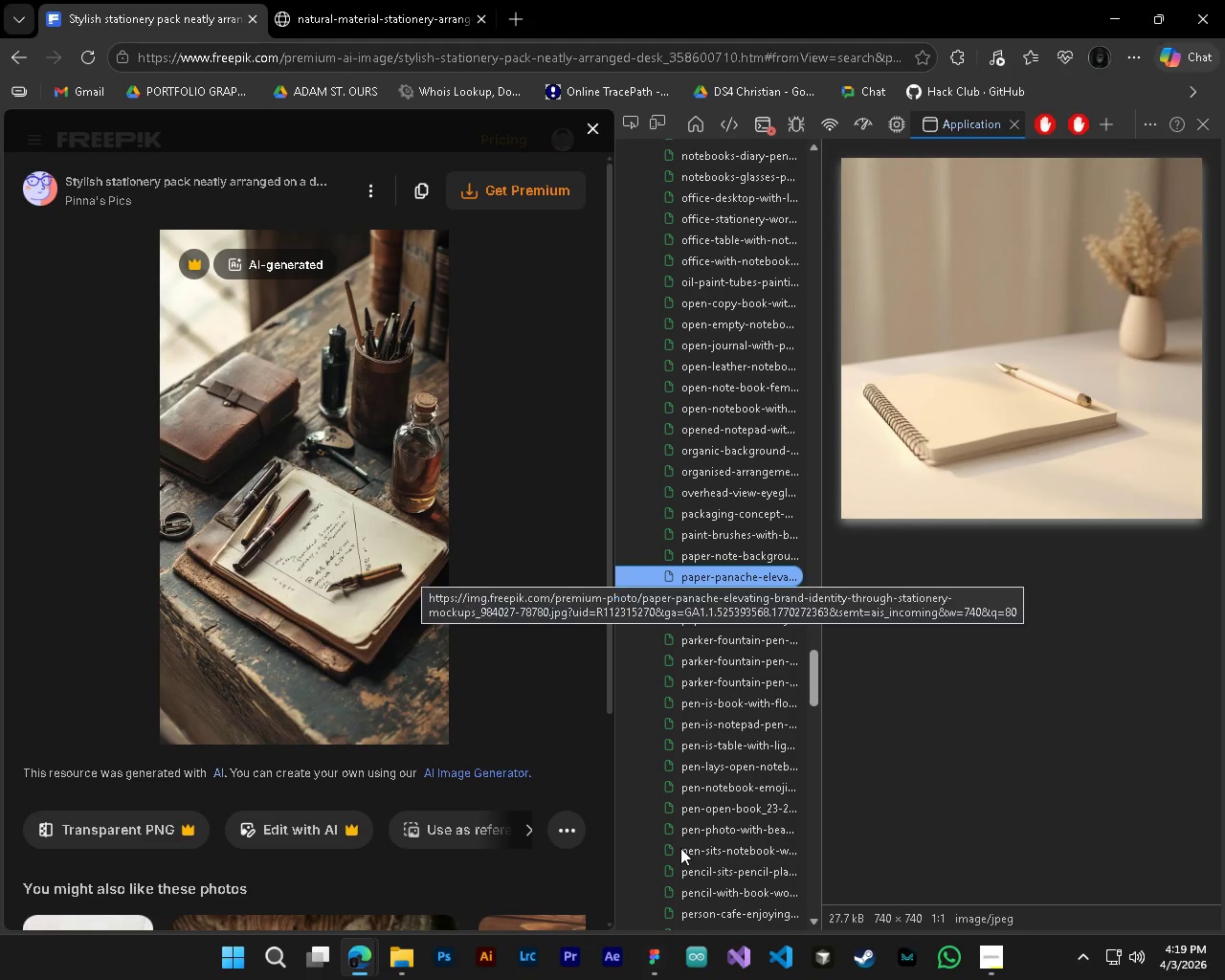 
key(ArrowDown)
 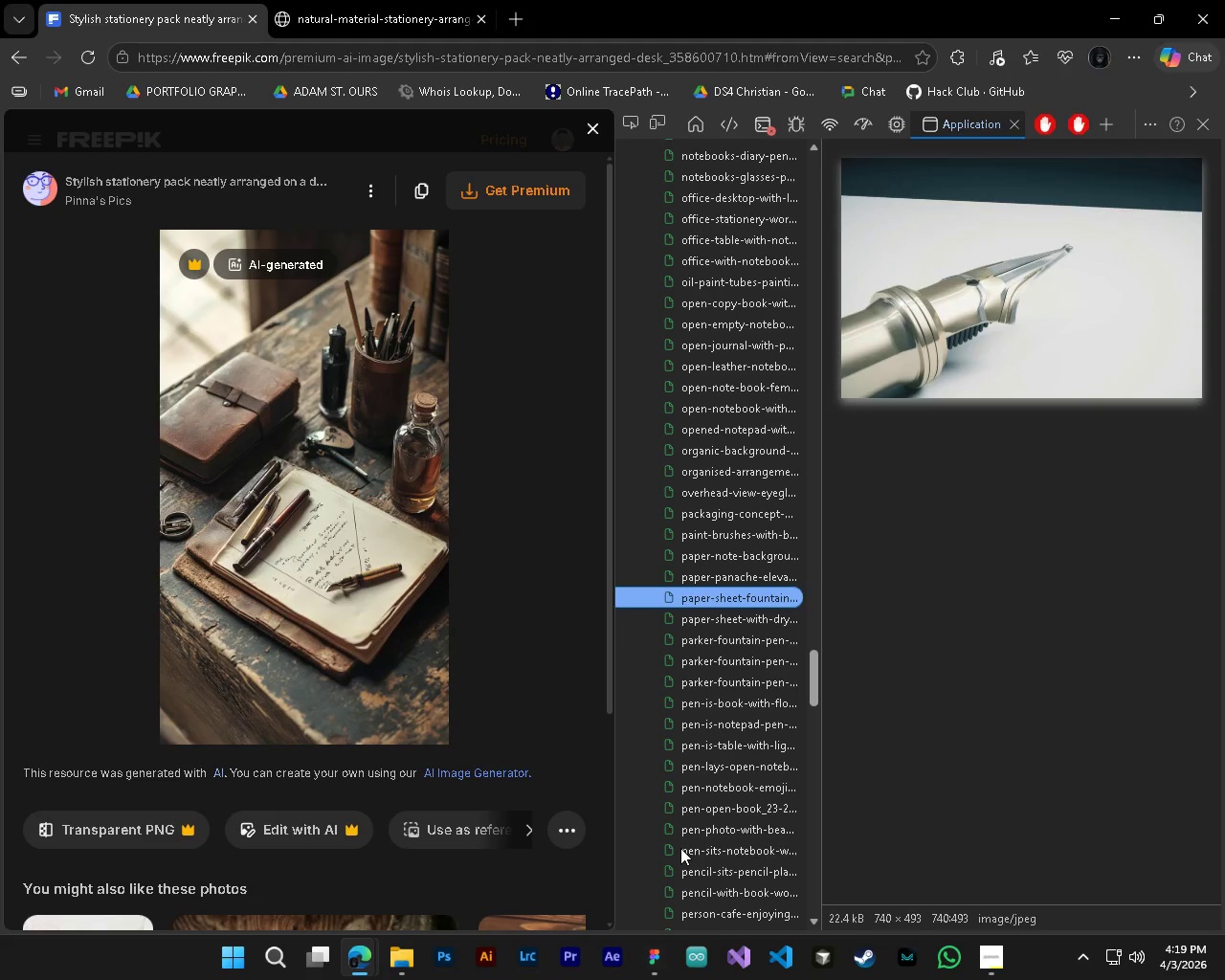 
key(ArrowDown)
 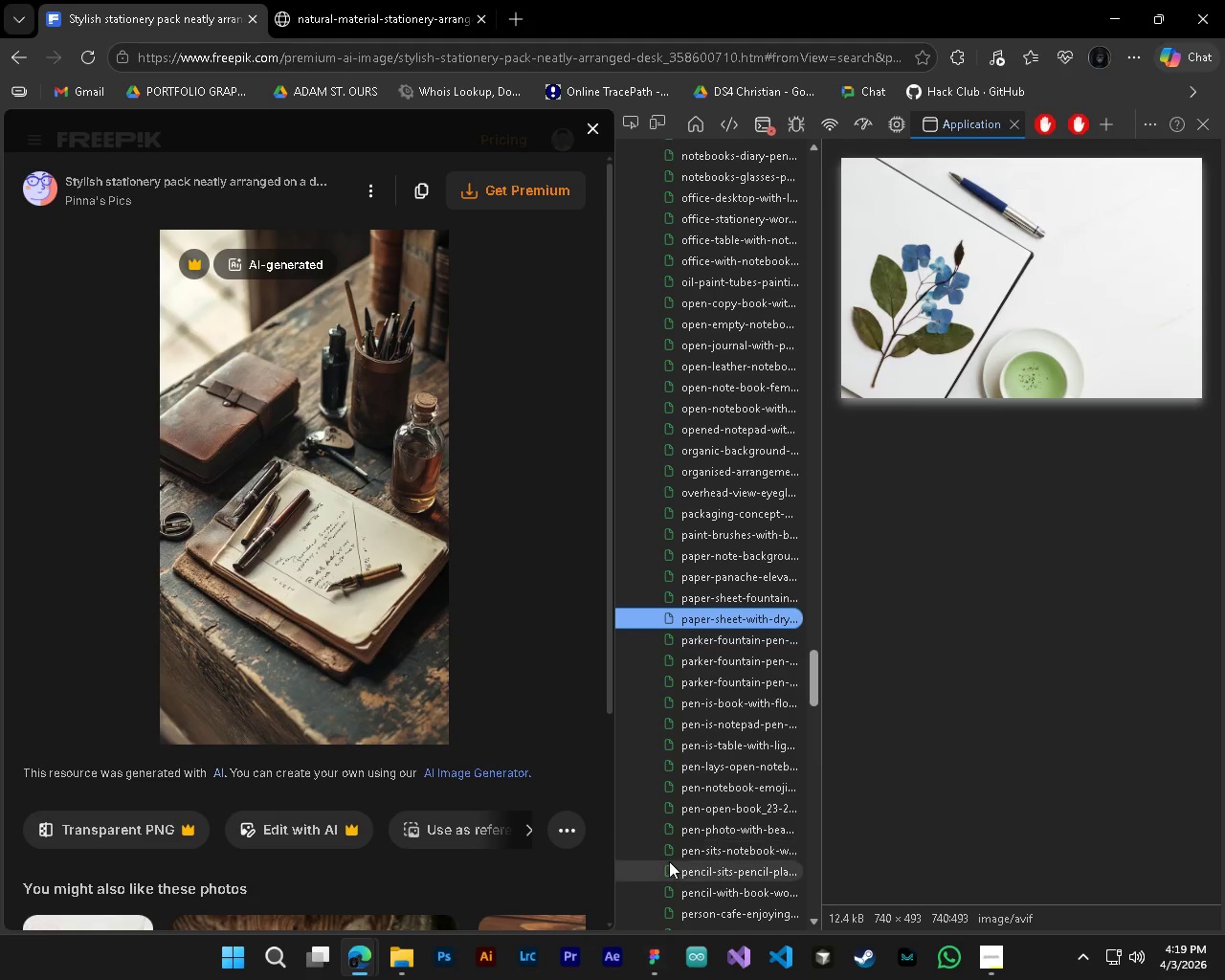 
key(ArrowDown)
 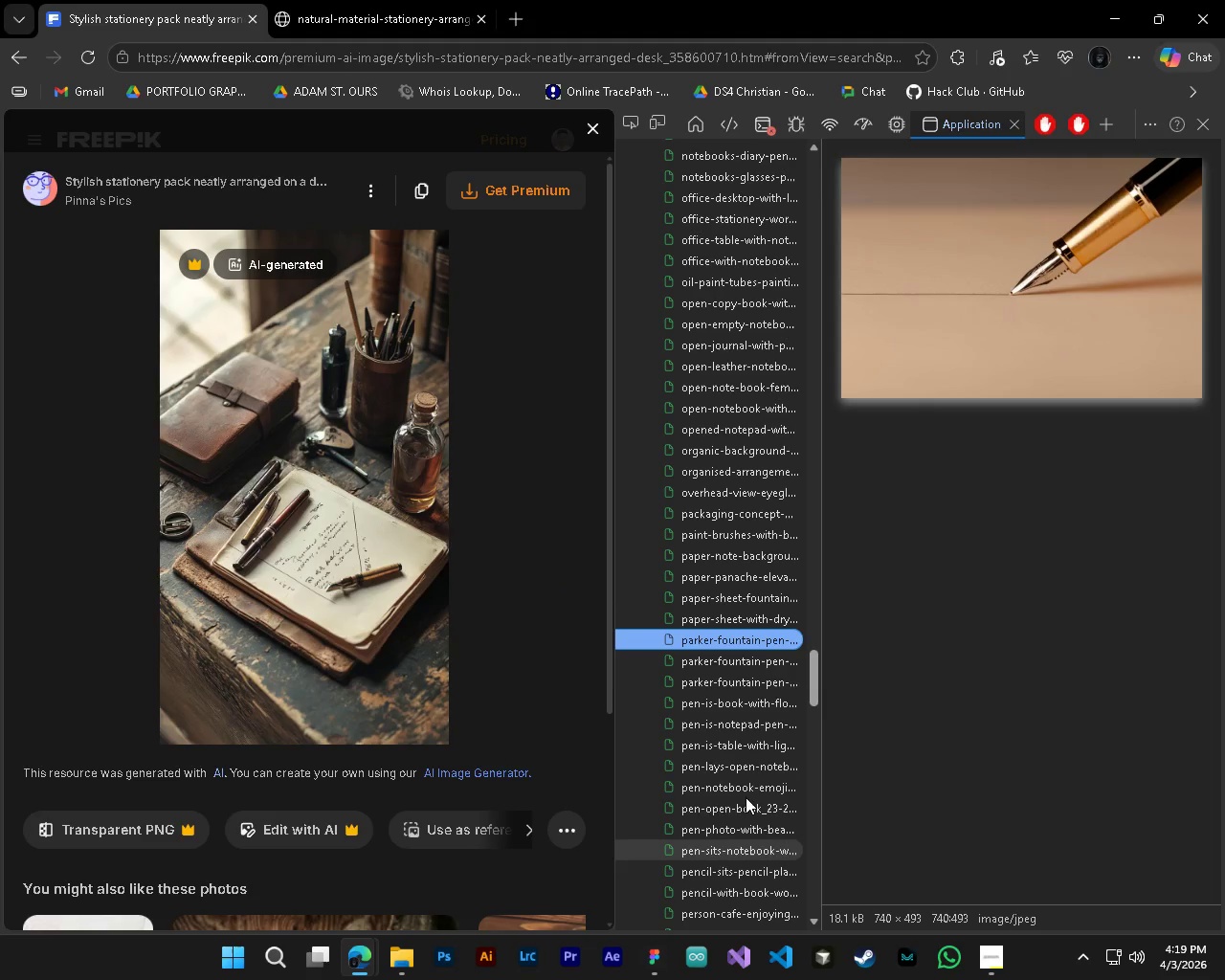 
key(ArrowDown)
 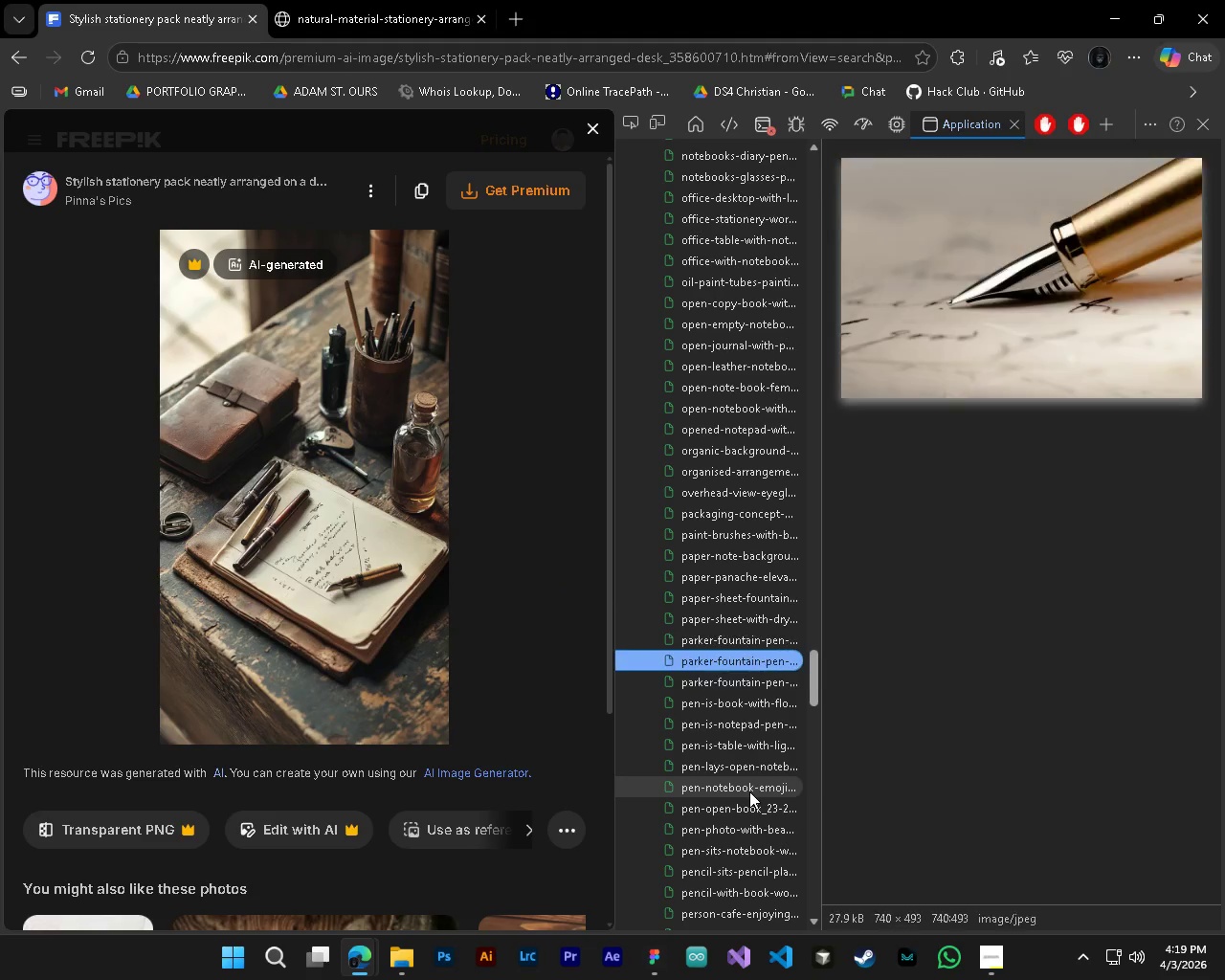 
key(ArrowDown)
 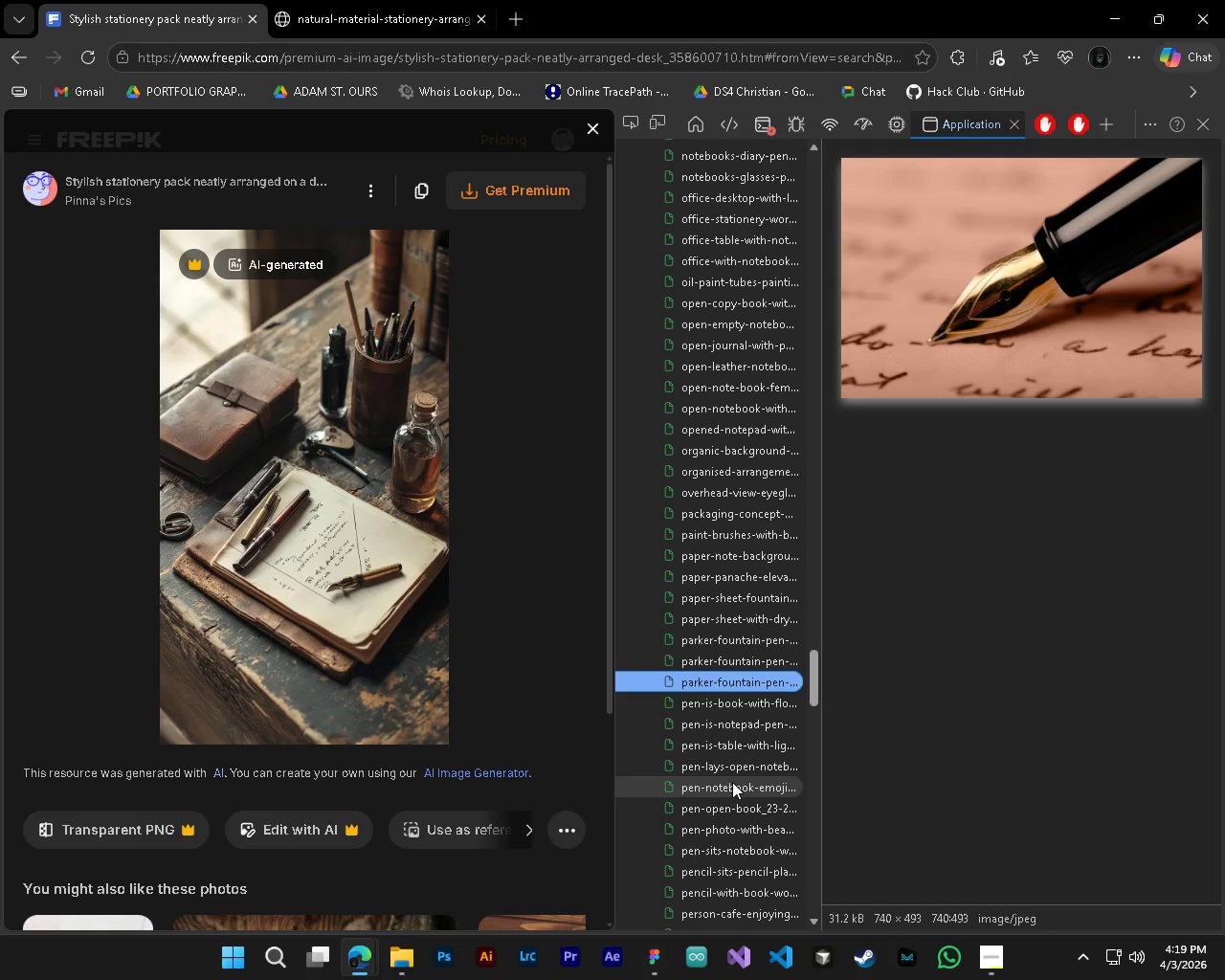 
key(ArrowDown)
 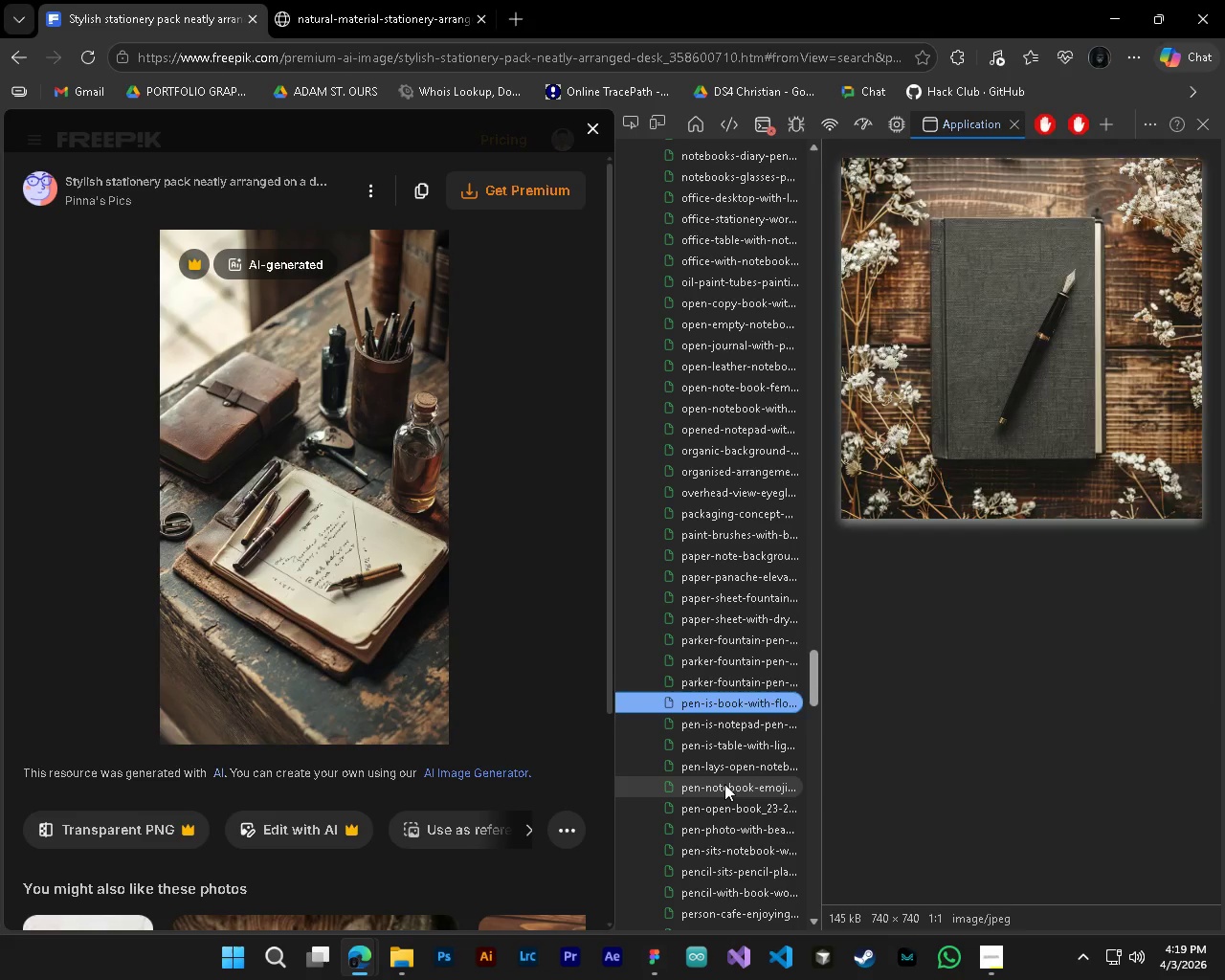 
key(ArrowDown)
 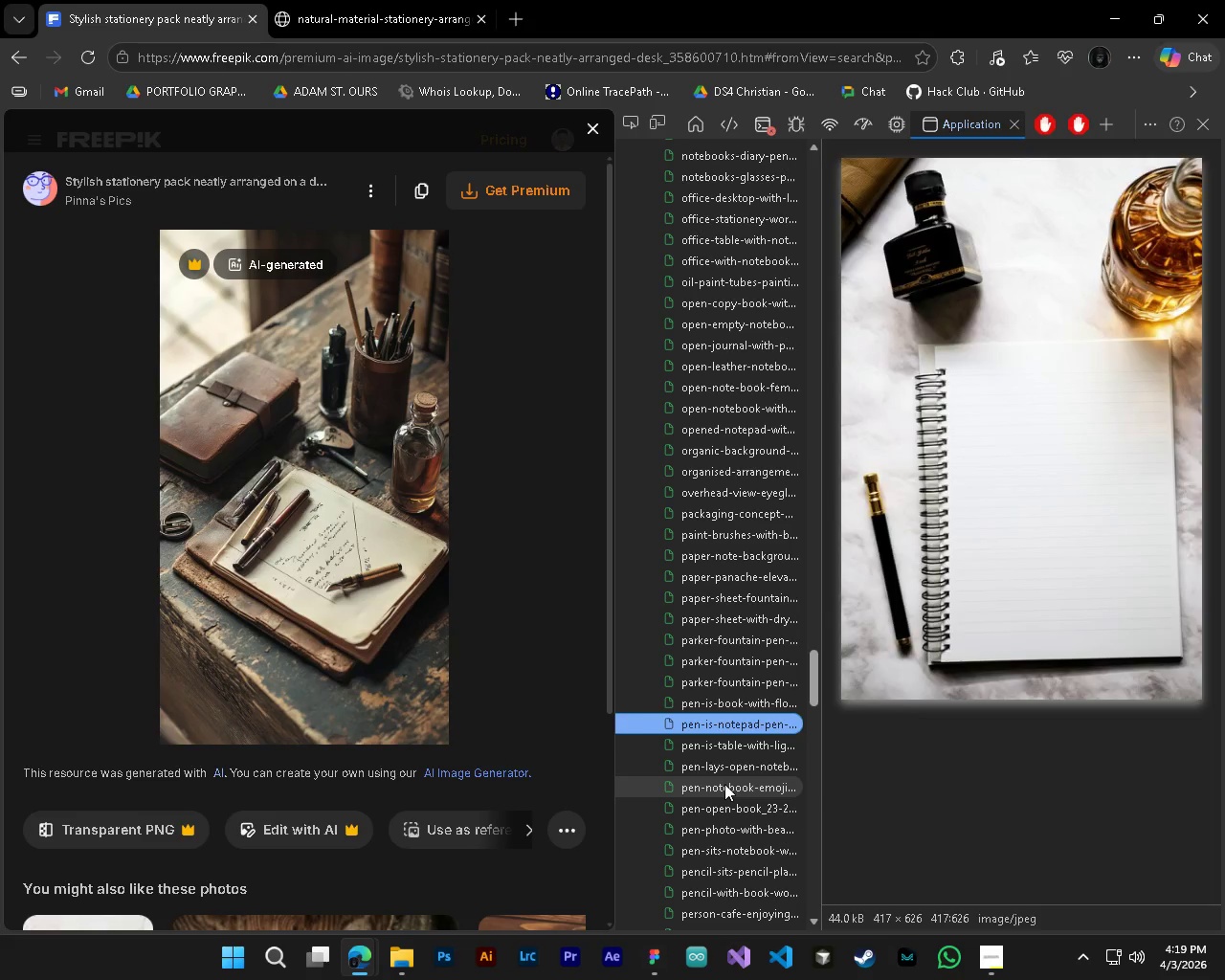 
key(ArrowDown)
 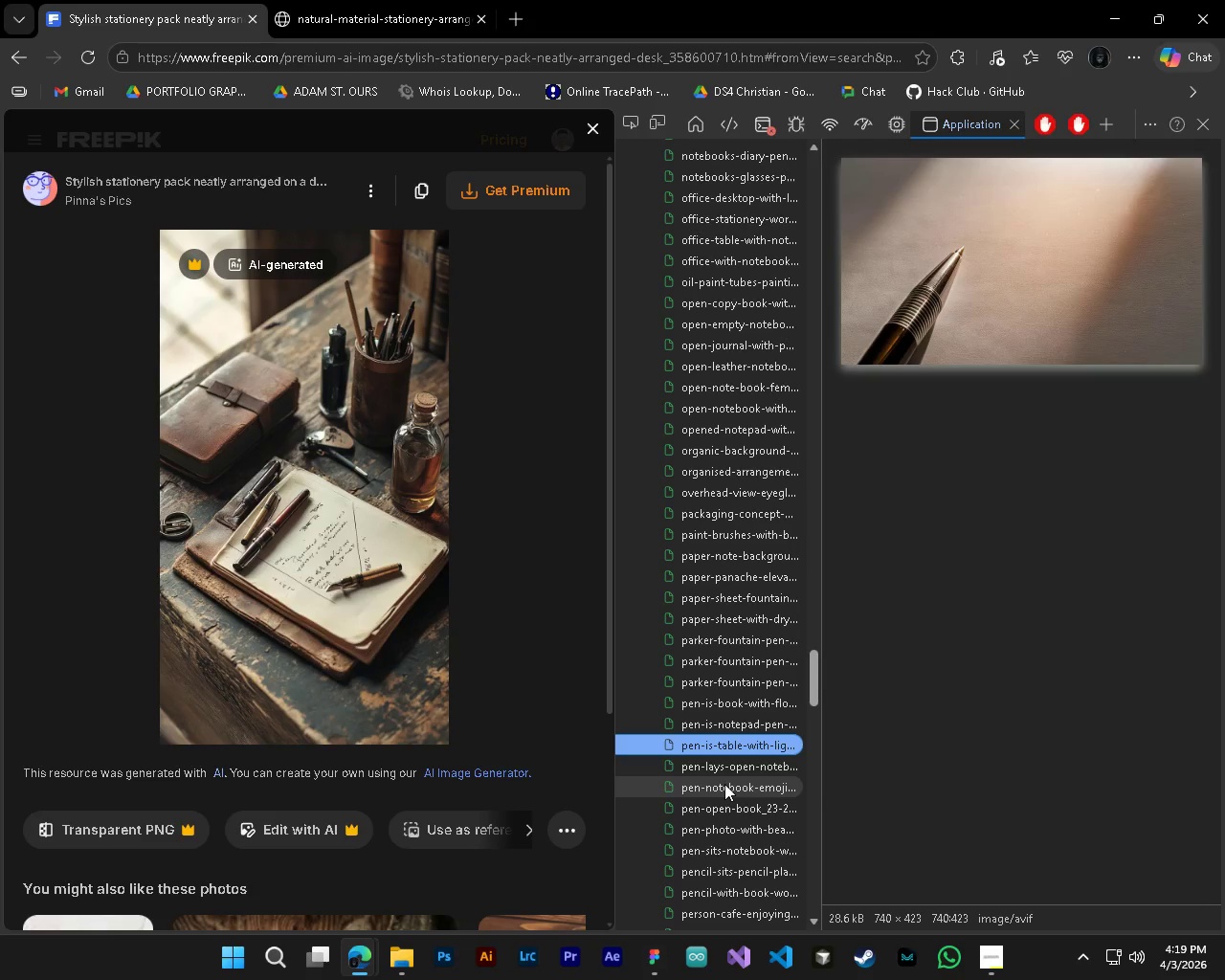 
key(ArrowDown)
 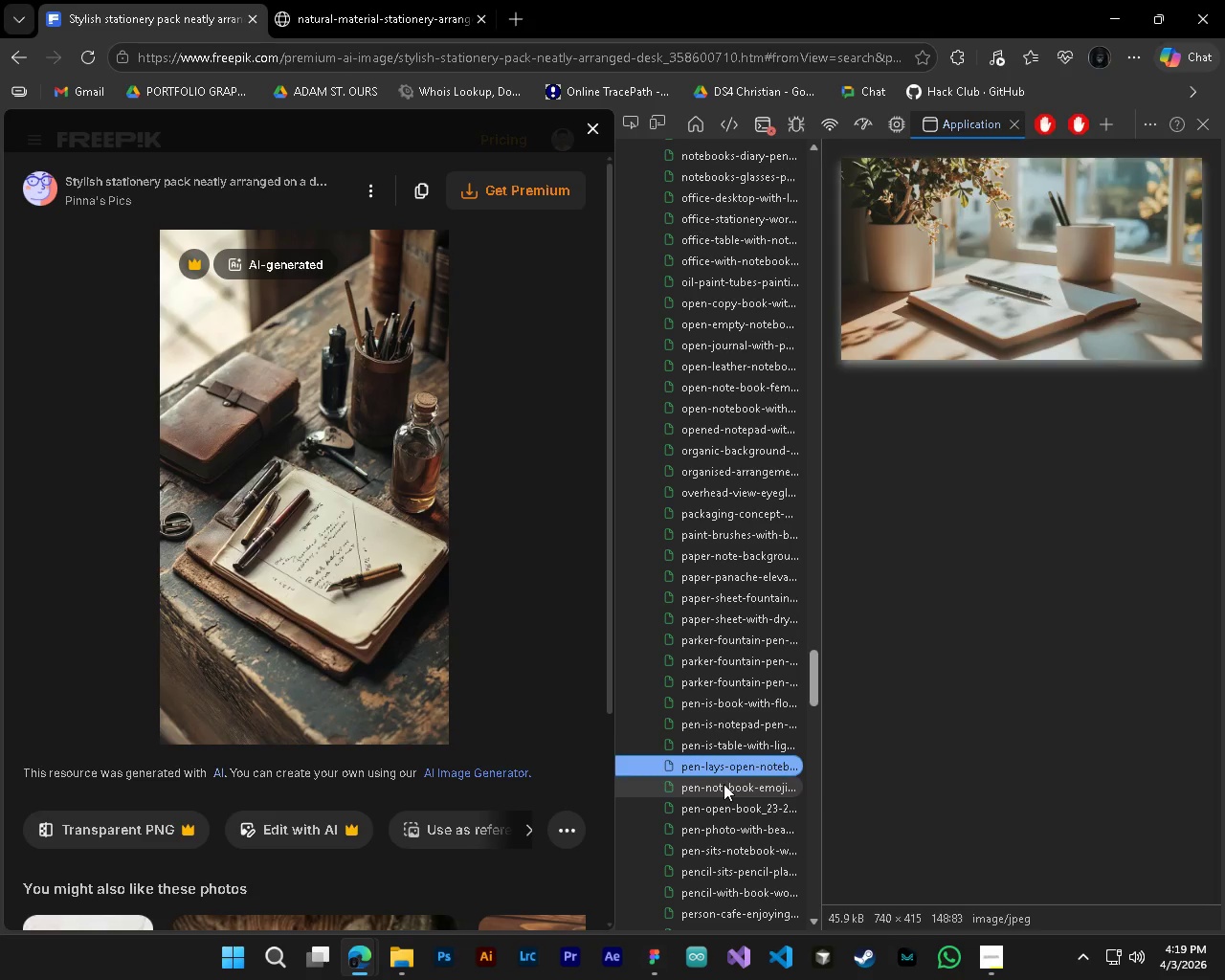 
key(ArrowDown)
 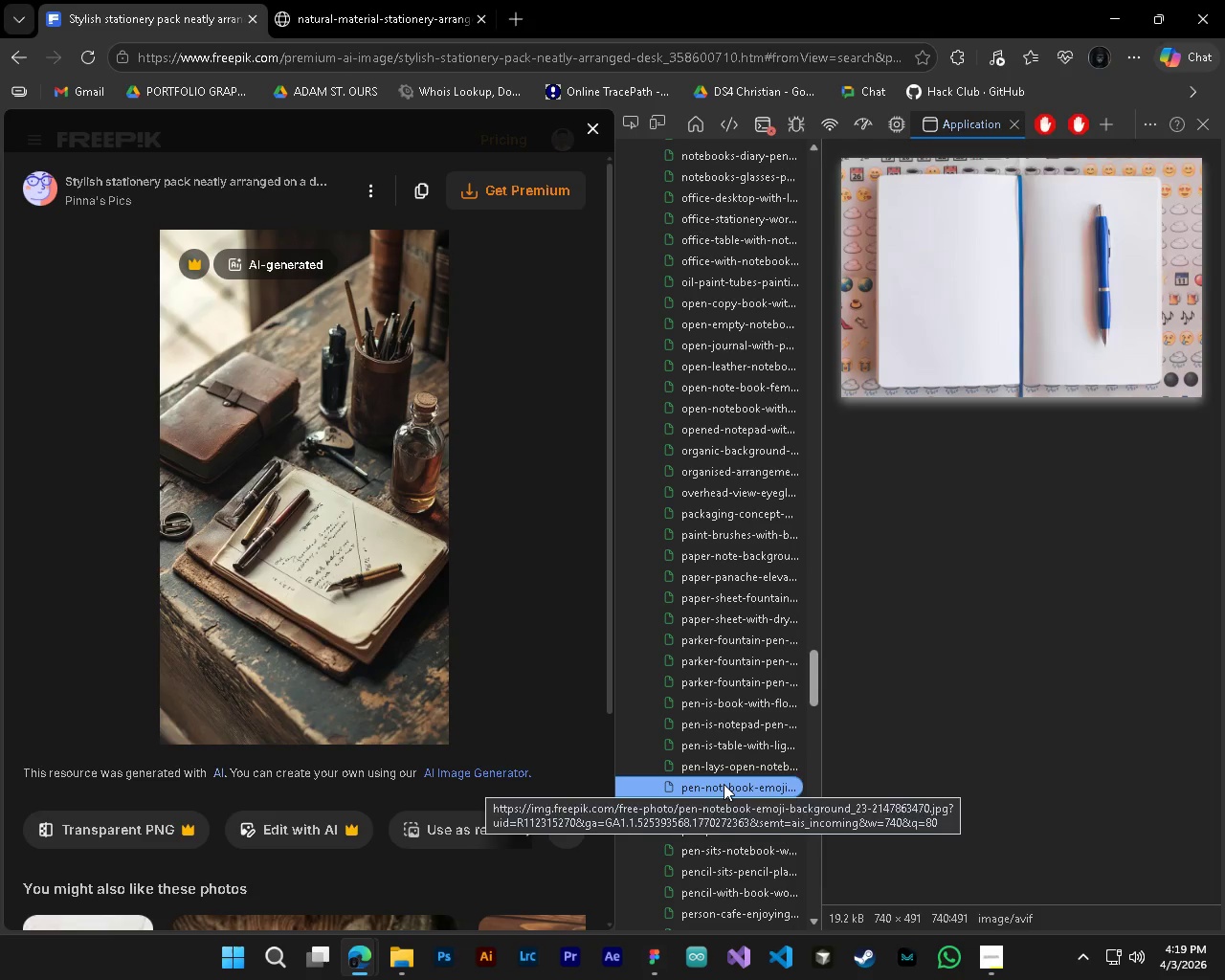 
key(ArrowUp)
 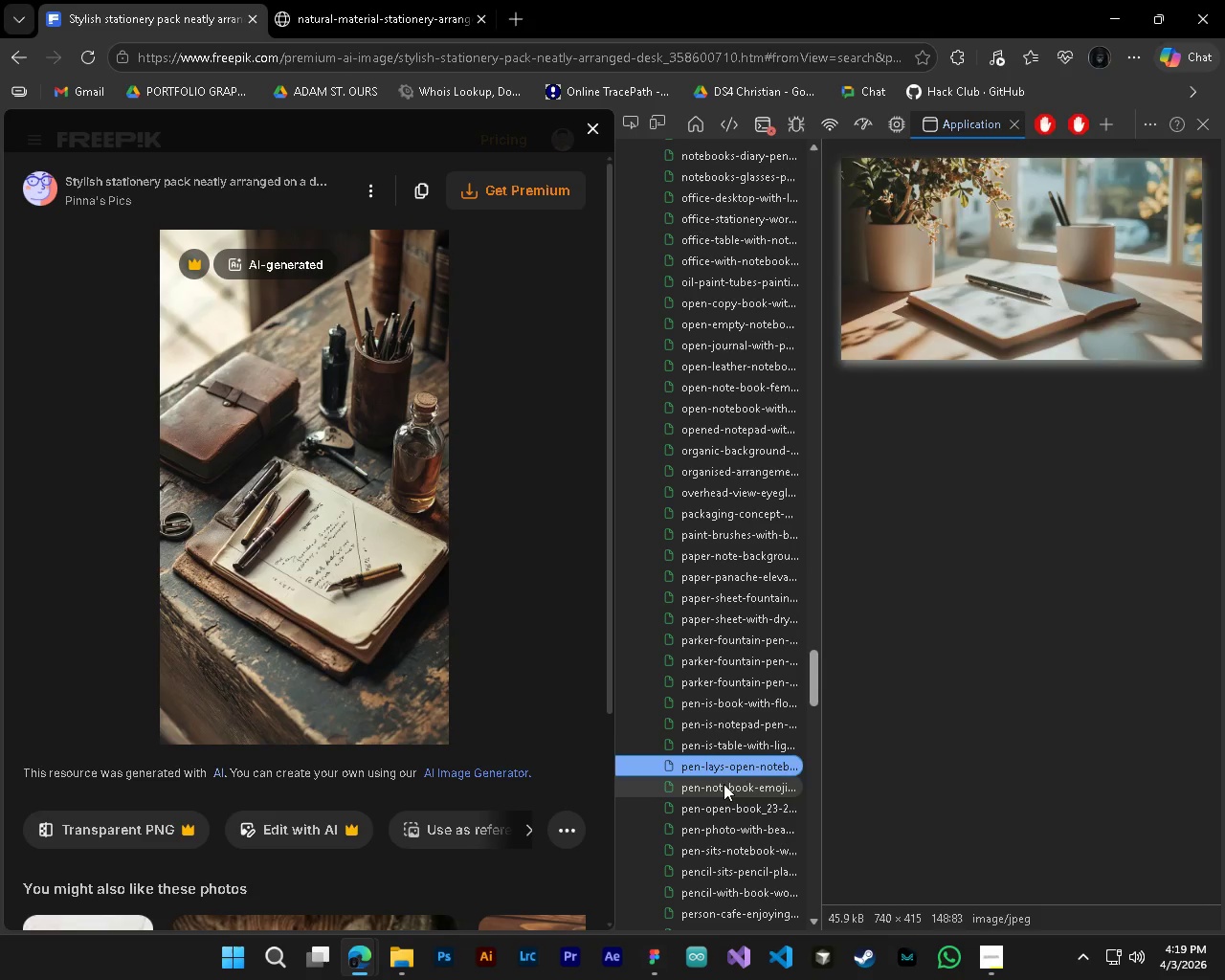 
key(ArrowDown)
 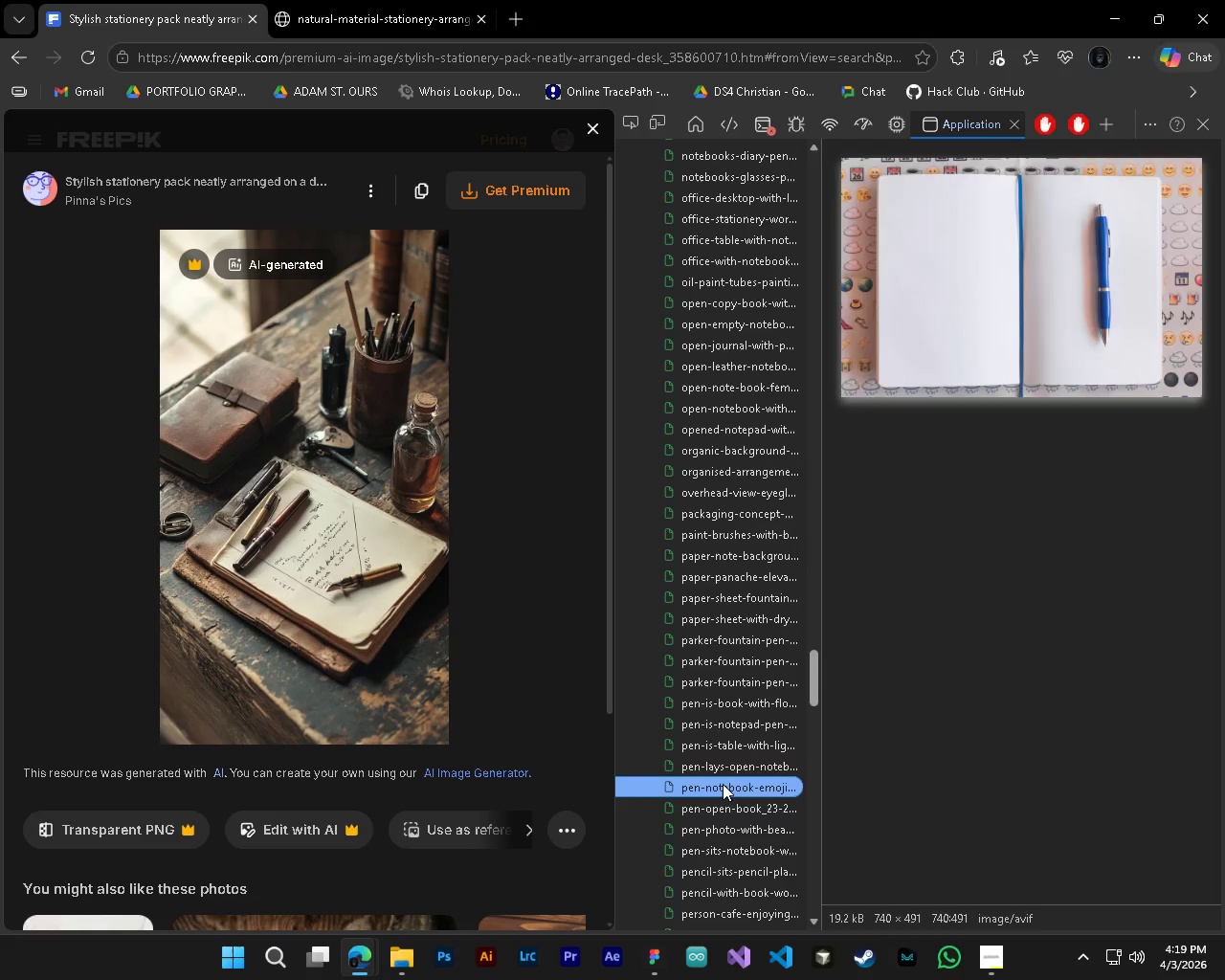 
key(ArrowDown)
 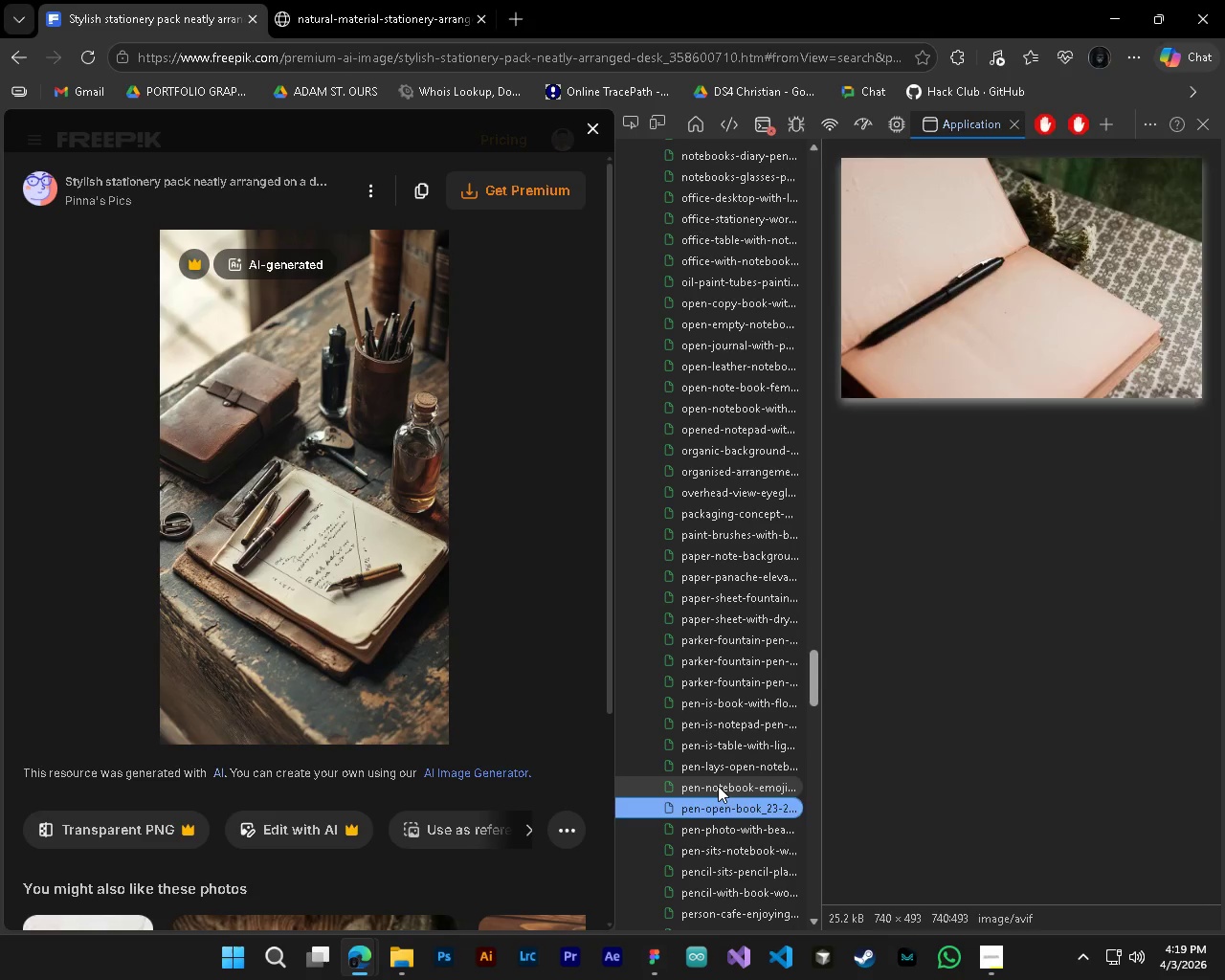 
key(ArrowDown)
 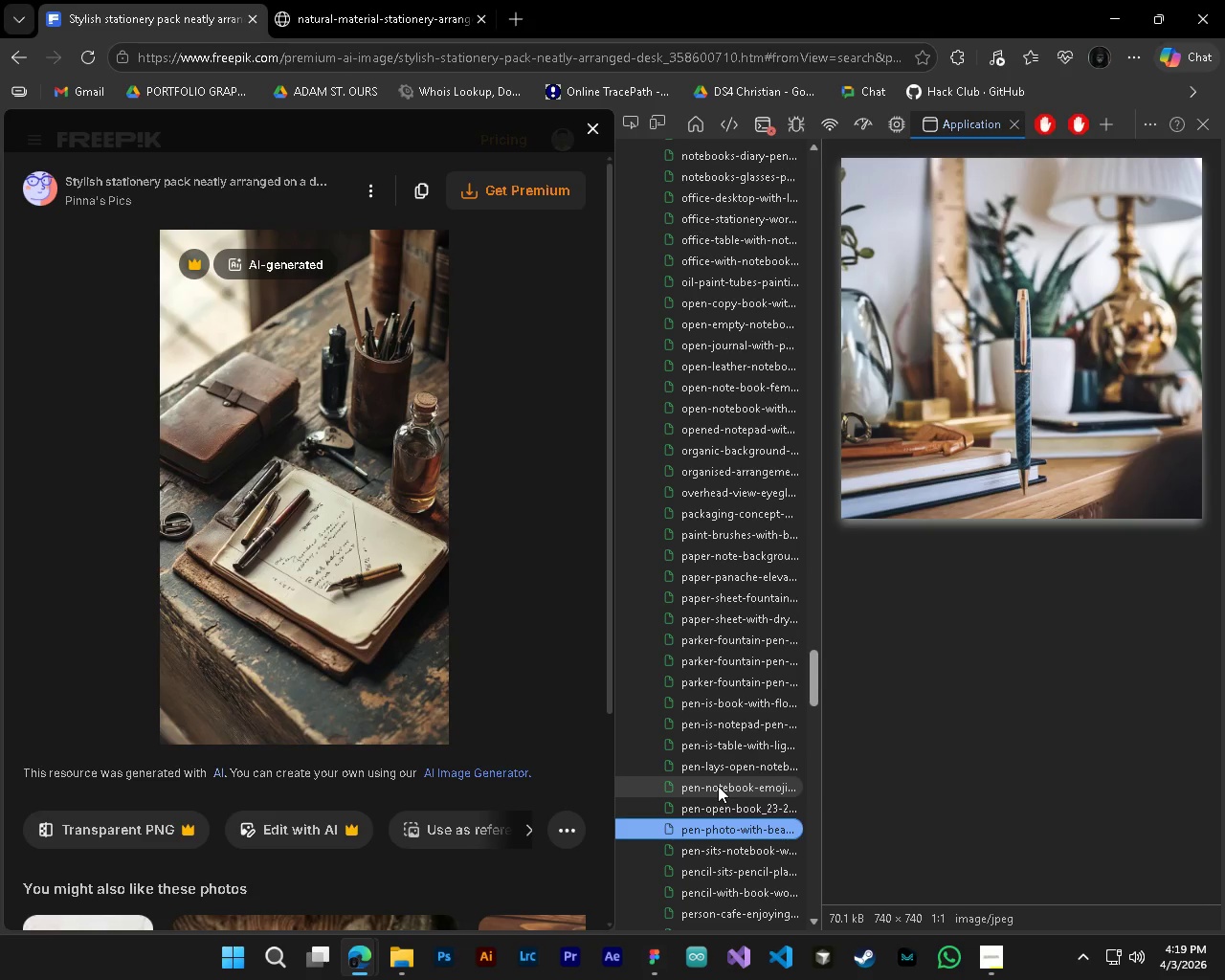 
key(ArrowDown)
 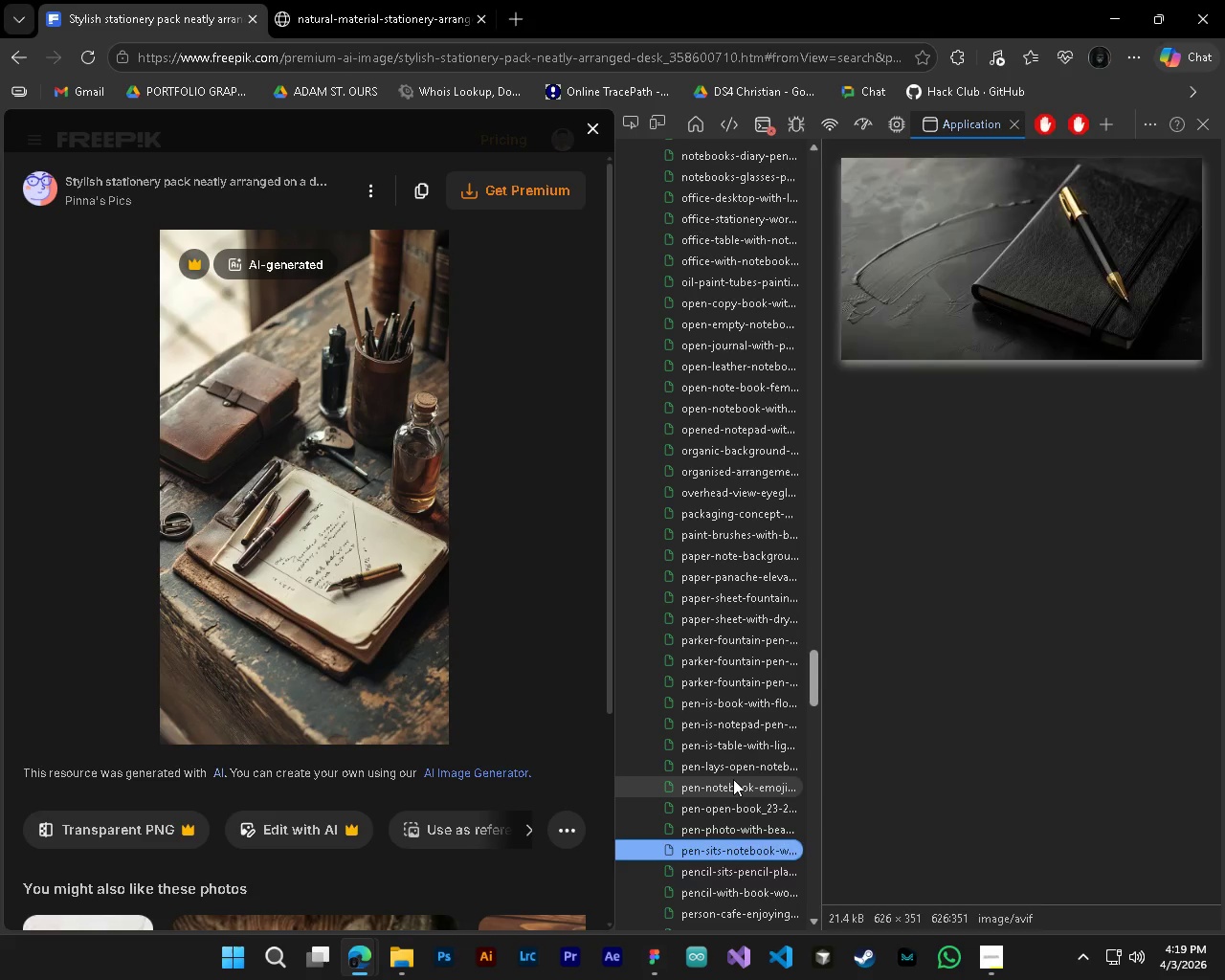 
key(ArrowDown)
 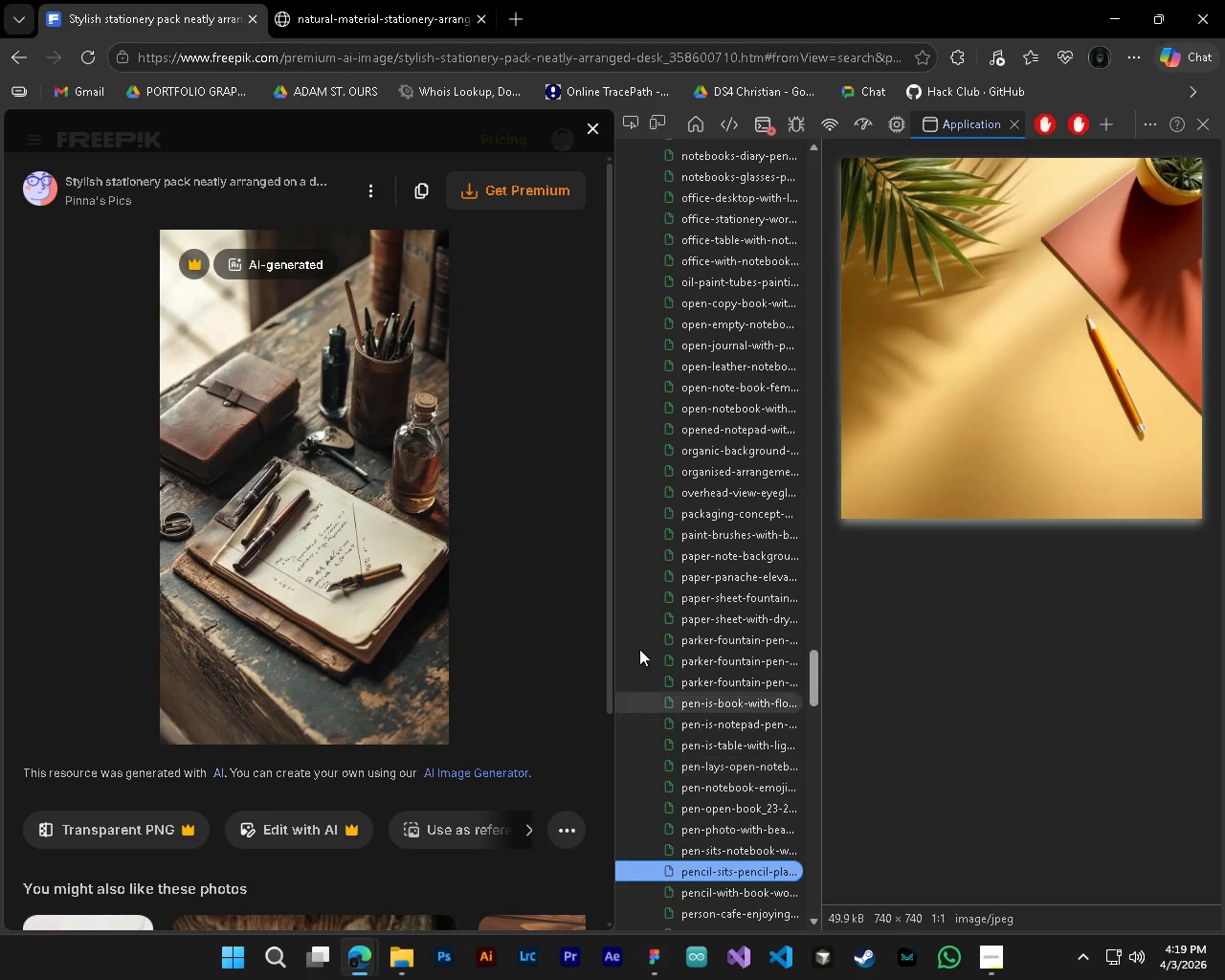 
key(ArrowDown)
 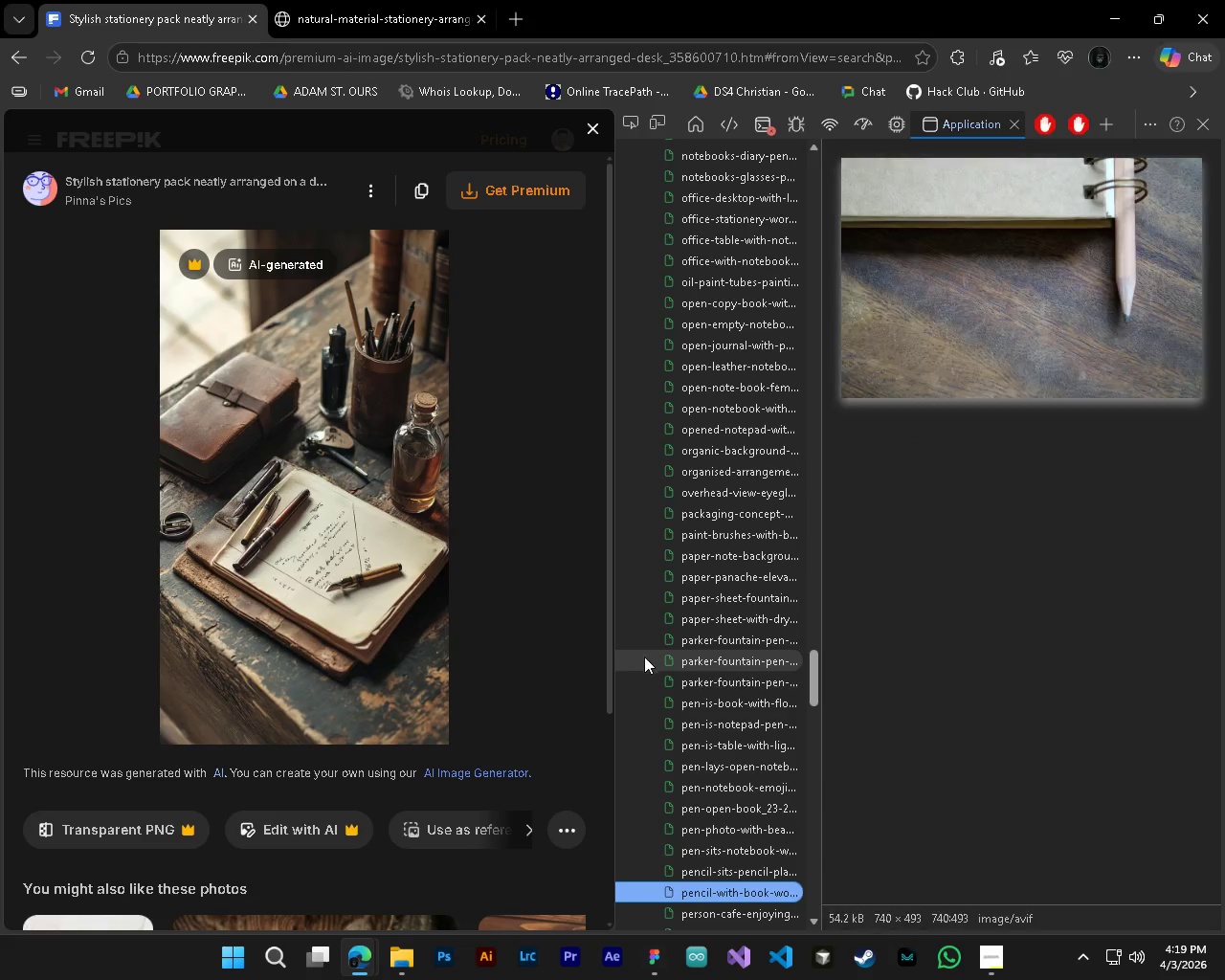 
key(ArrowDown)
 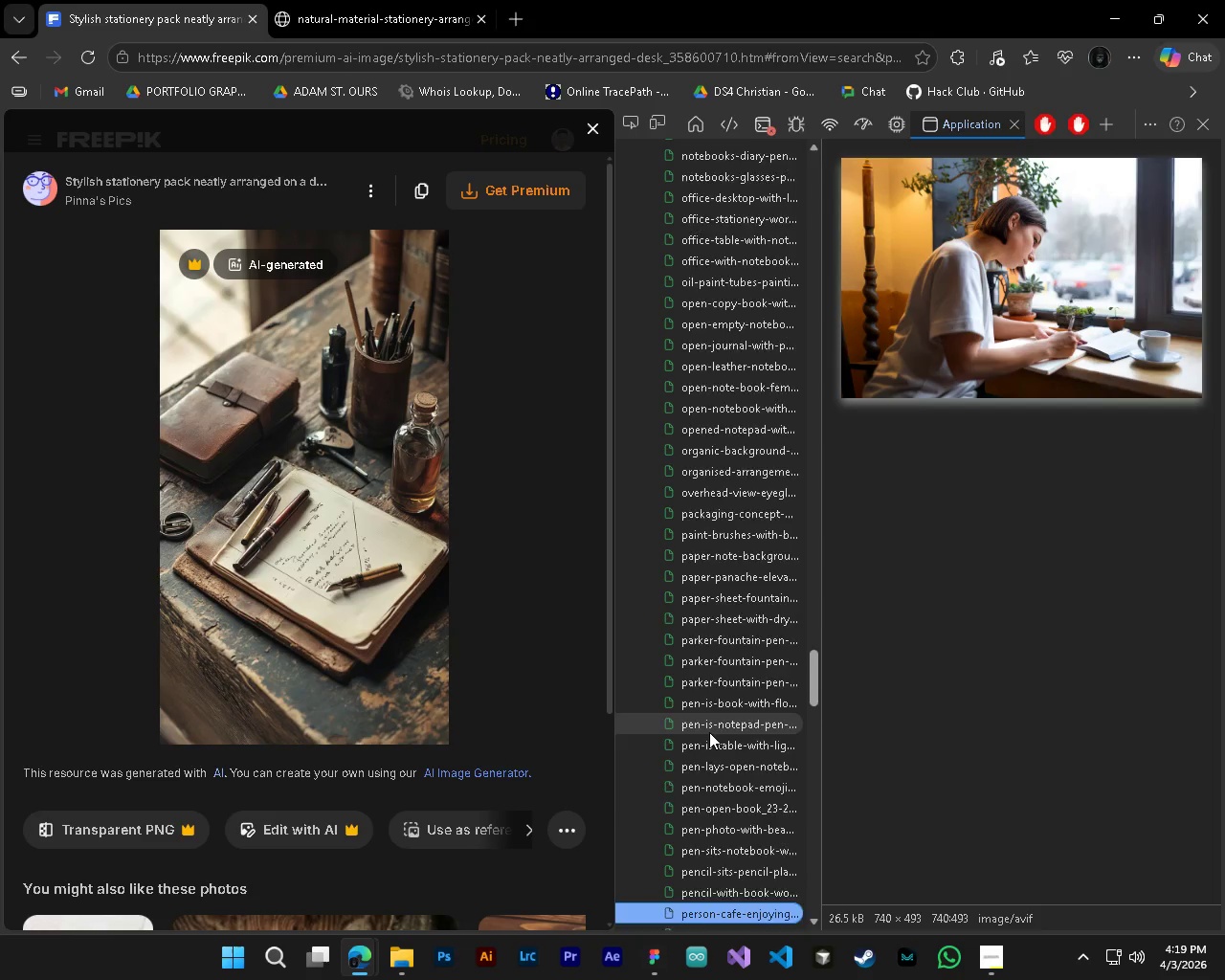 
key(ArrowDown)
 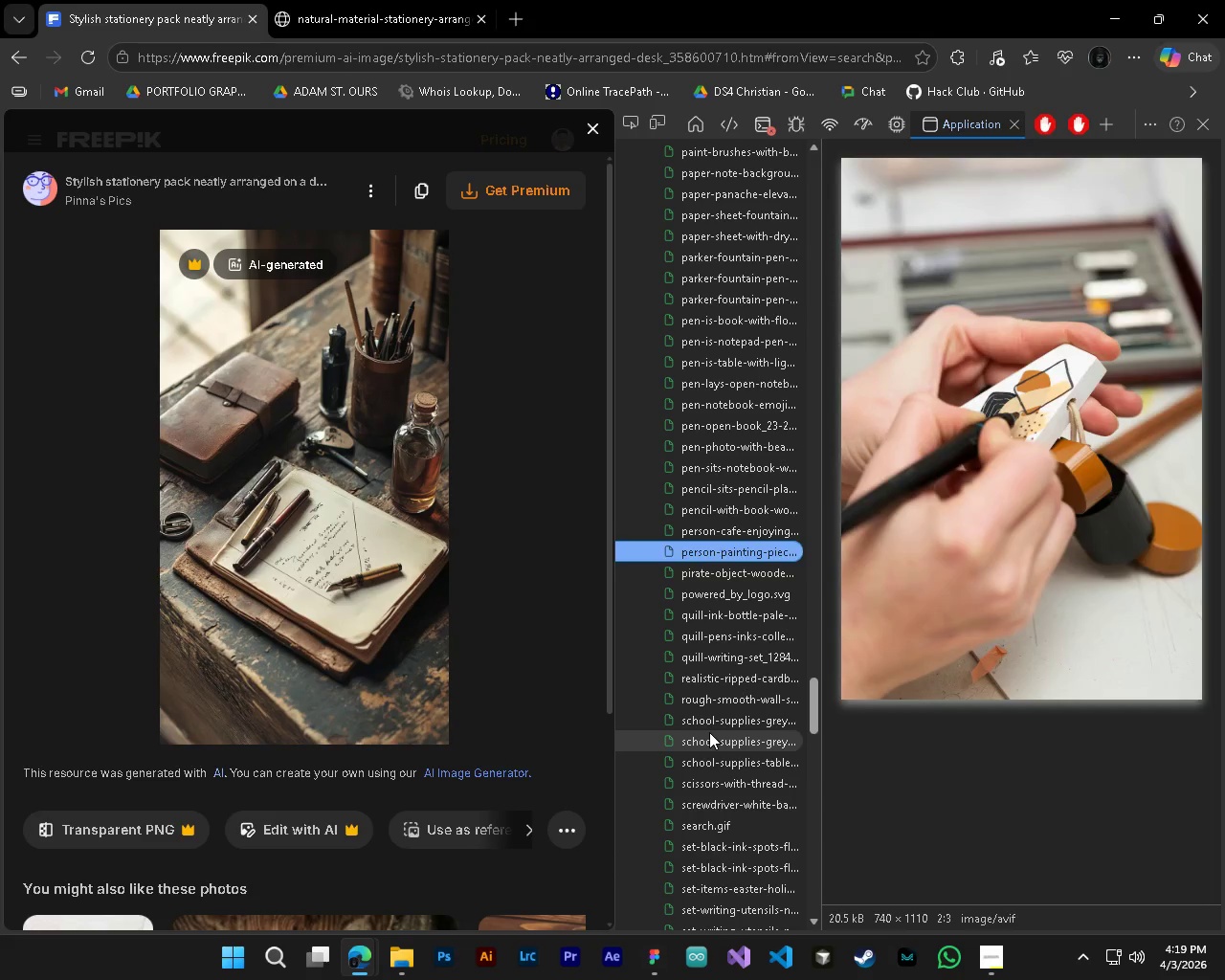 
key(ArrowDown)
 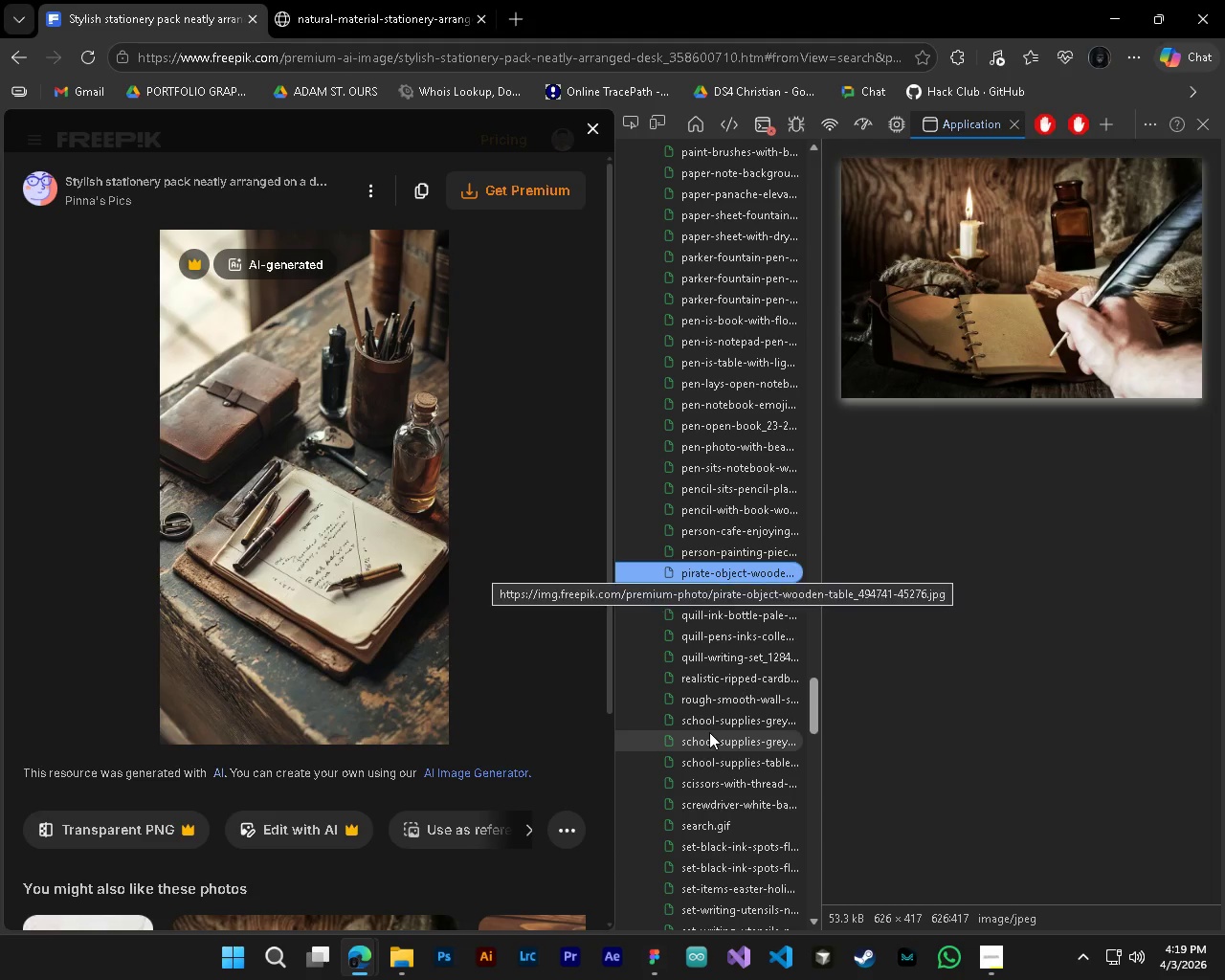 
scroll: coordinate [709, 732], scroll_direction: down, amount: 4.0
 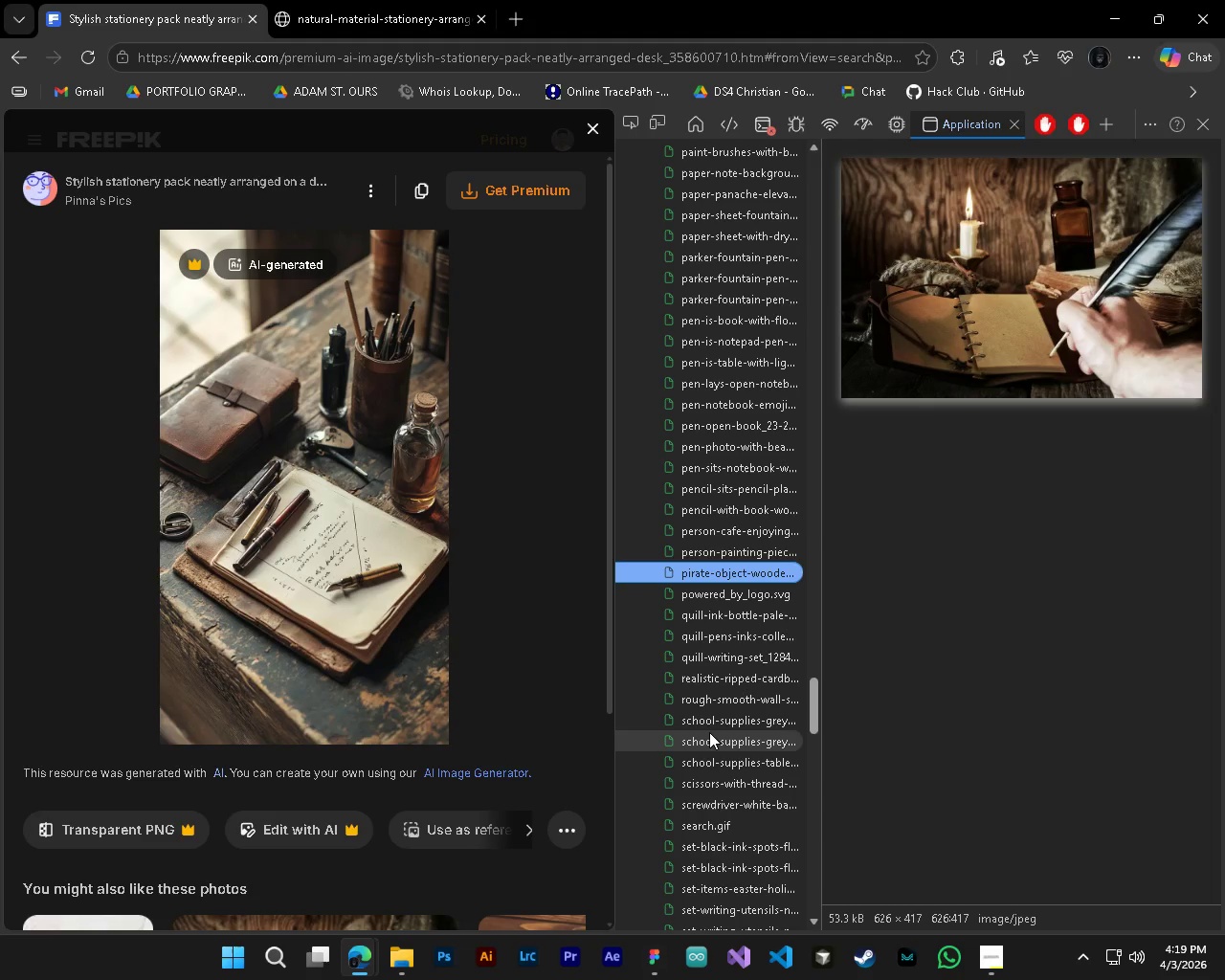 
key(ArrowDown)
 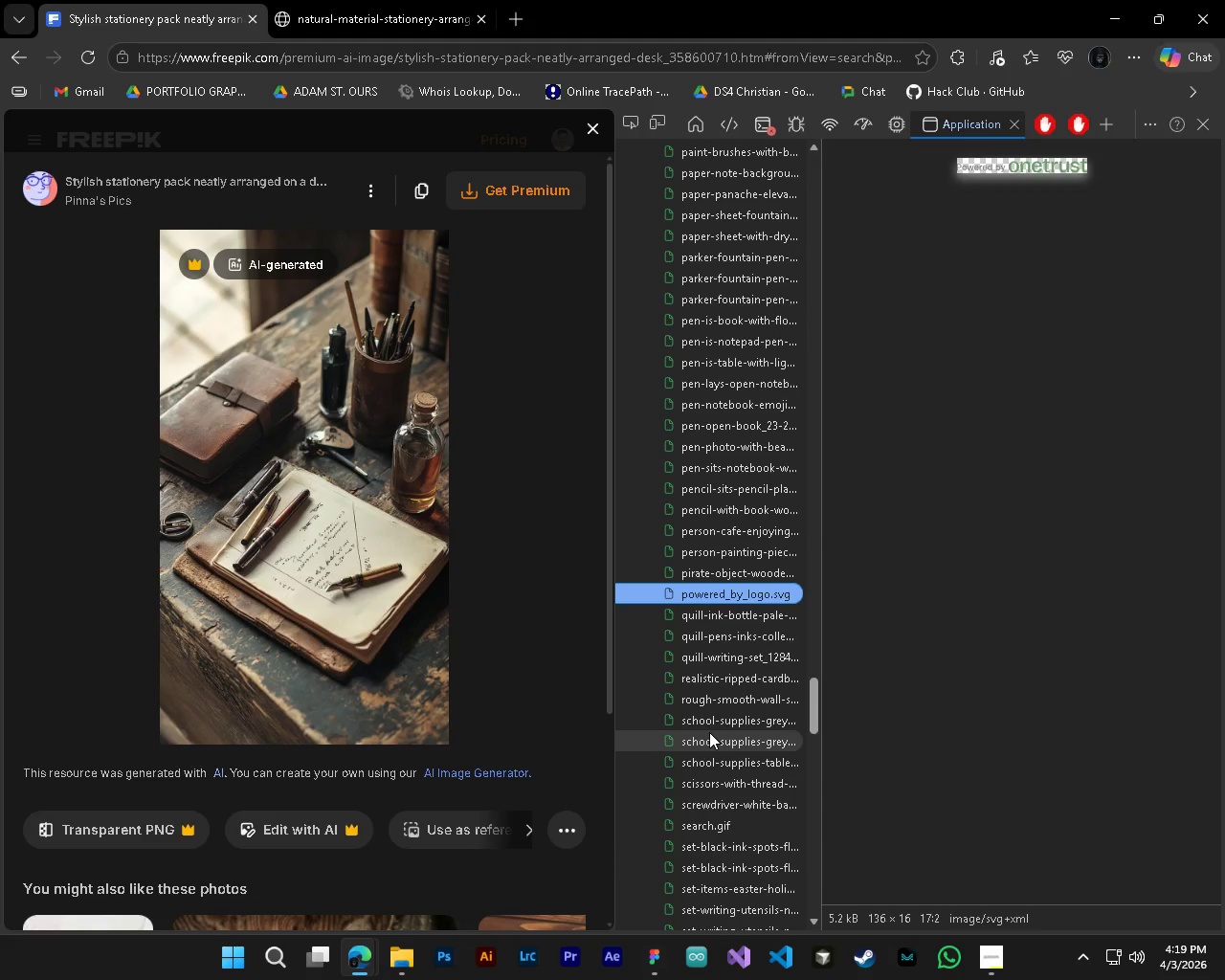 
key(ArrowDown)
 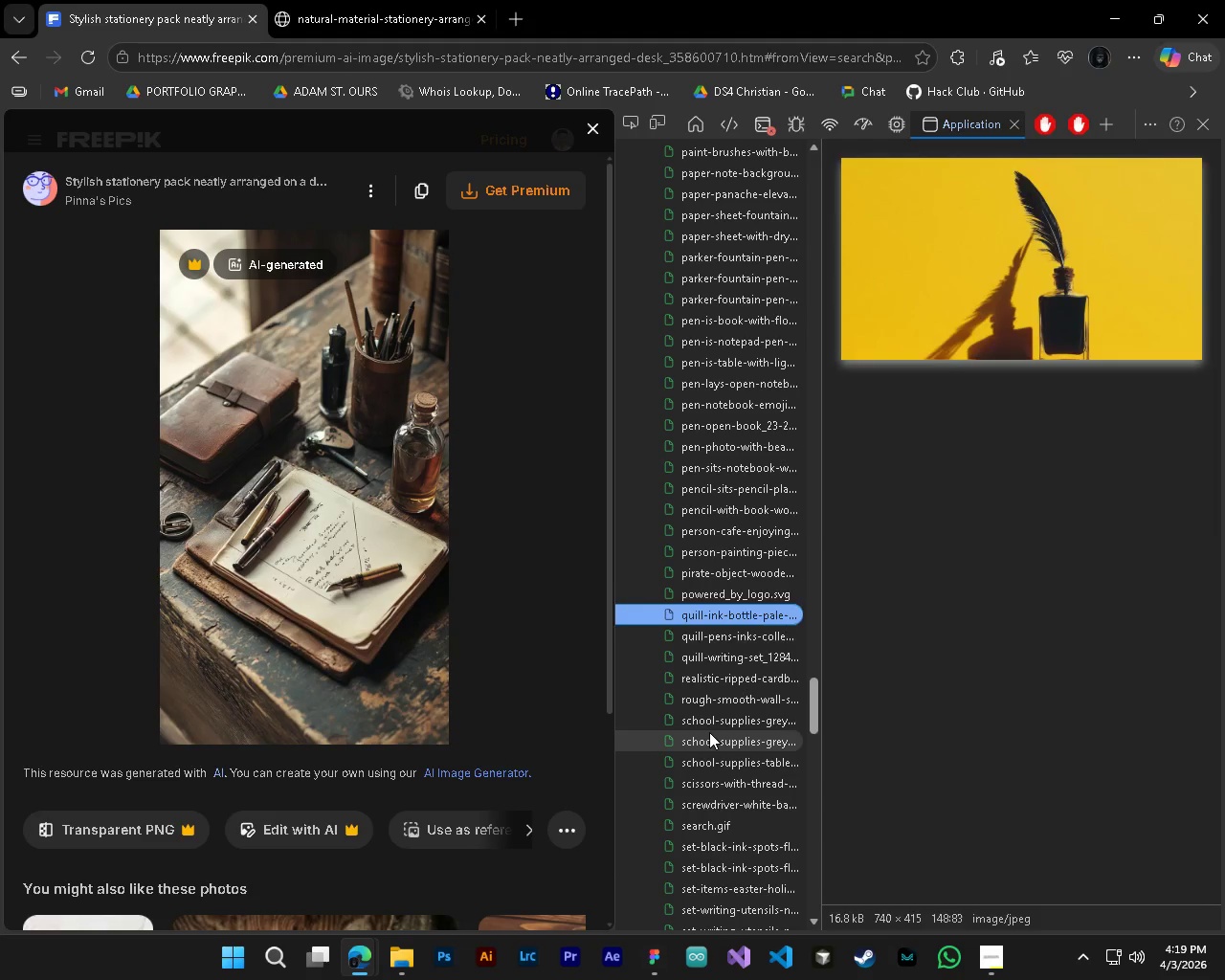 
key(ArrowDown)
 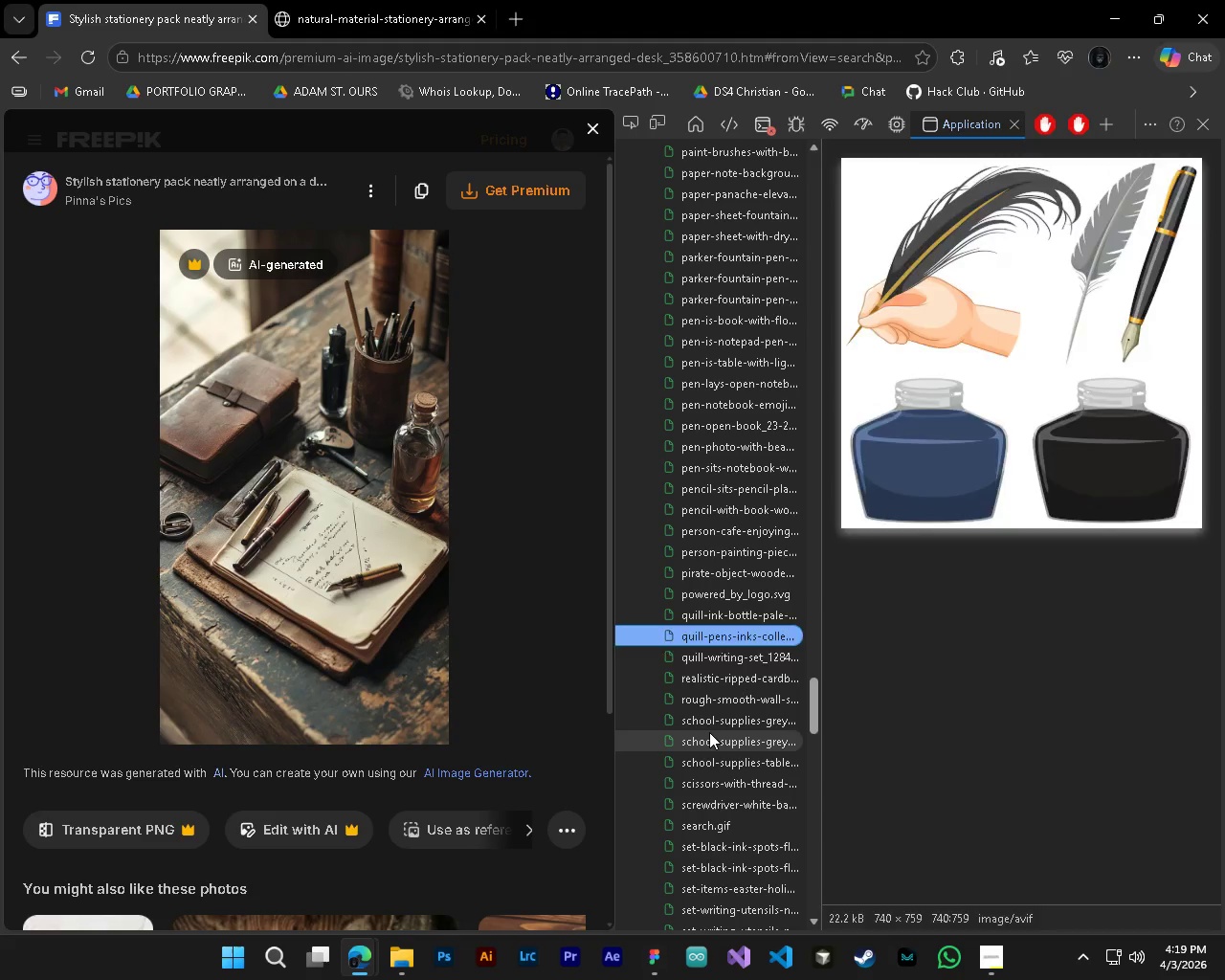 
key(ArrowDown)
 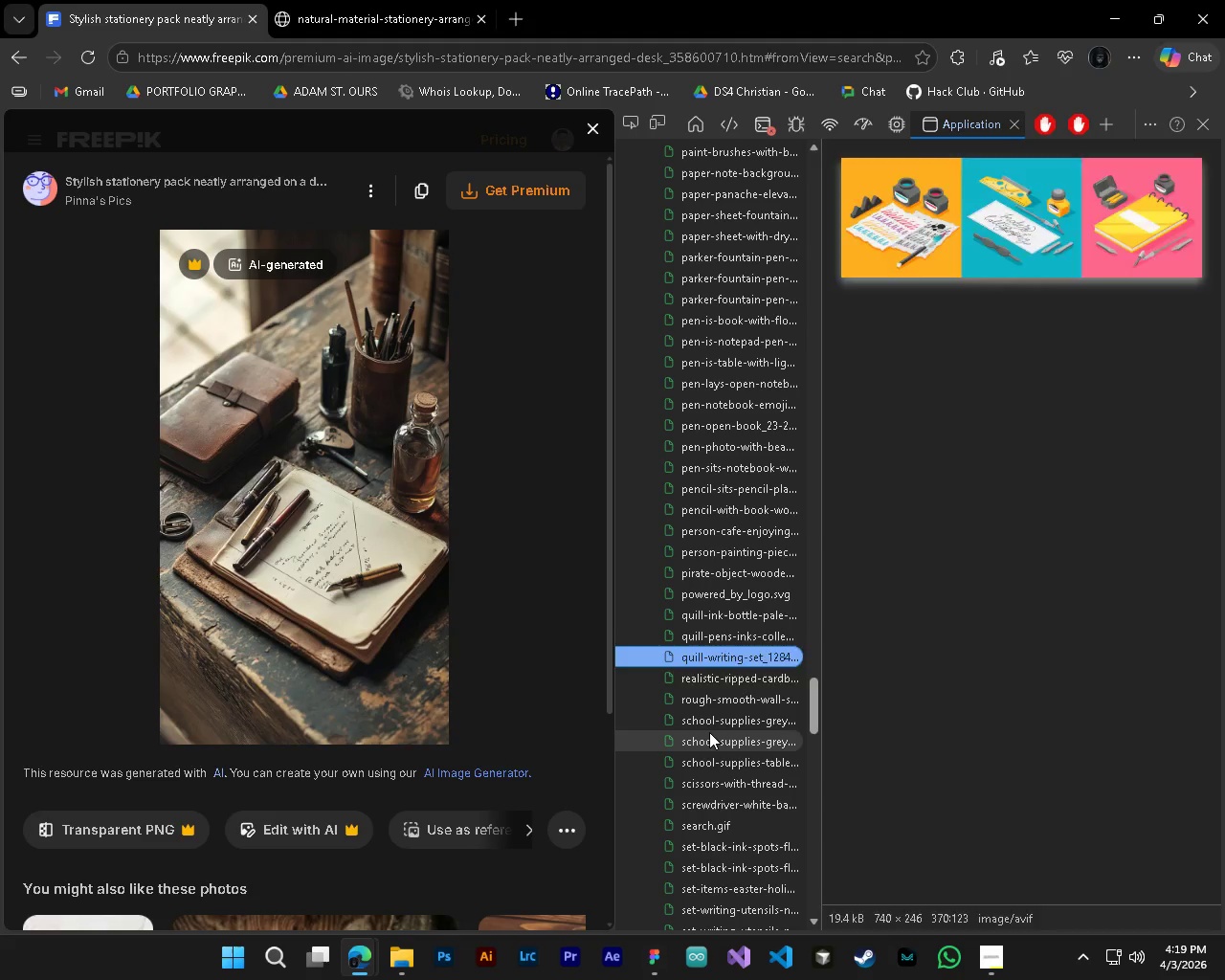 
key(ArrowDown)
 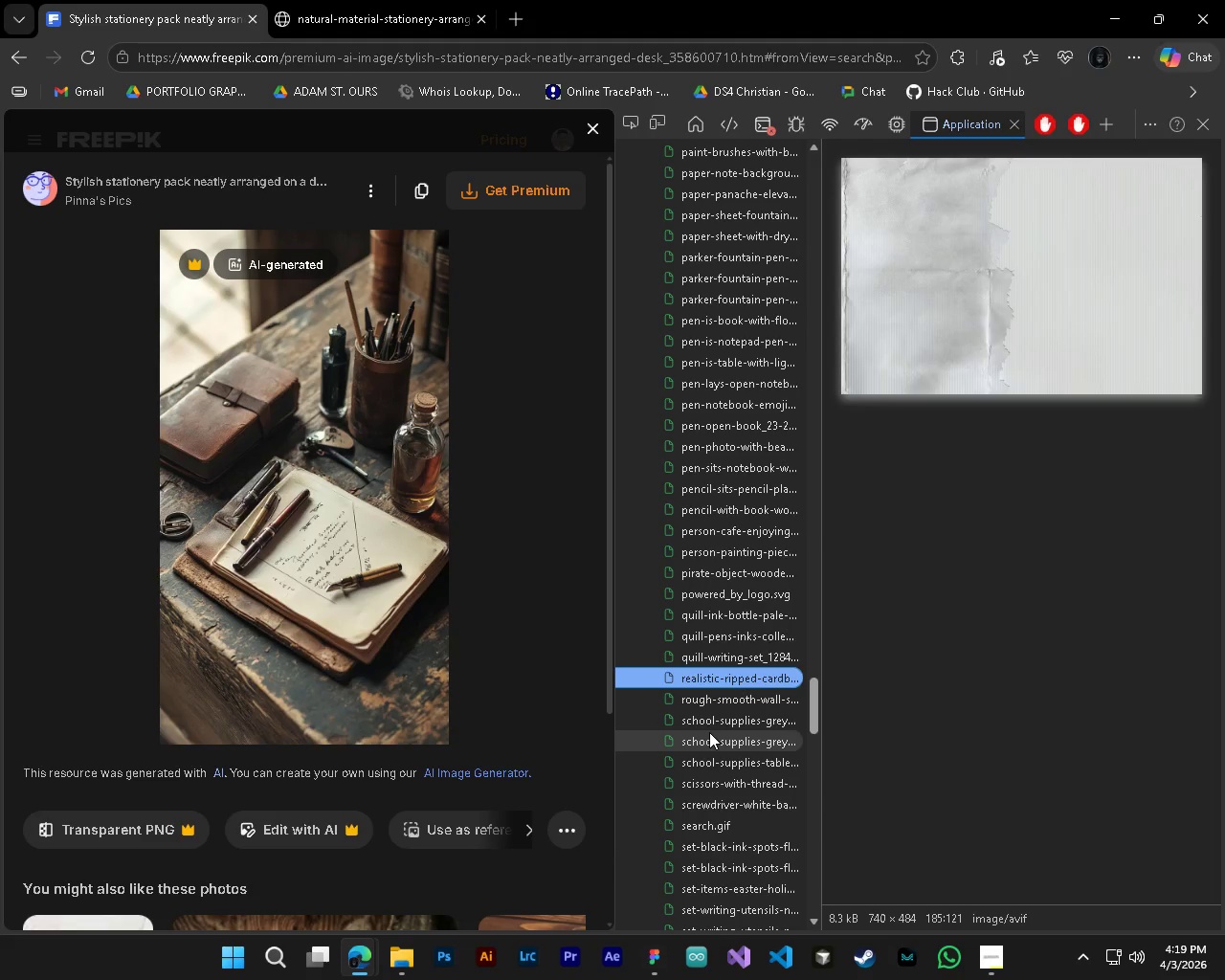 
key(ArrowDown)
 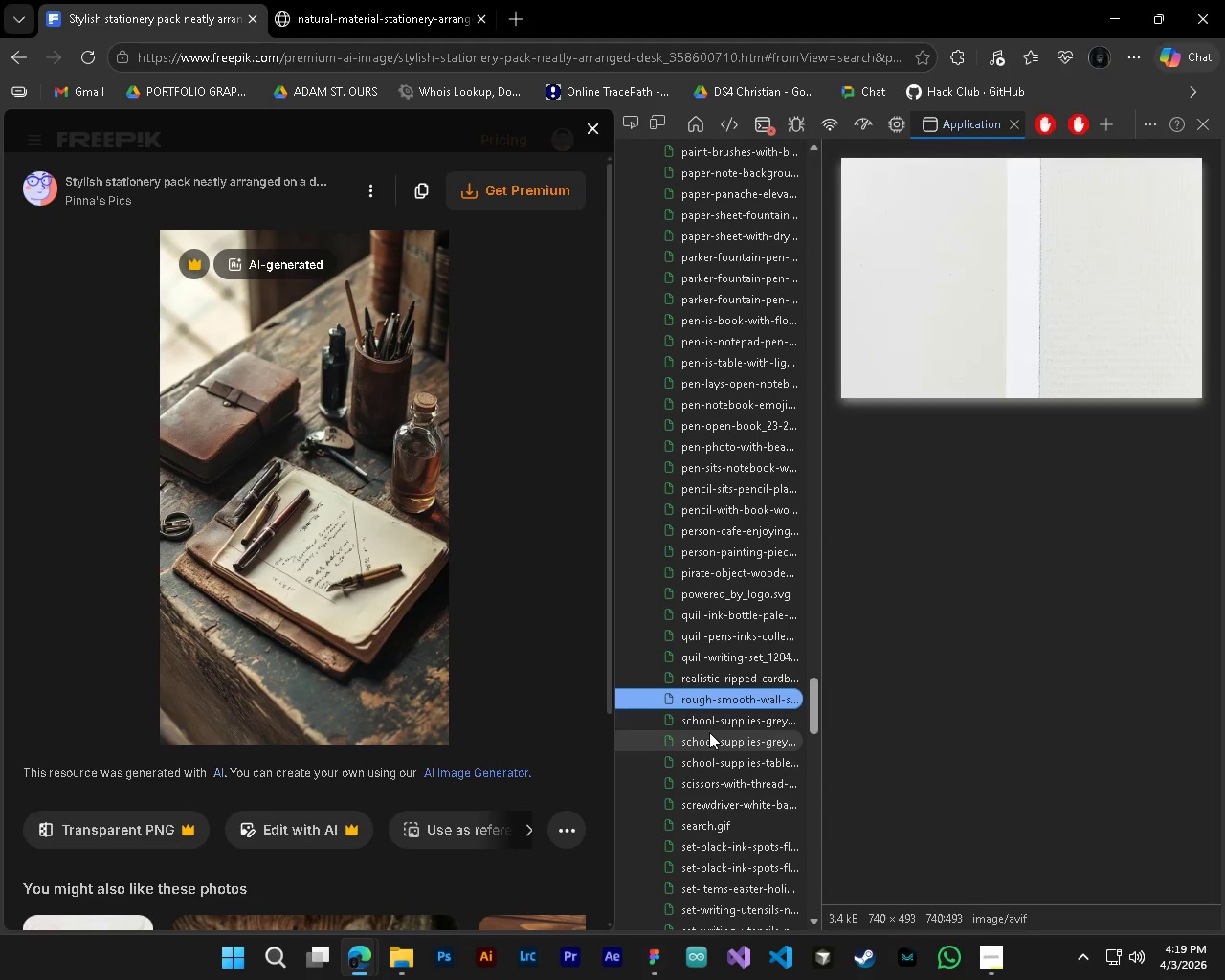 
key(ArrowDown)
 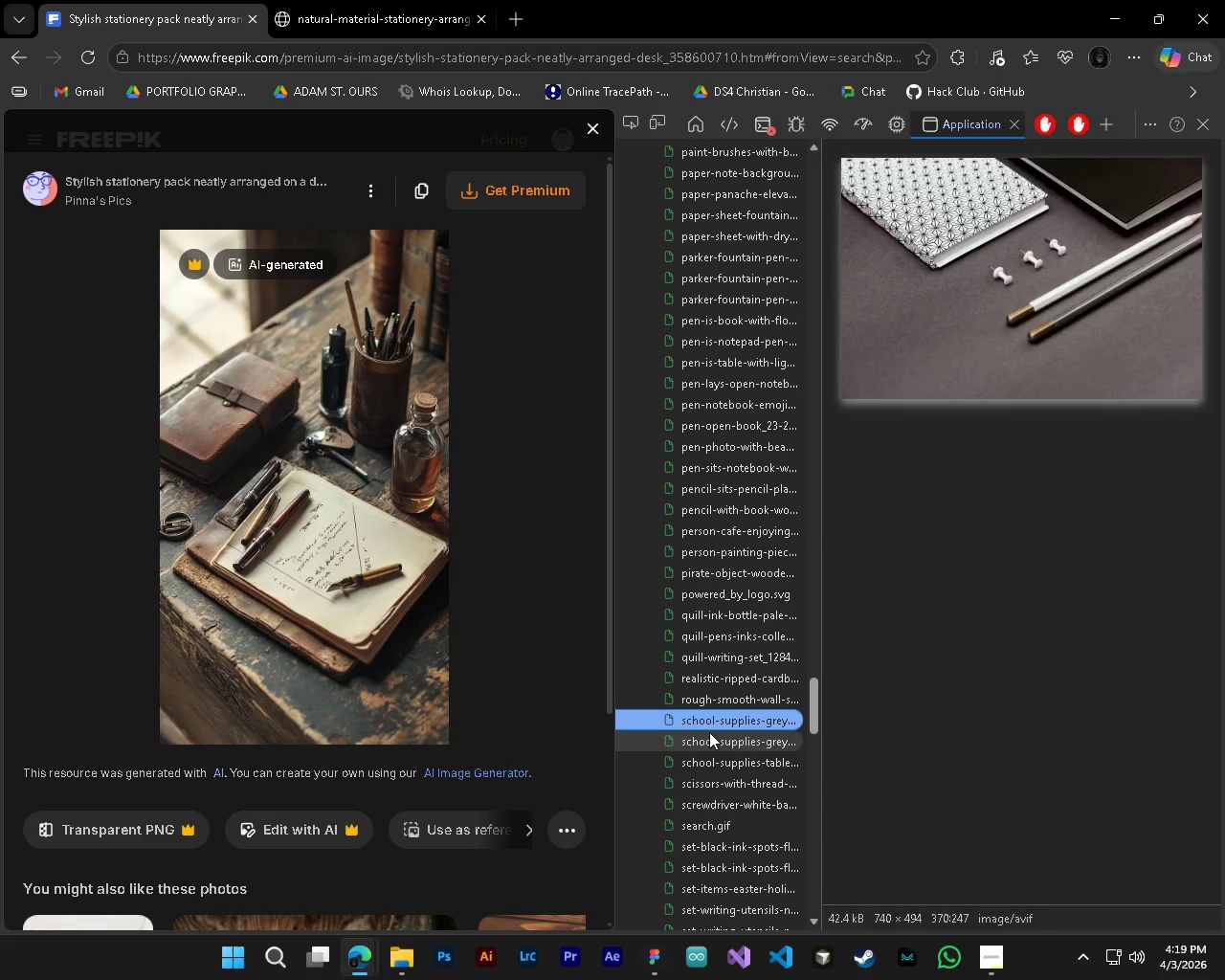 
key(ArrowDown)
 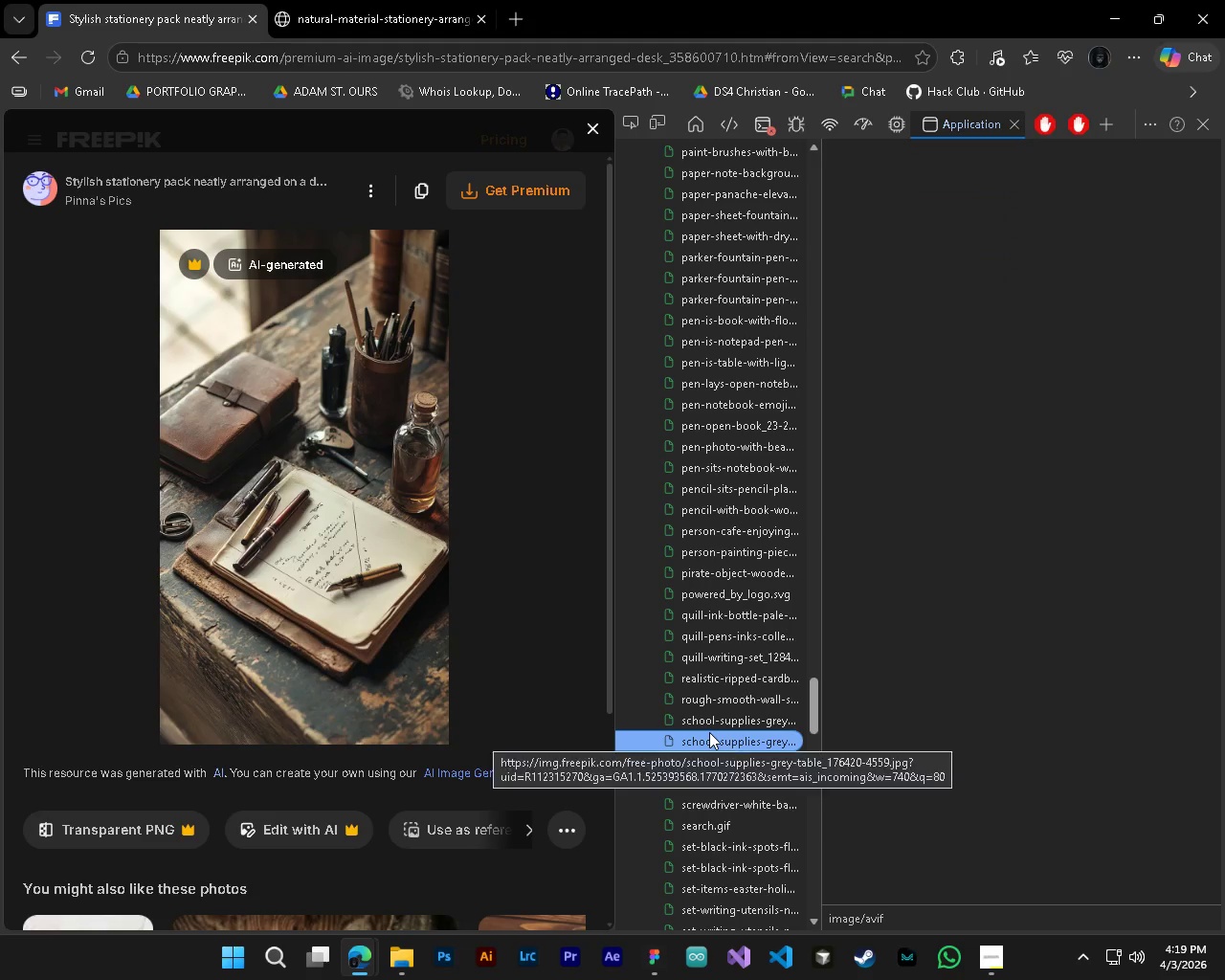 
key(ArrowDown)
 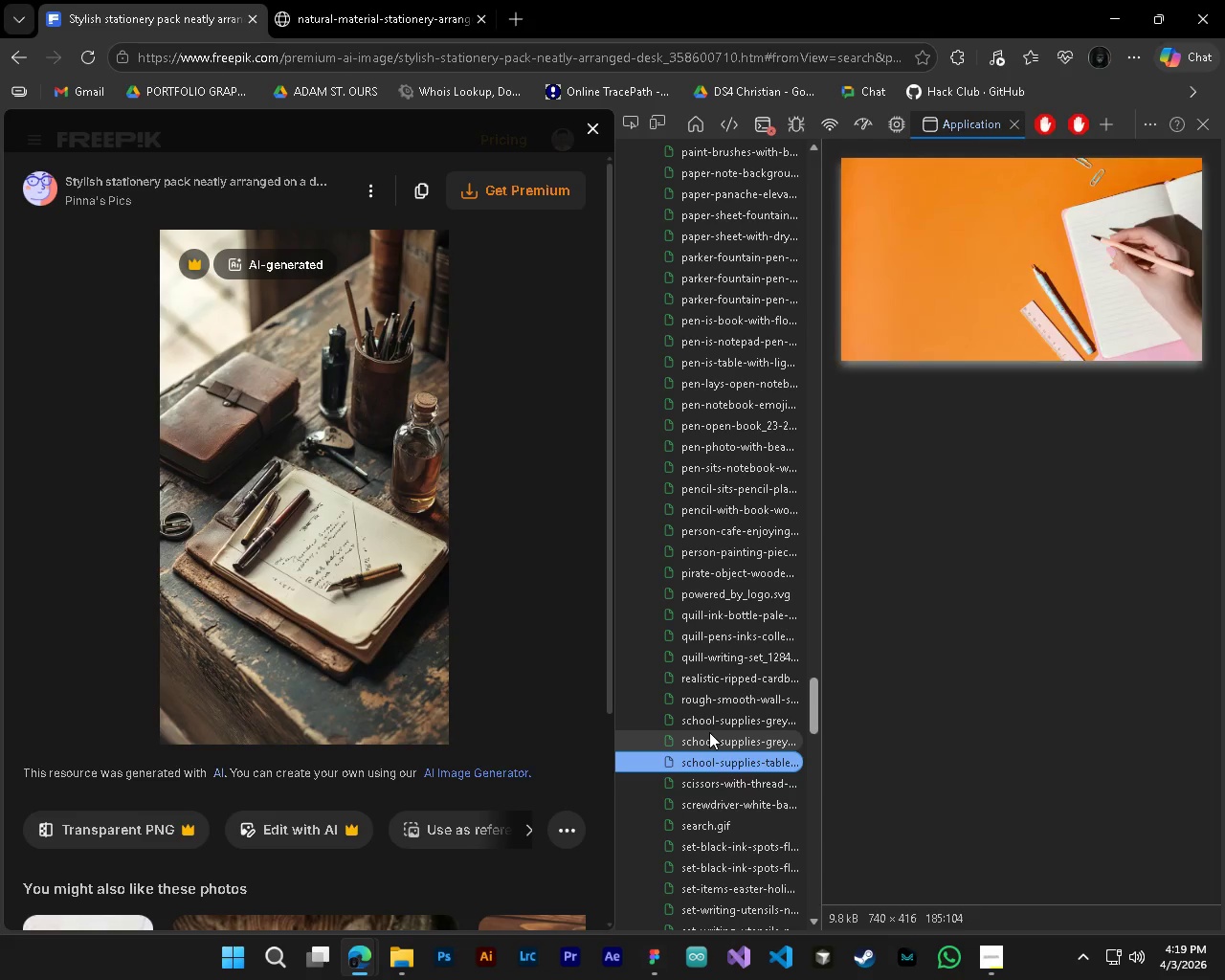 
key(ArrowDown)
 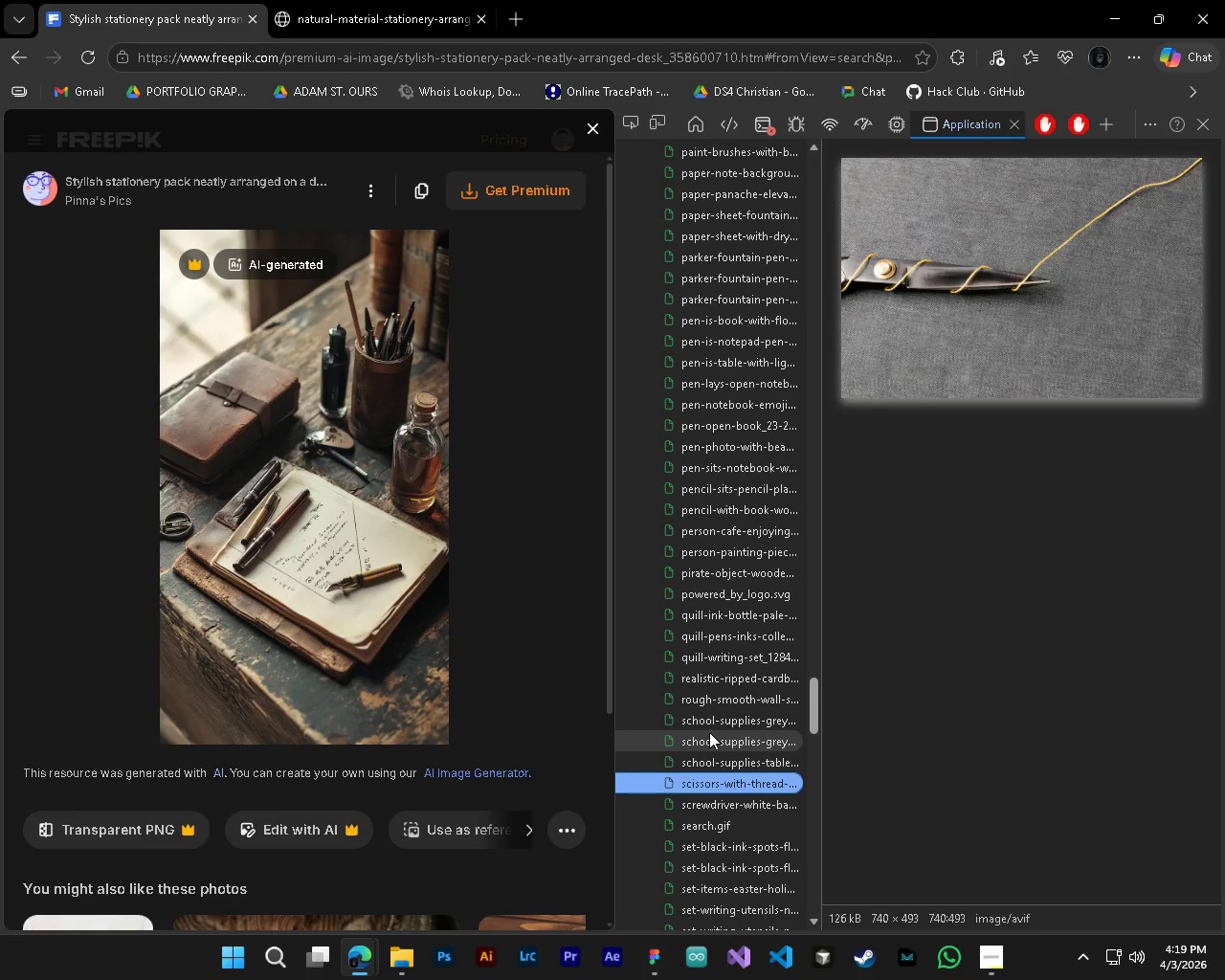 
key(ArrowDown)
 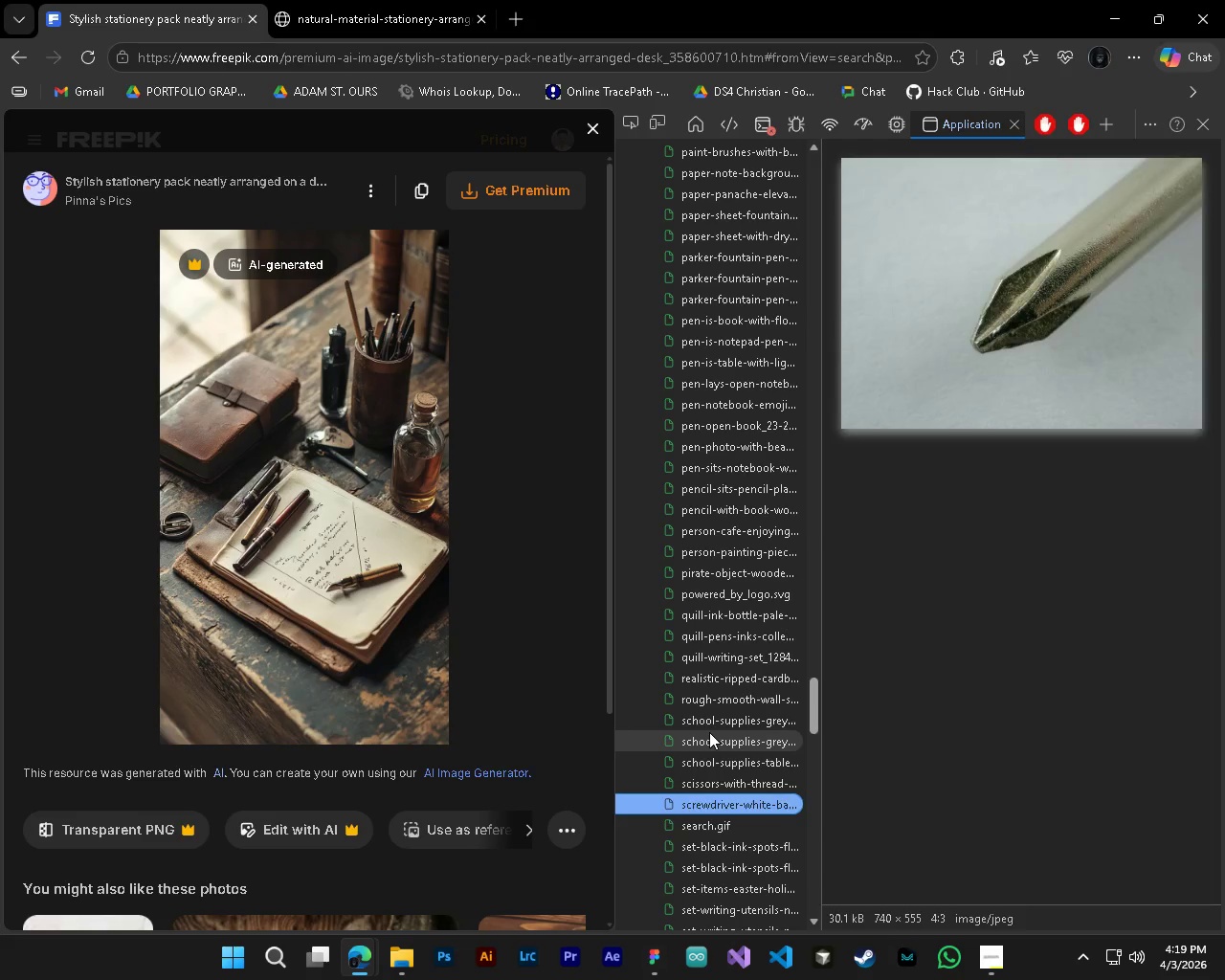 
key(ArrowDown)
 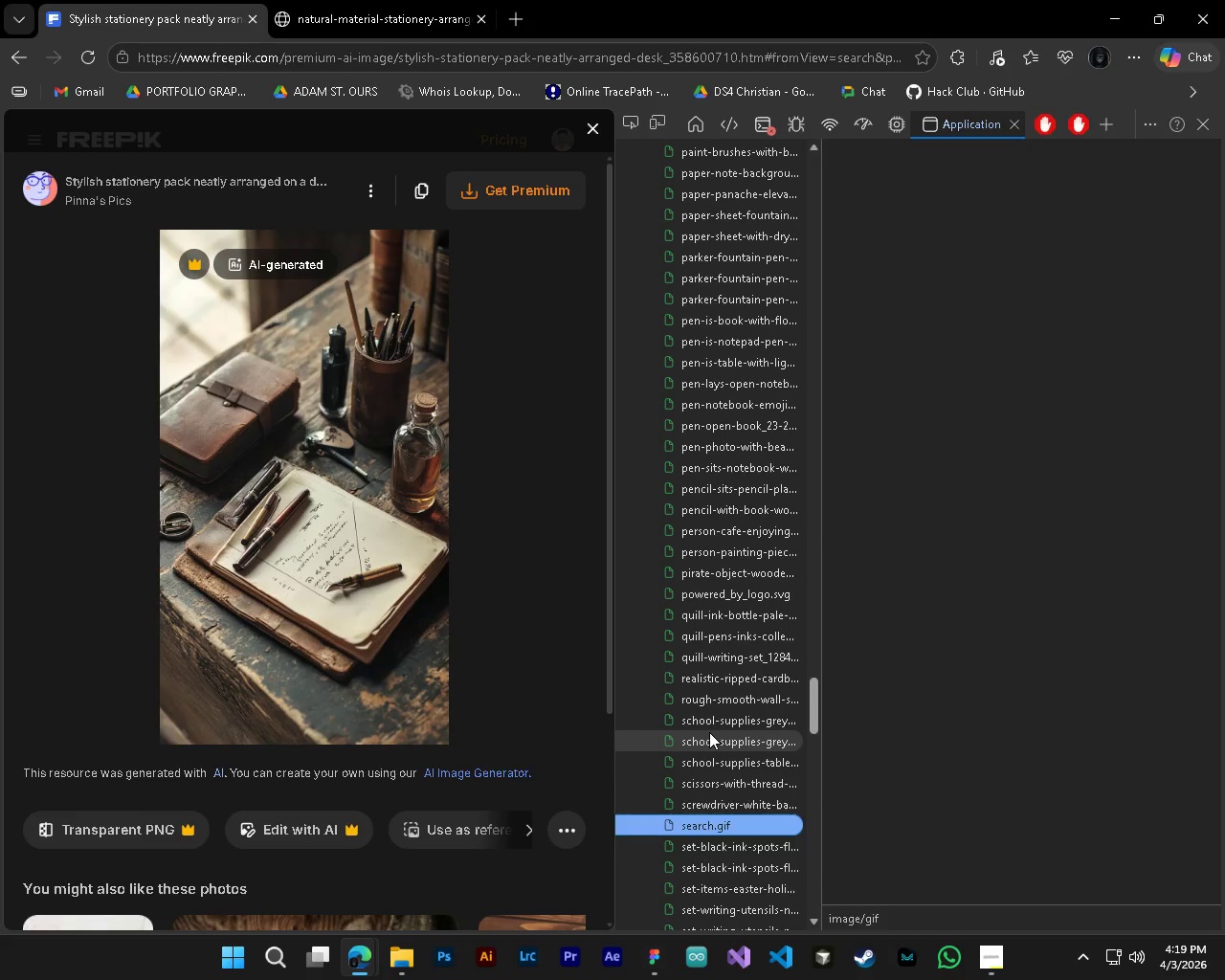 
key(ArrowDown)
 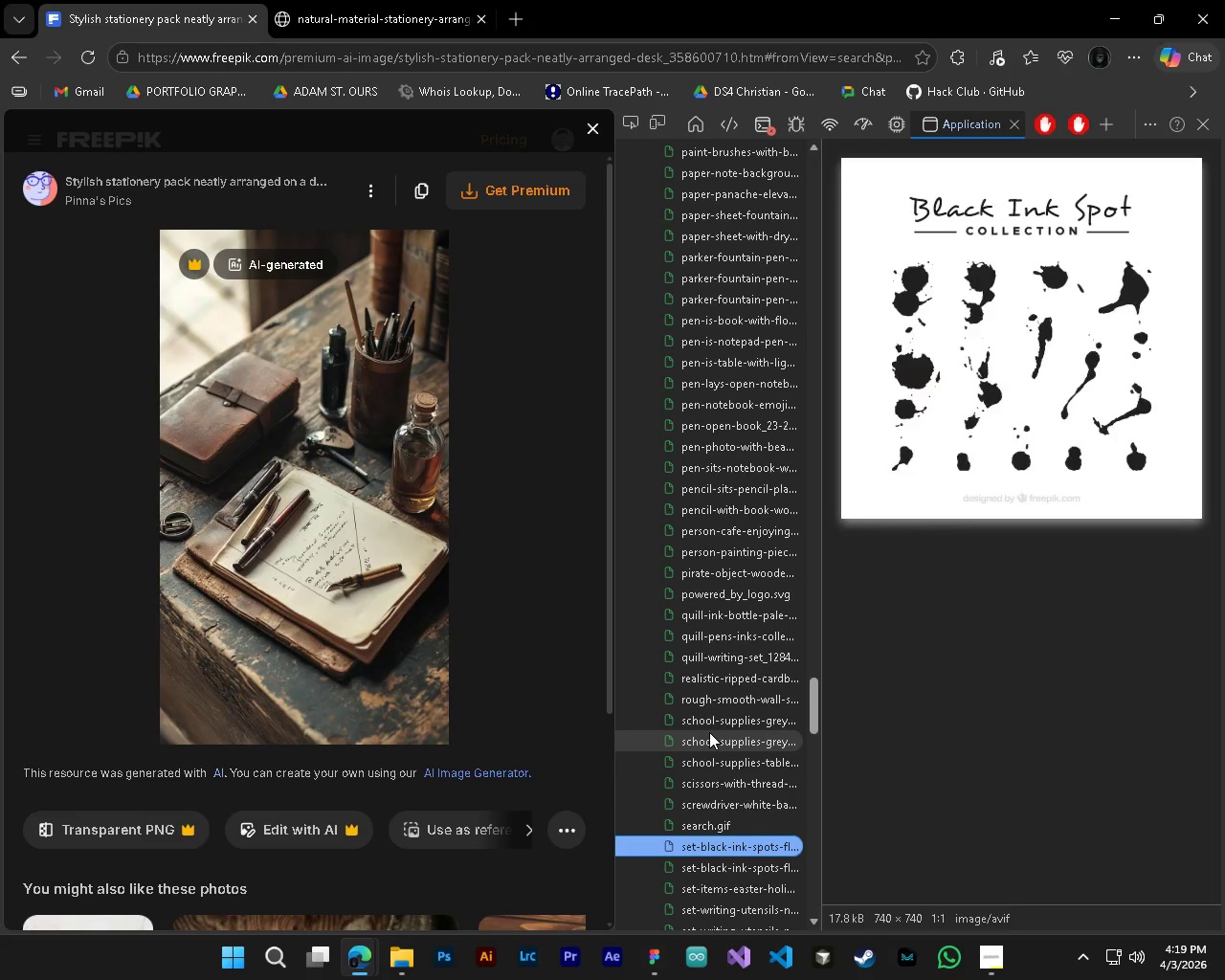 
key(ArrowDown)
 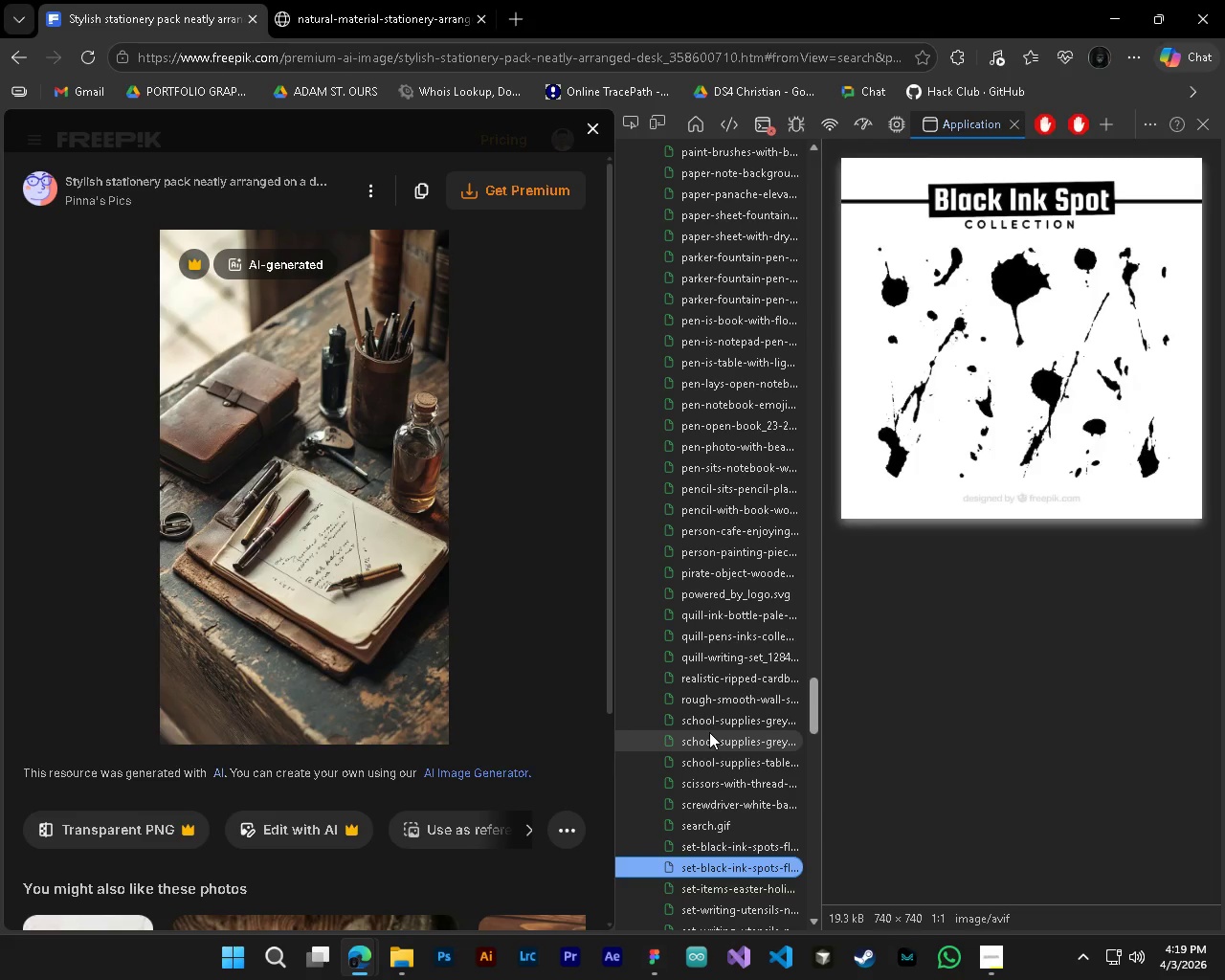 
key(ArrowDown)
 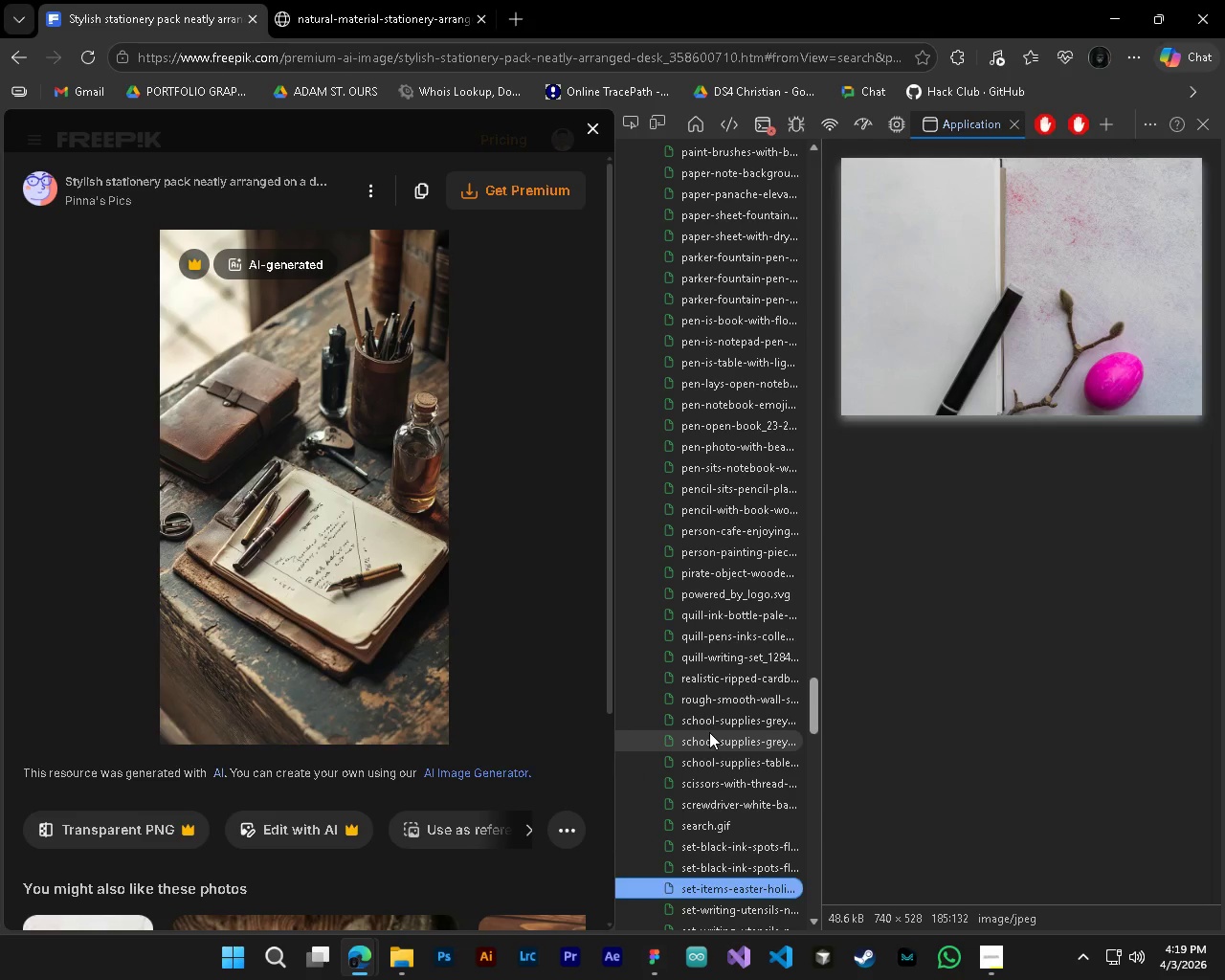 
key(ArrowDown)
 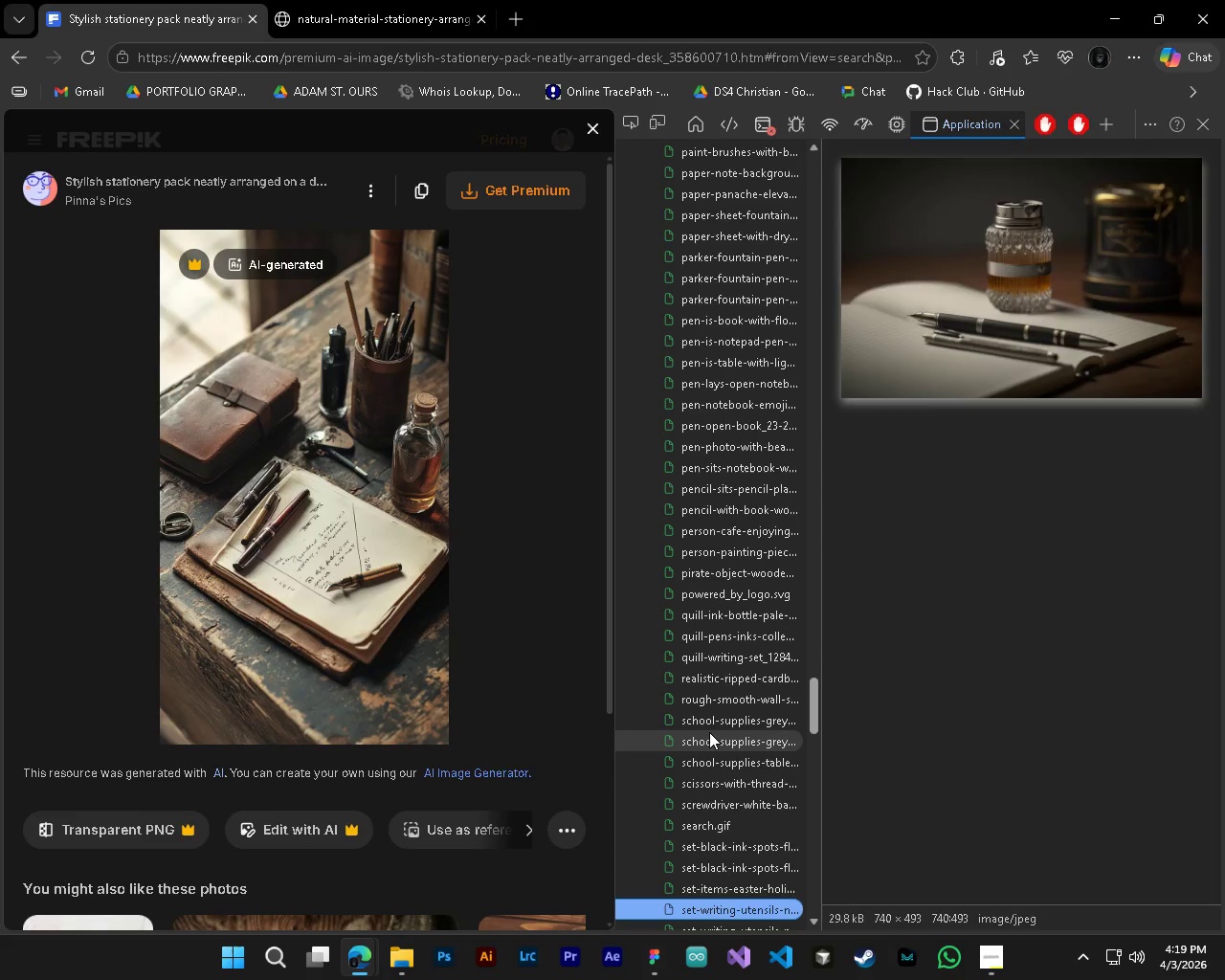 
key(ArrowDown)
 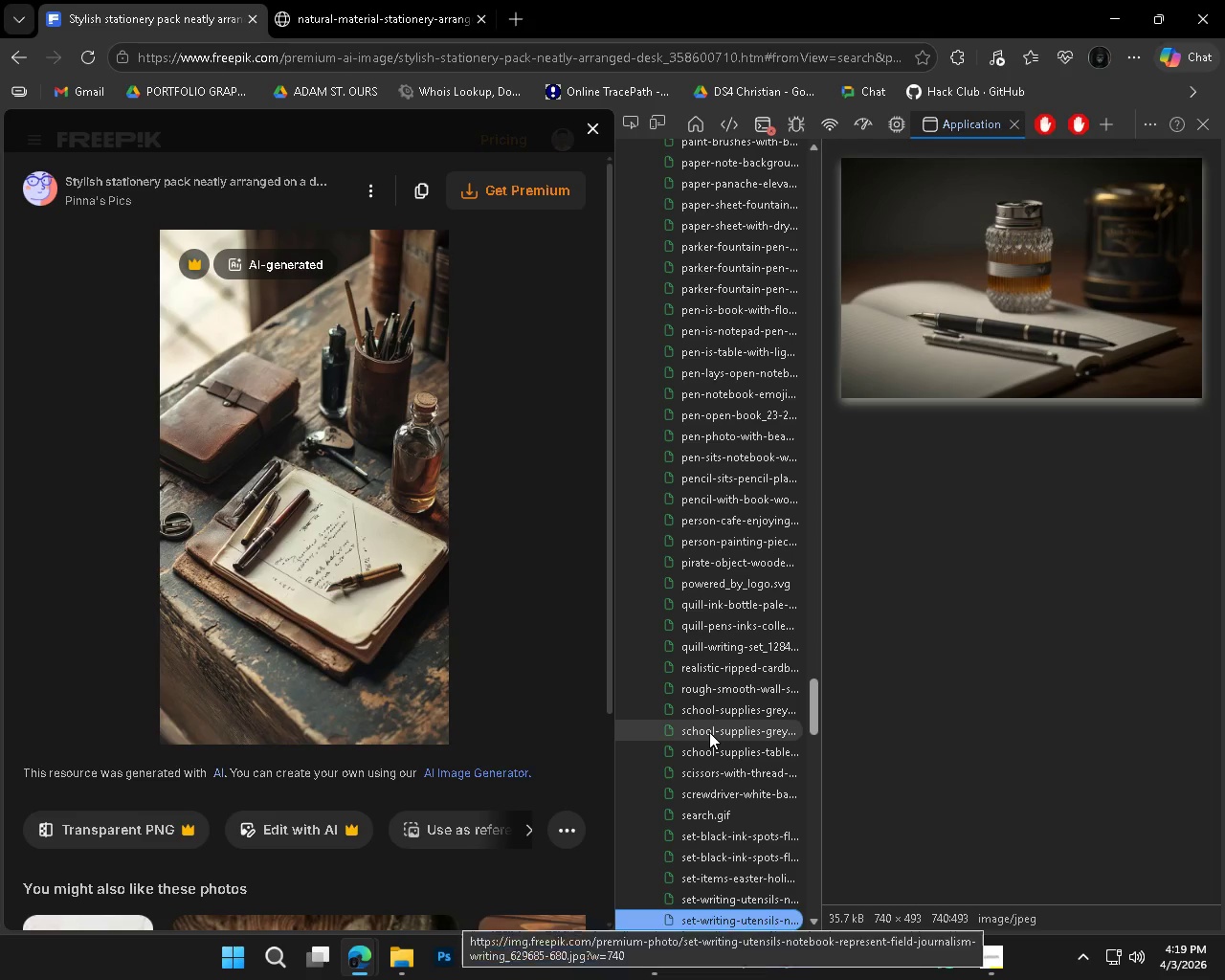 
key(ArrowDown)
 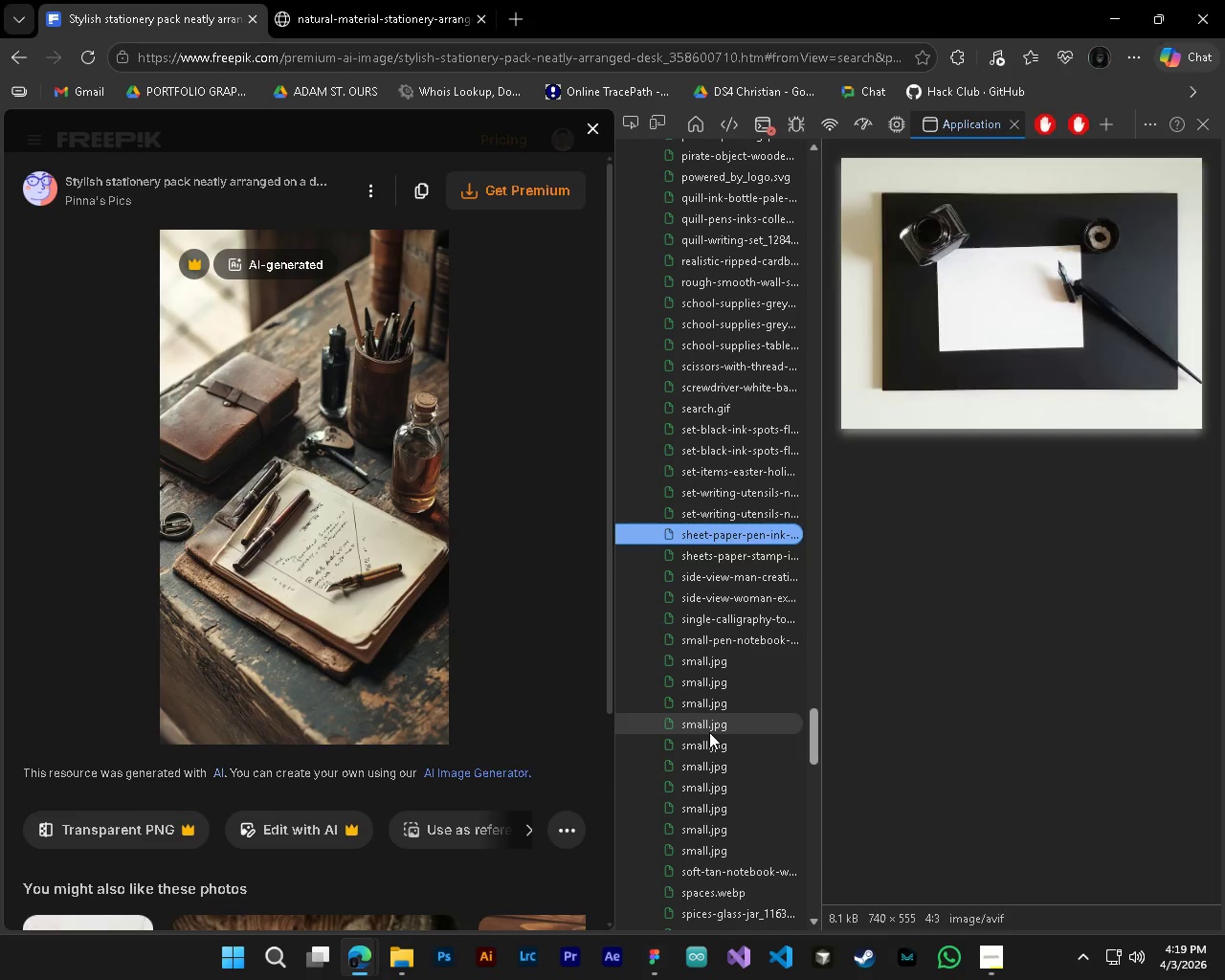 
key(ArrowDown)
 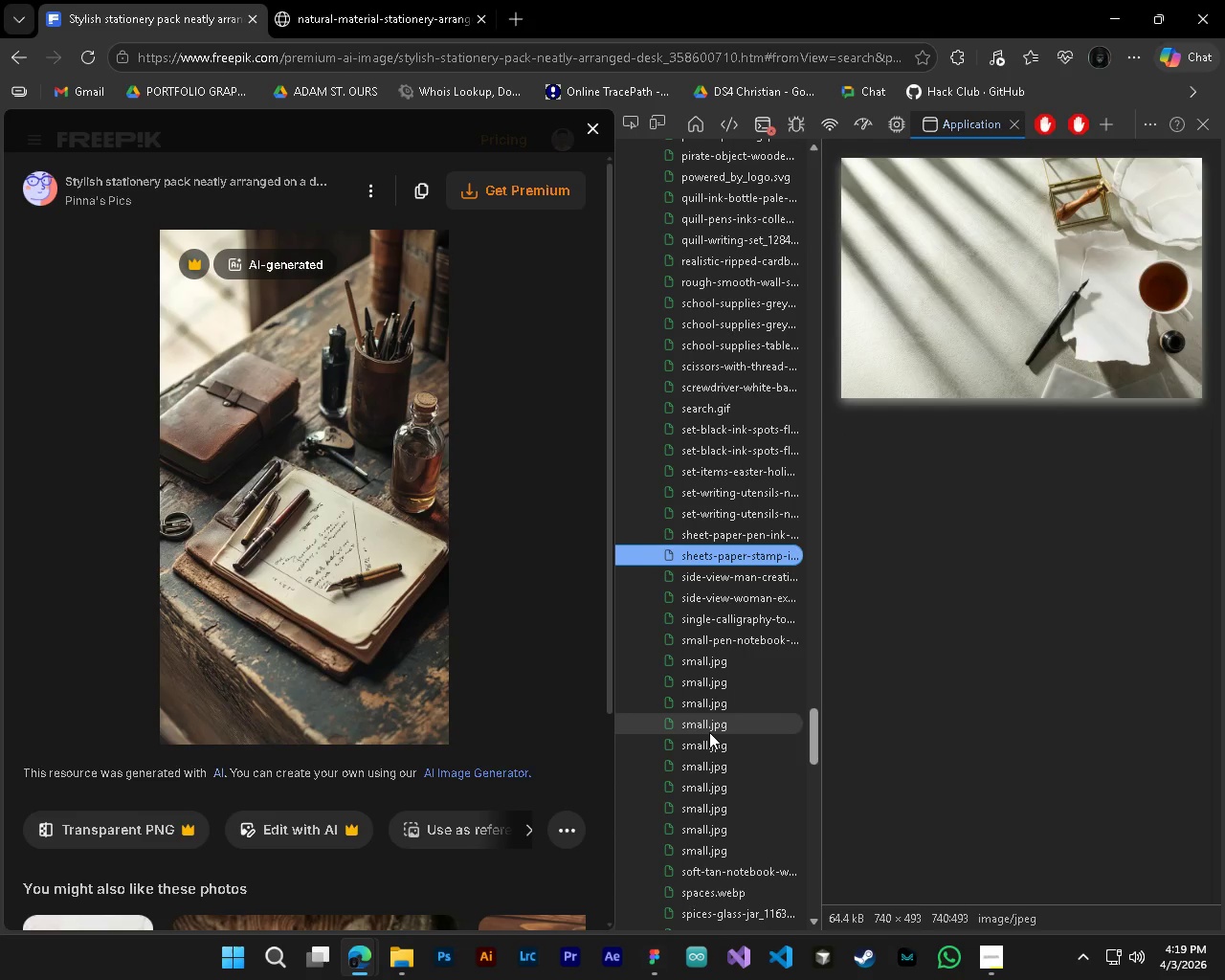 
key(ArrowDown)
 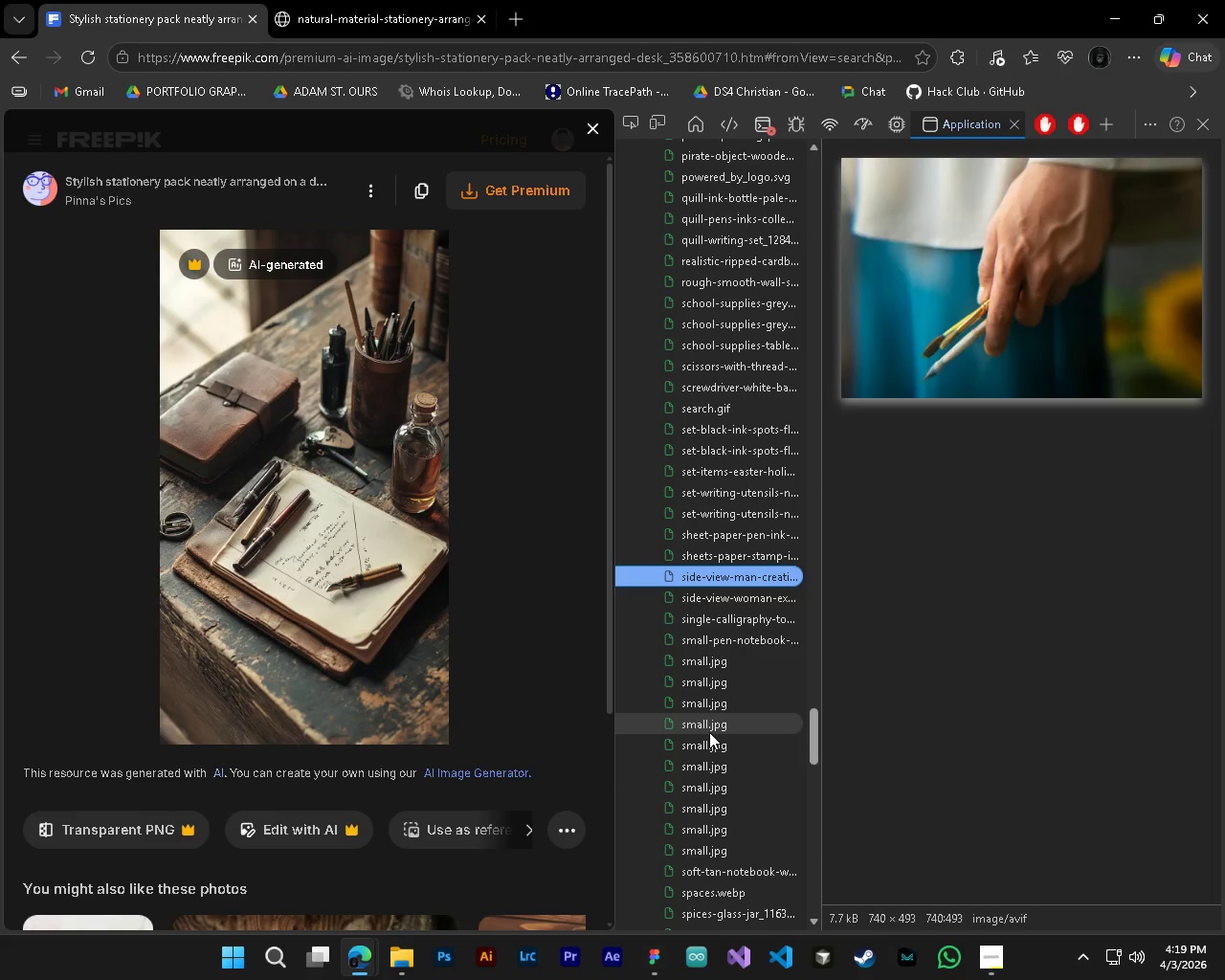 
key(ArrowDown)
 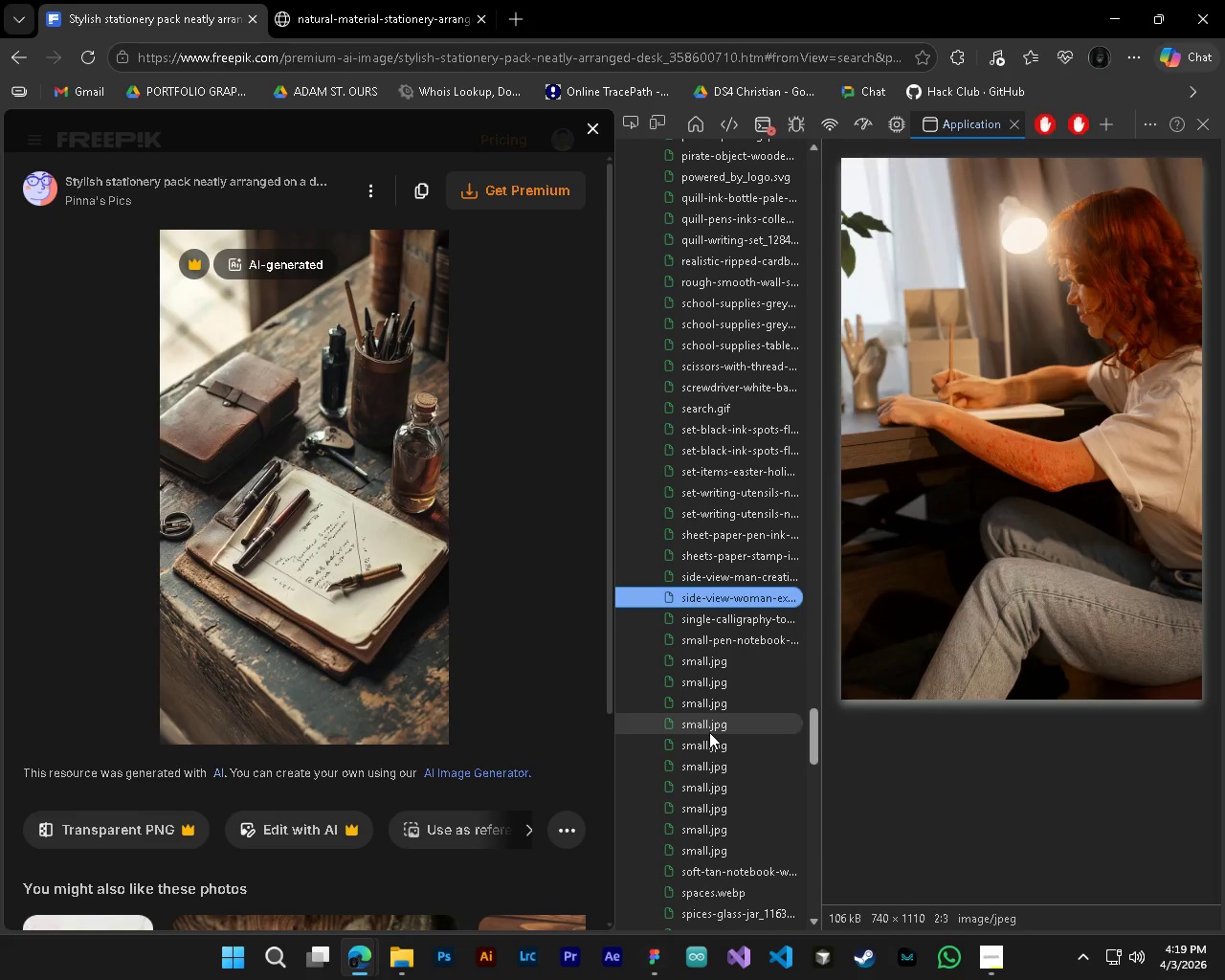 
key(ArrowDown)
 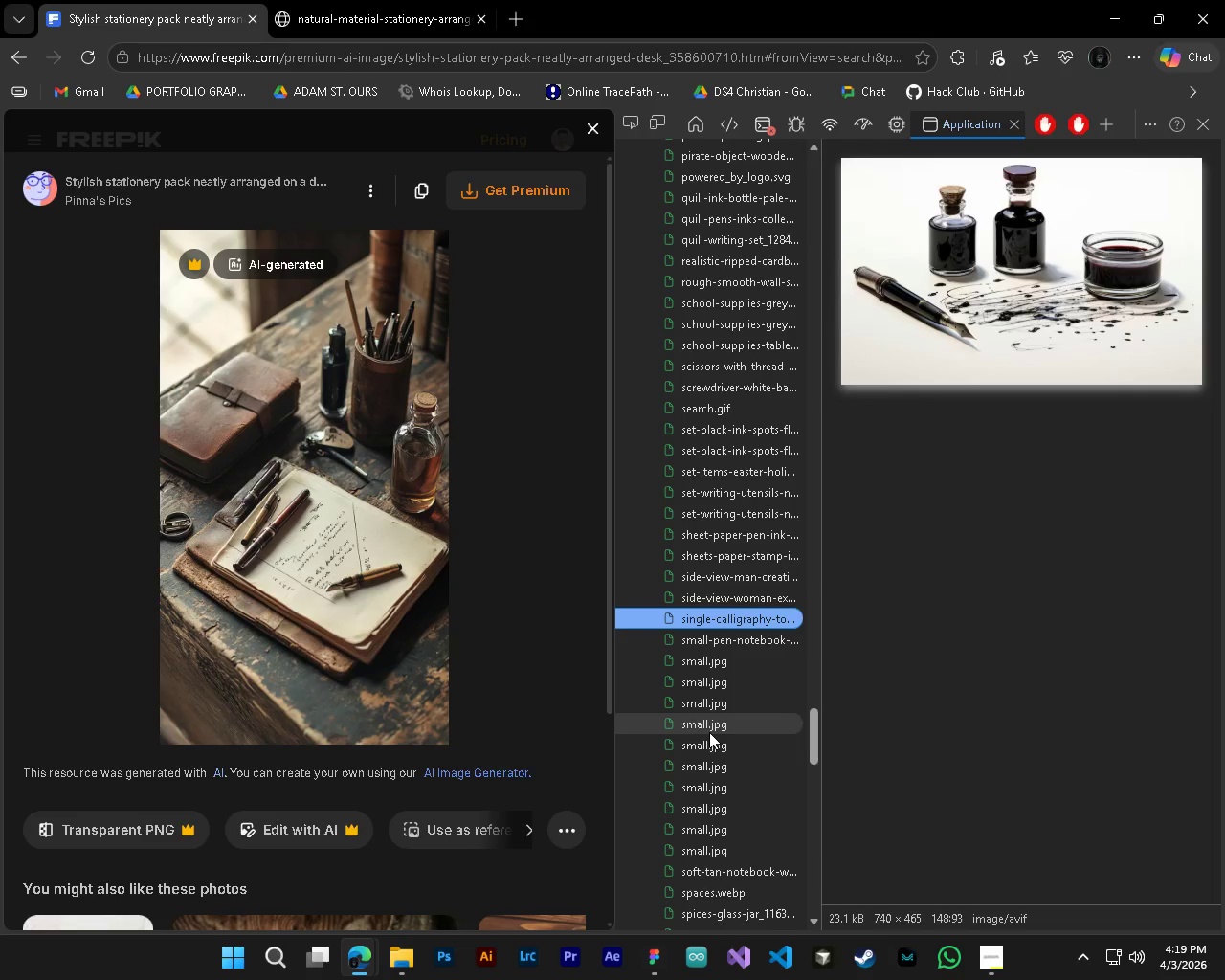 
key(ArrowDown)
 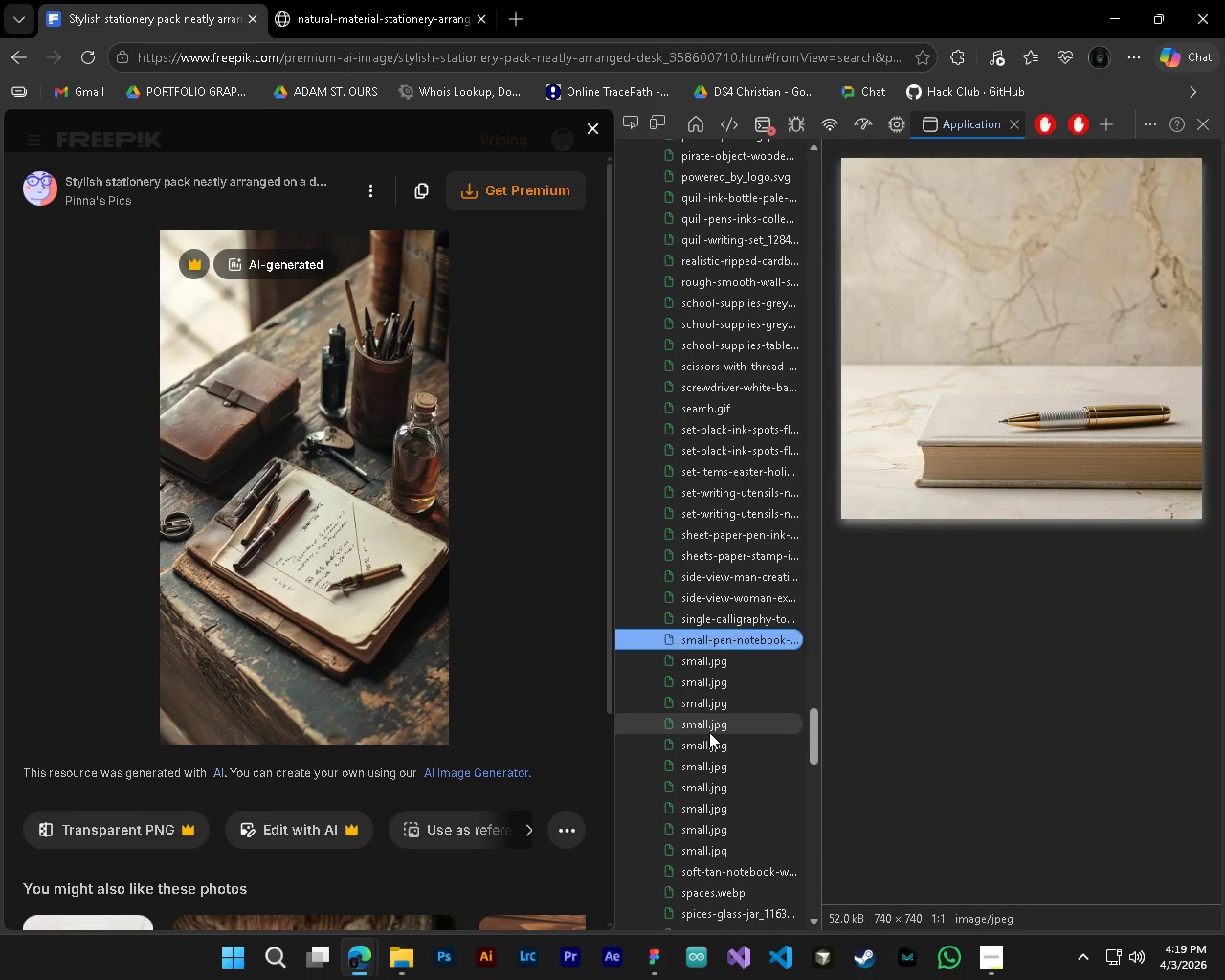 
key(ArrowDown)
 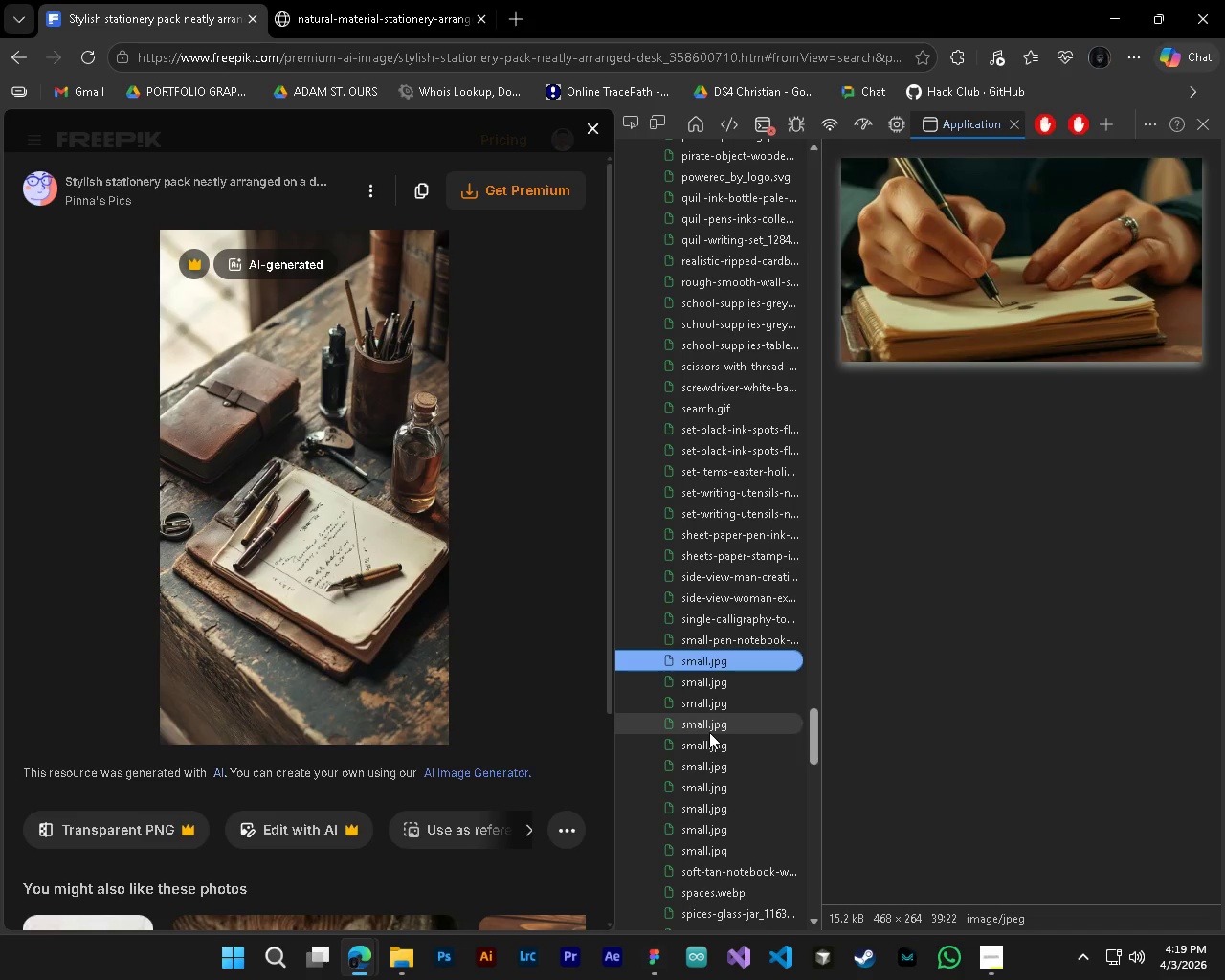 
key(ArrowDown)
 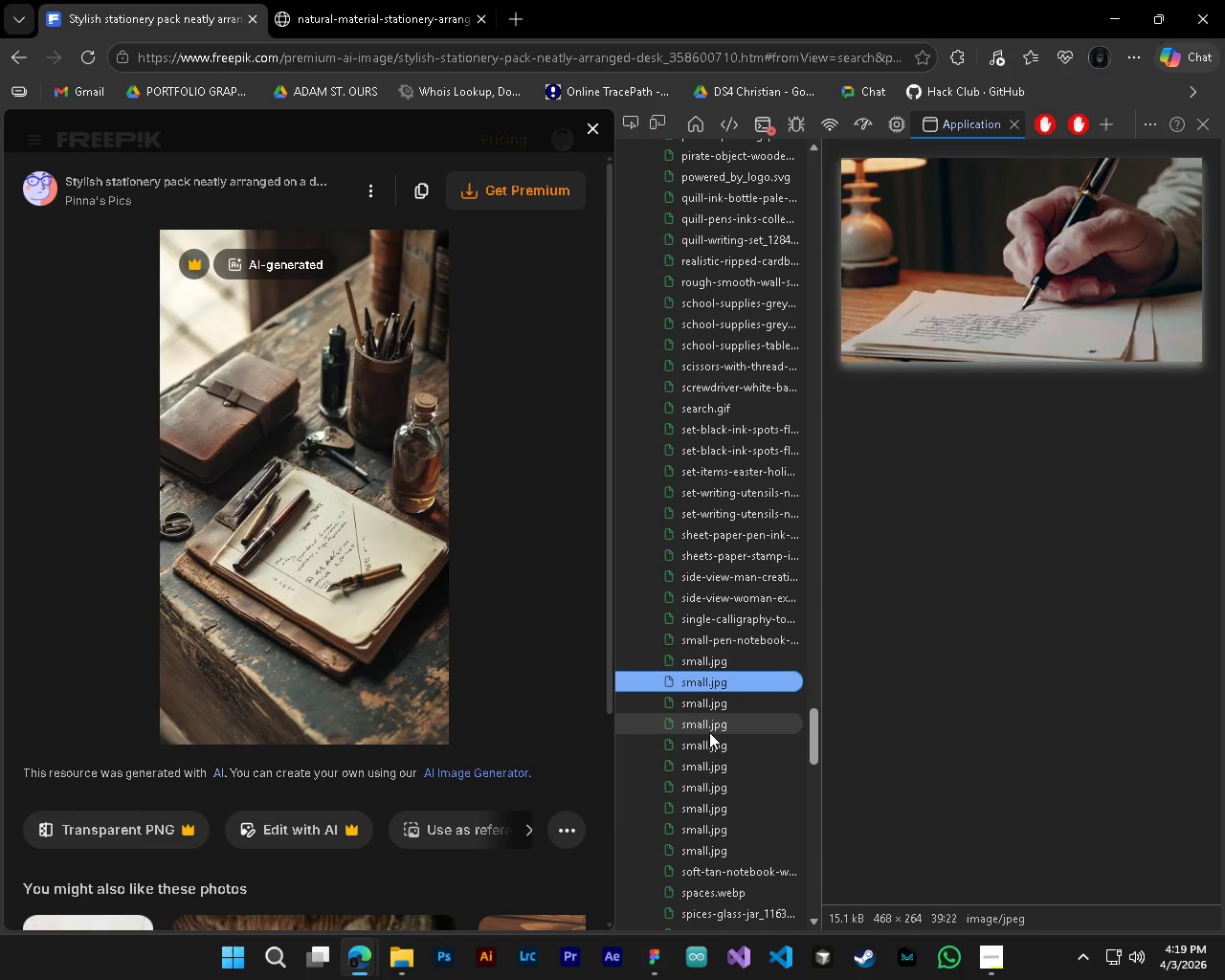 
key(ArrowDown)
 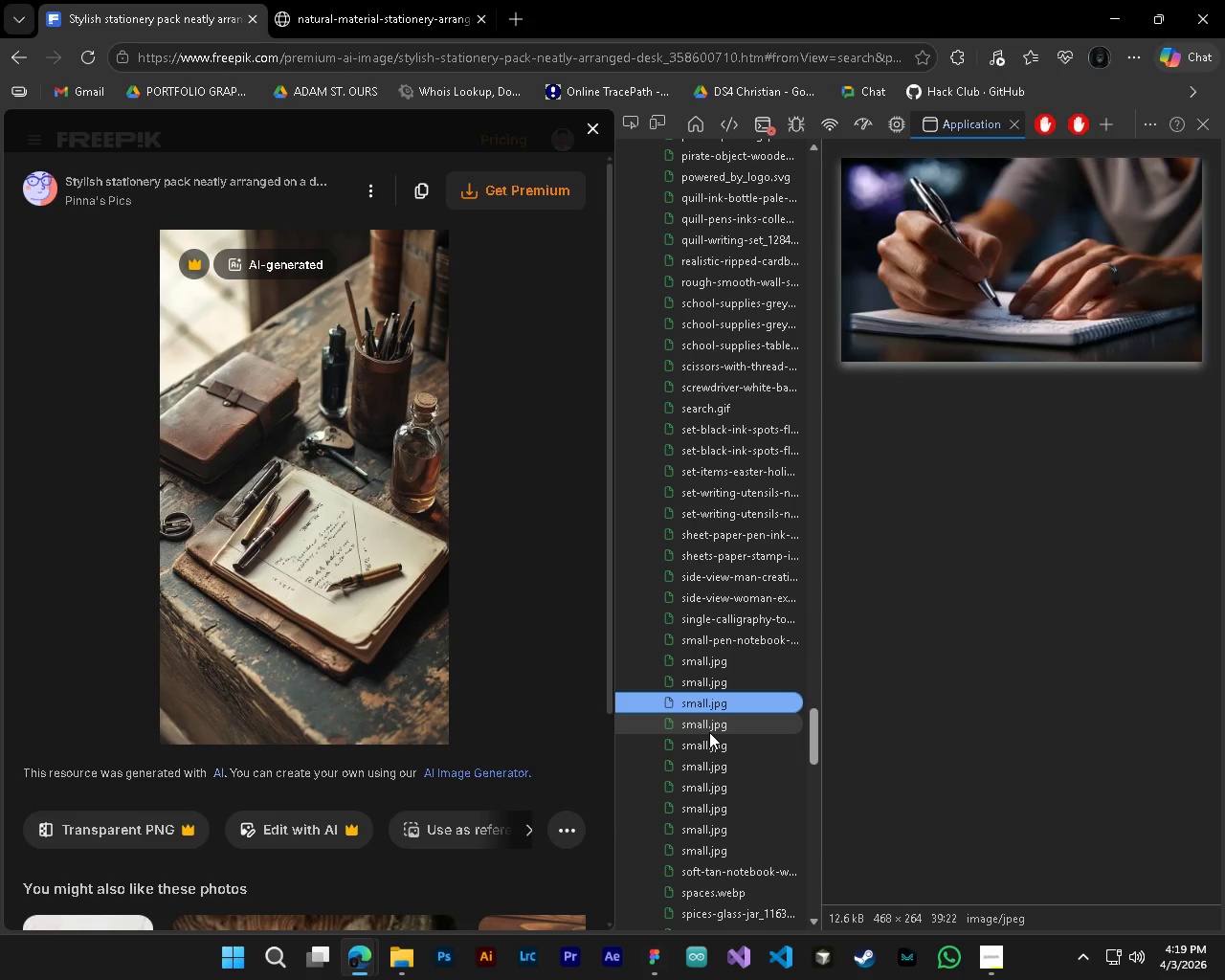 
key(ArrowDown)
 